 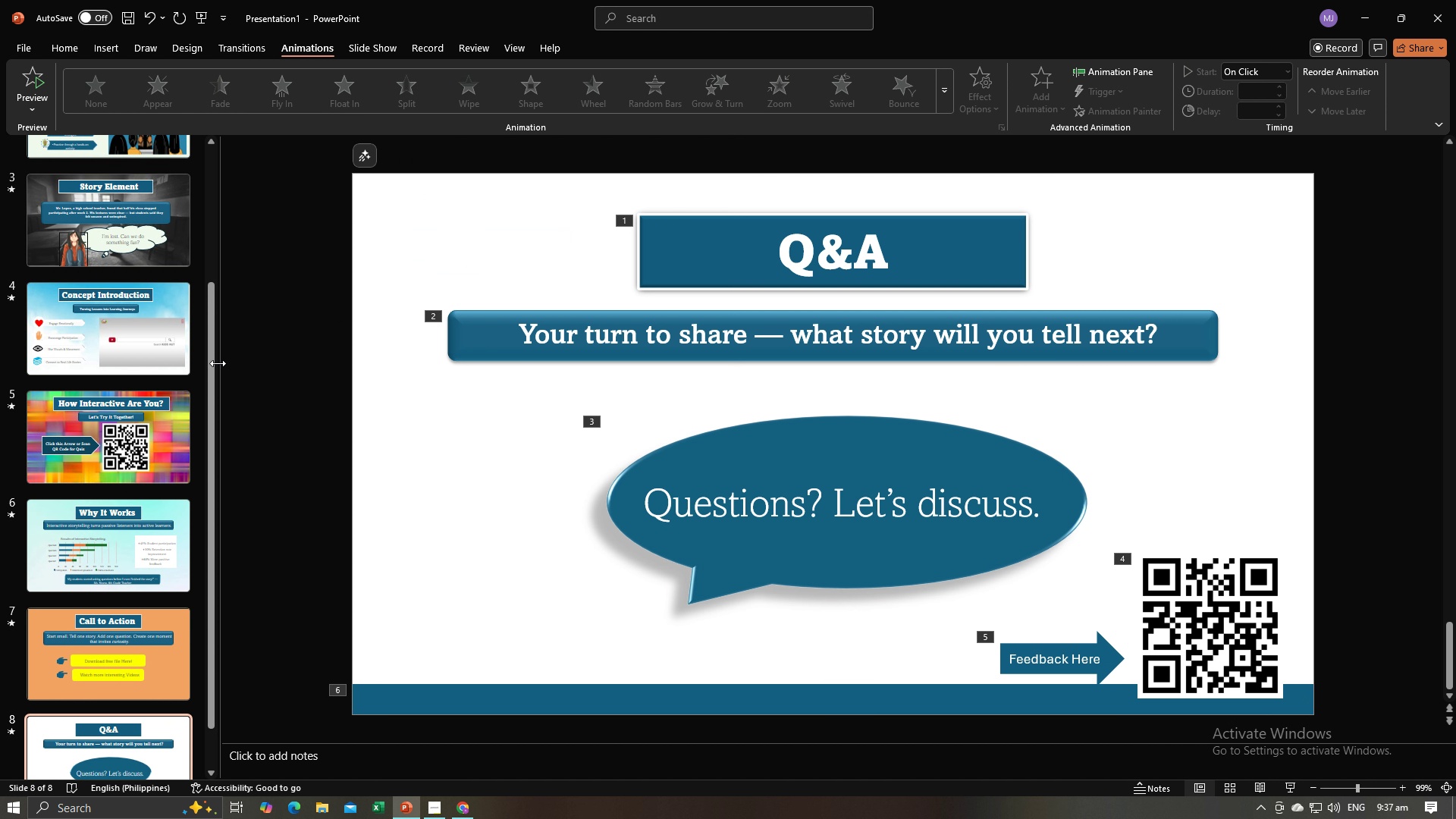 
left_click([85, 186])
 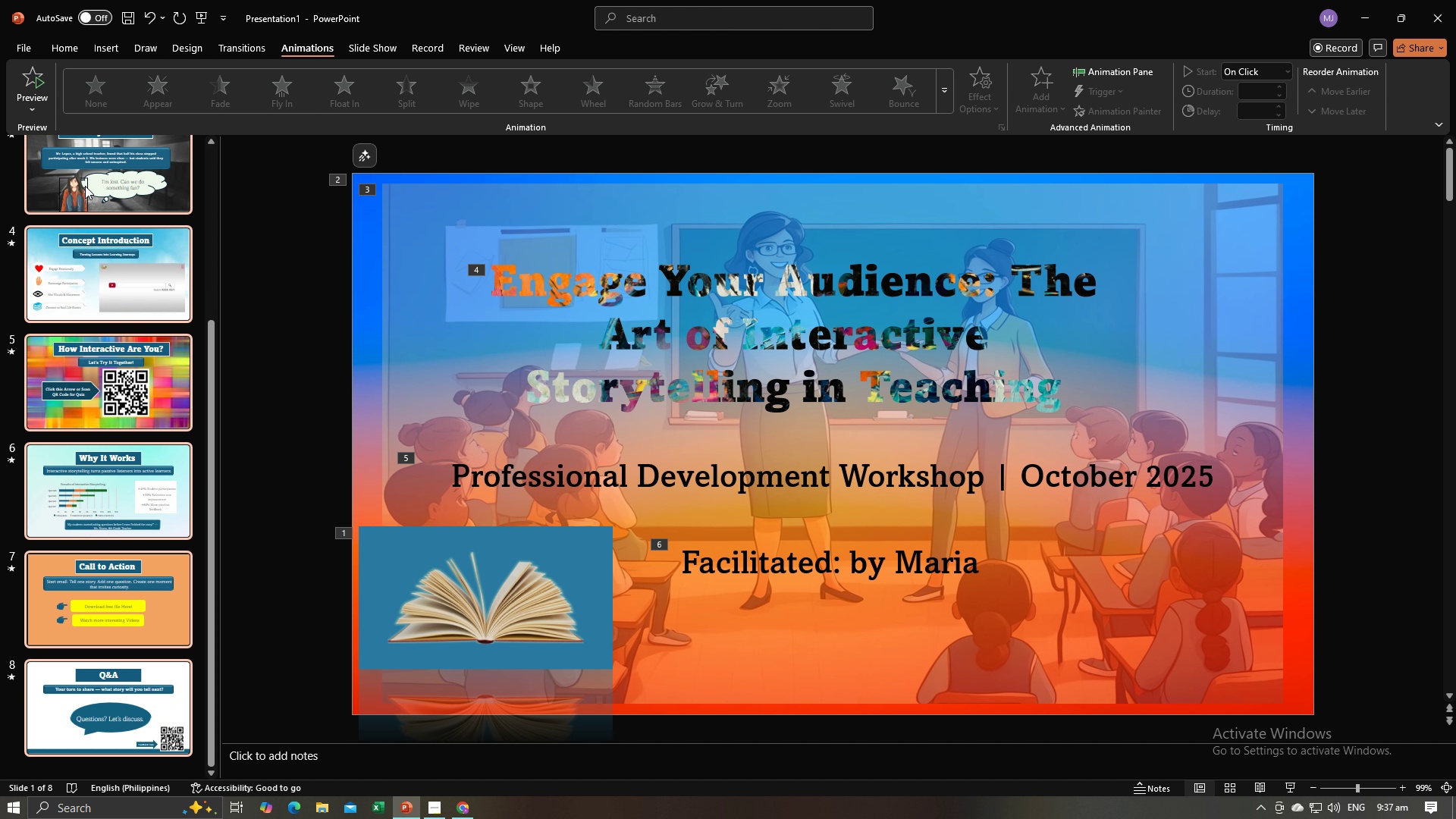 
key(Control+A)
 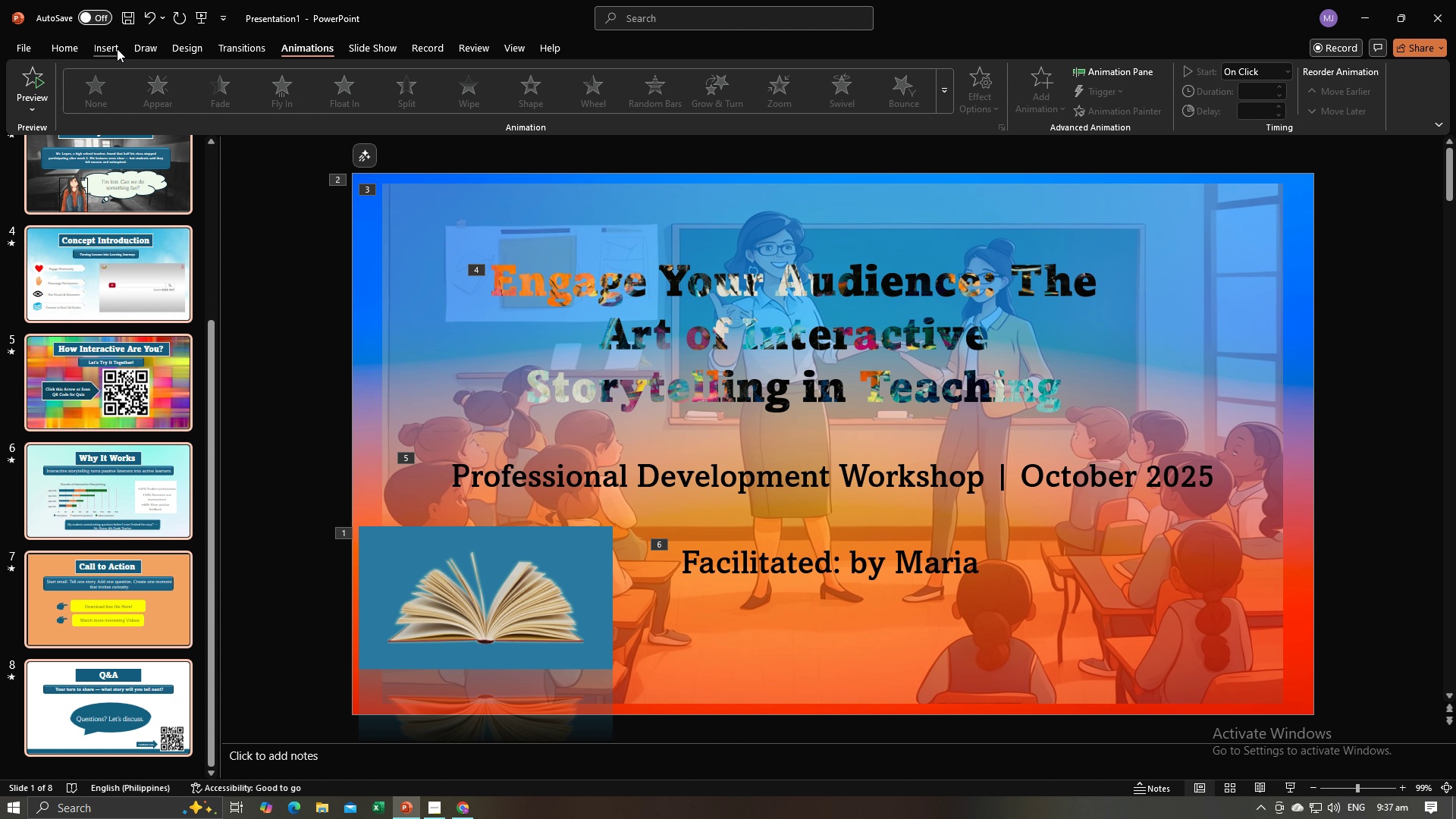 
left_click([117, 49])
 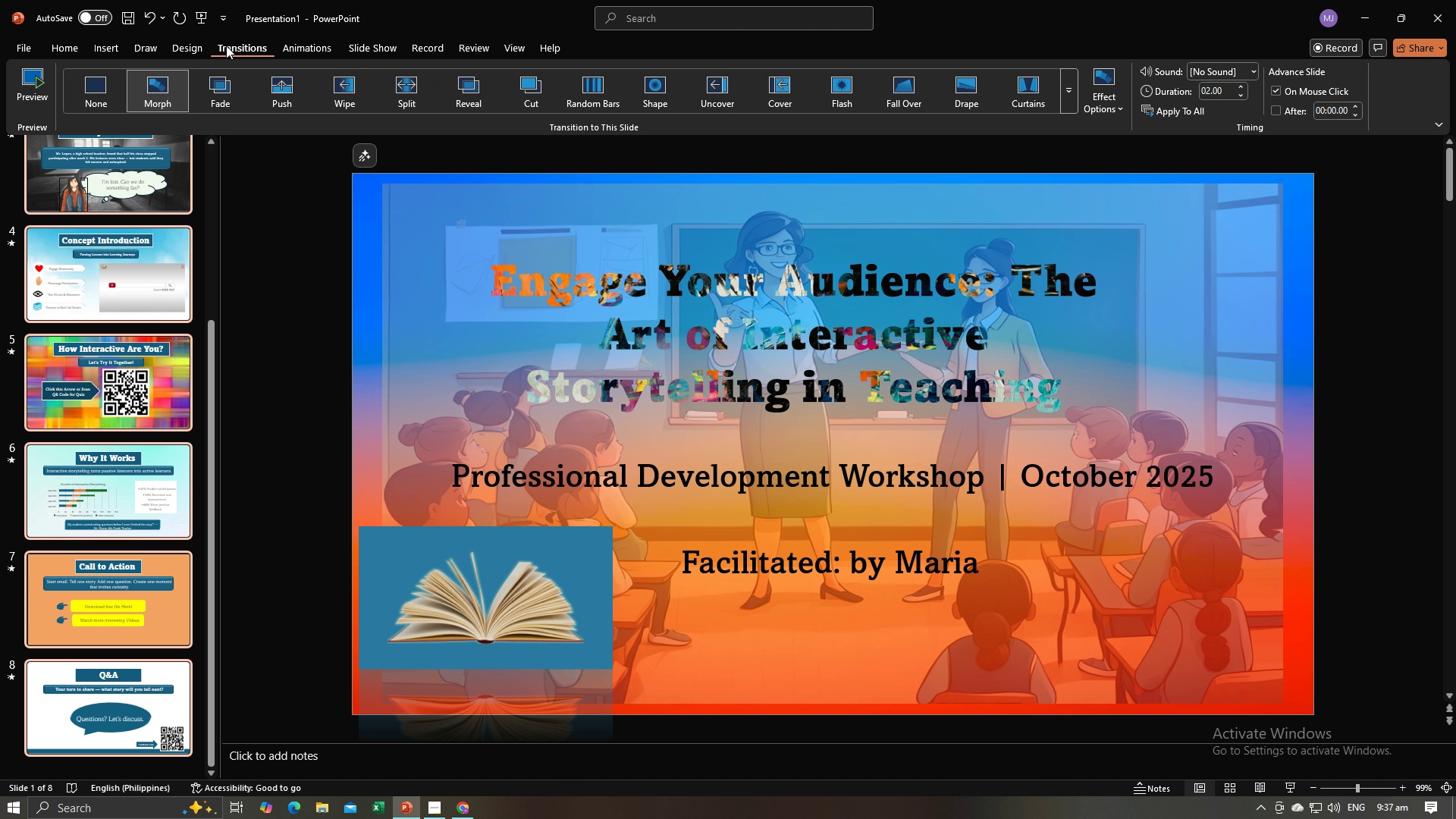 
left_click([223, 45])
 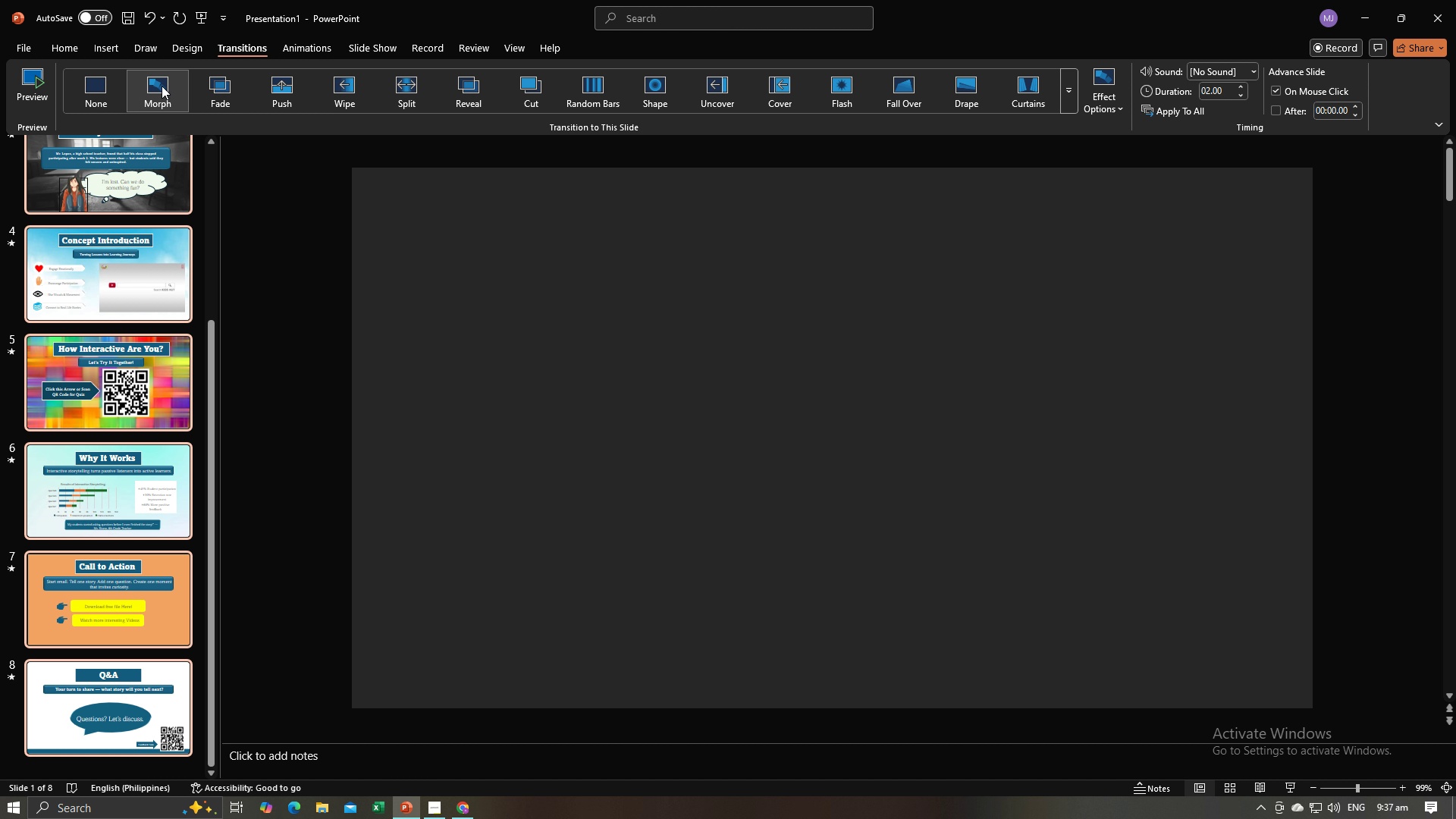 
double_click([162, 86])
 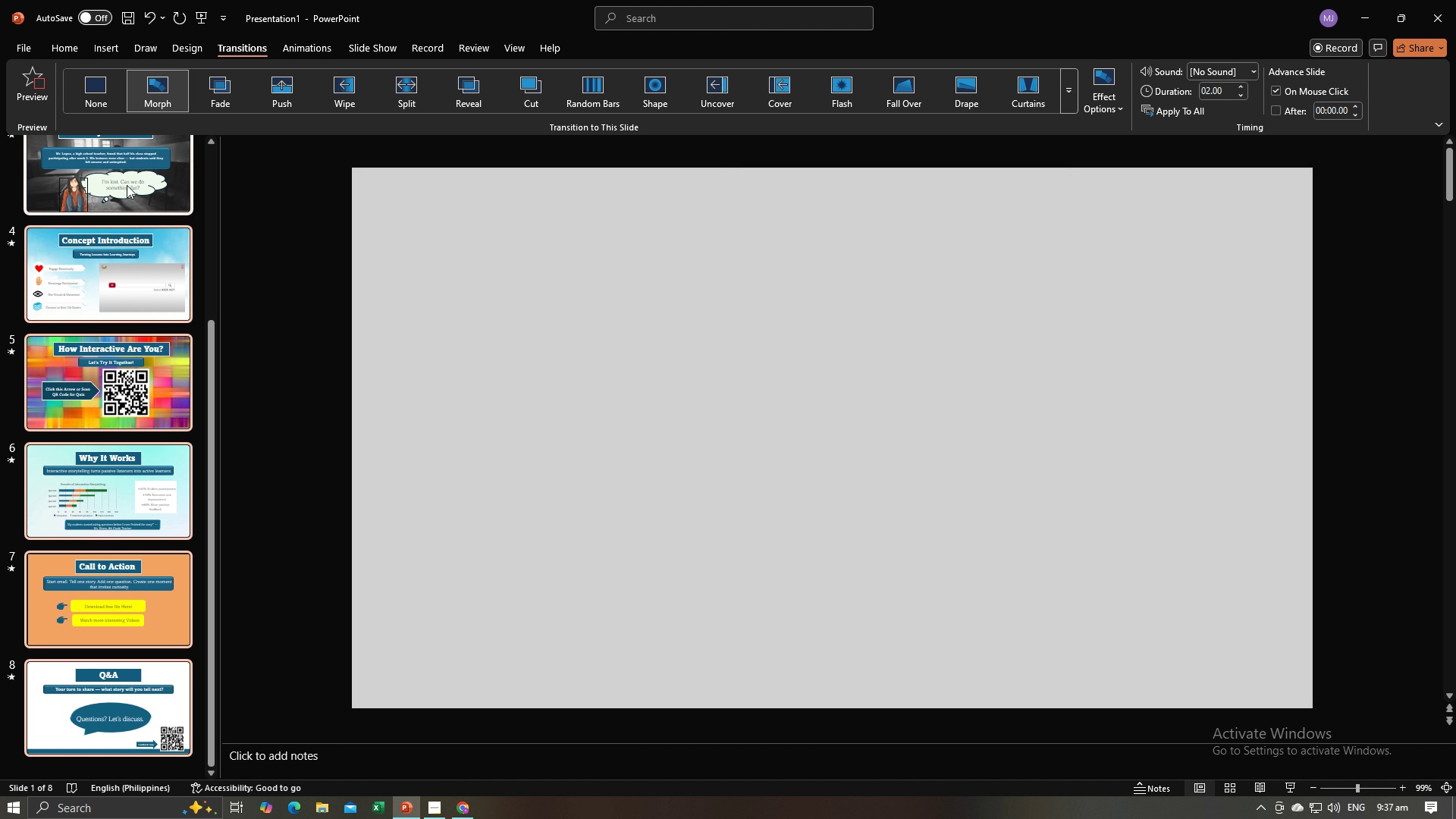 
scroll: coordinate [192, 271], scroll_direction: up, amount: 7.0
 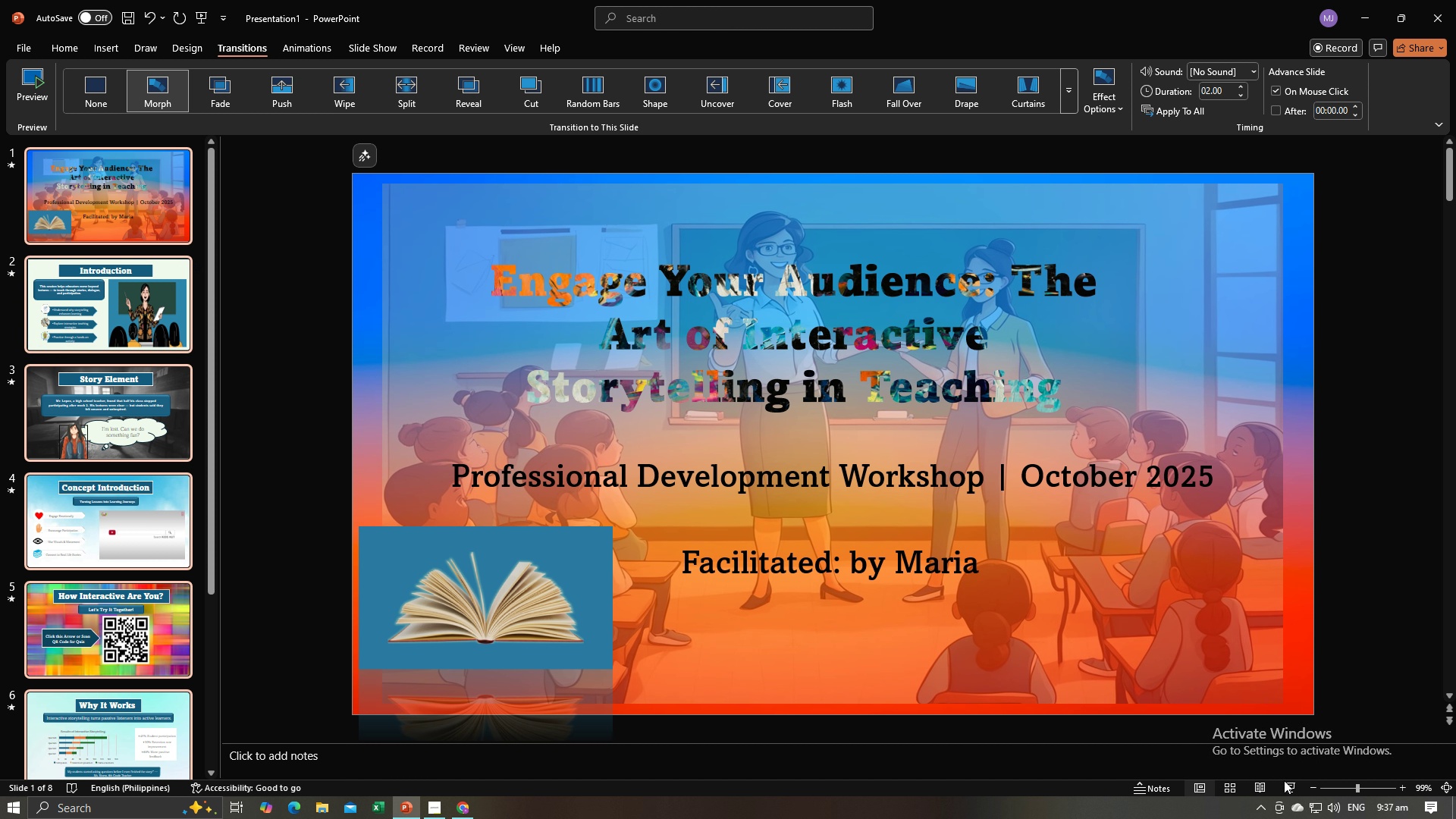 
left_click([1285, 782])
 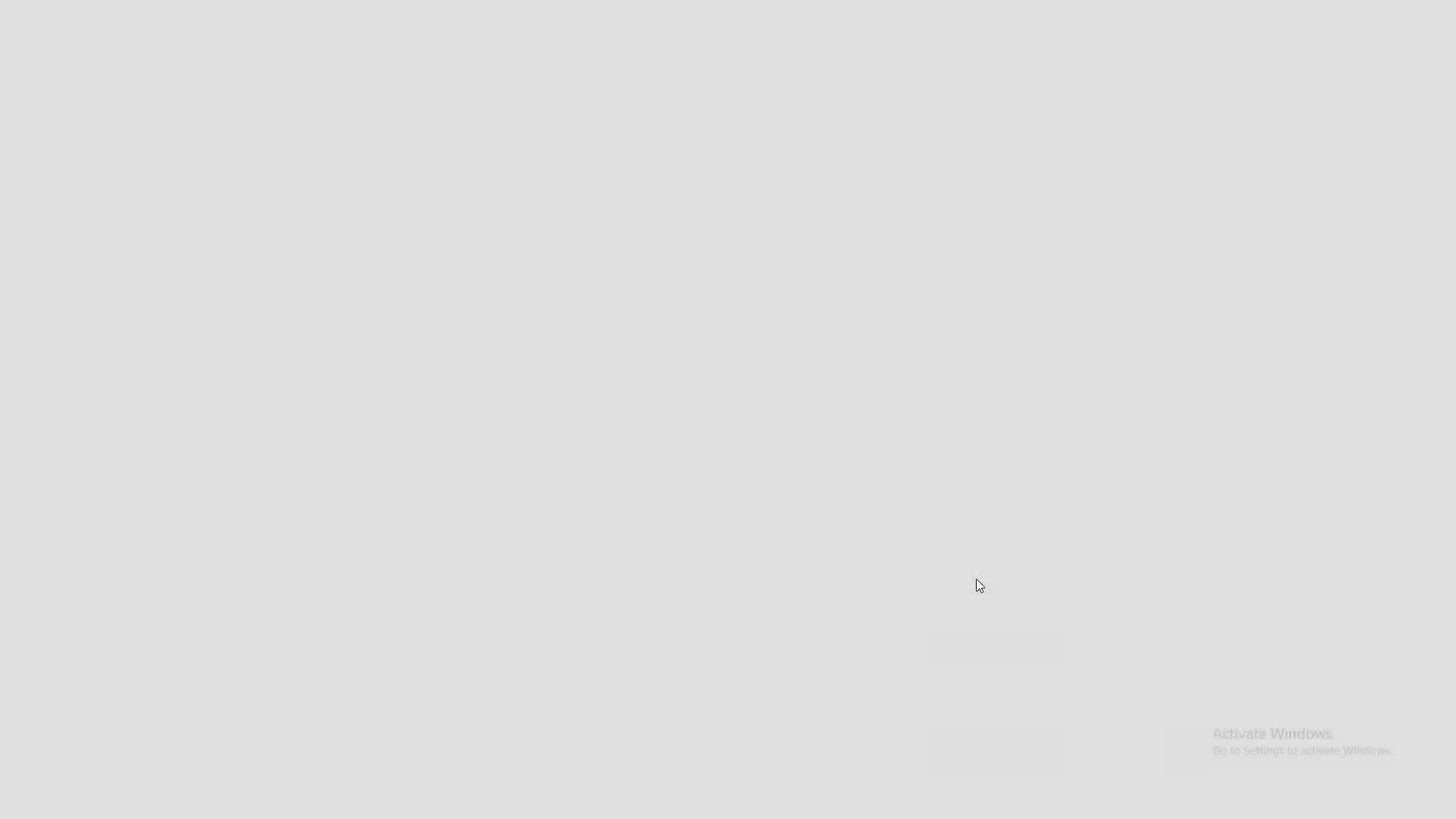 
key(ArrowDown)
 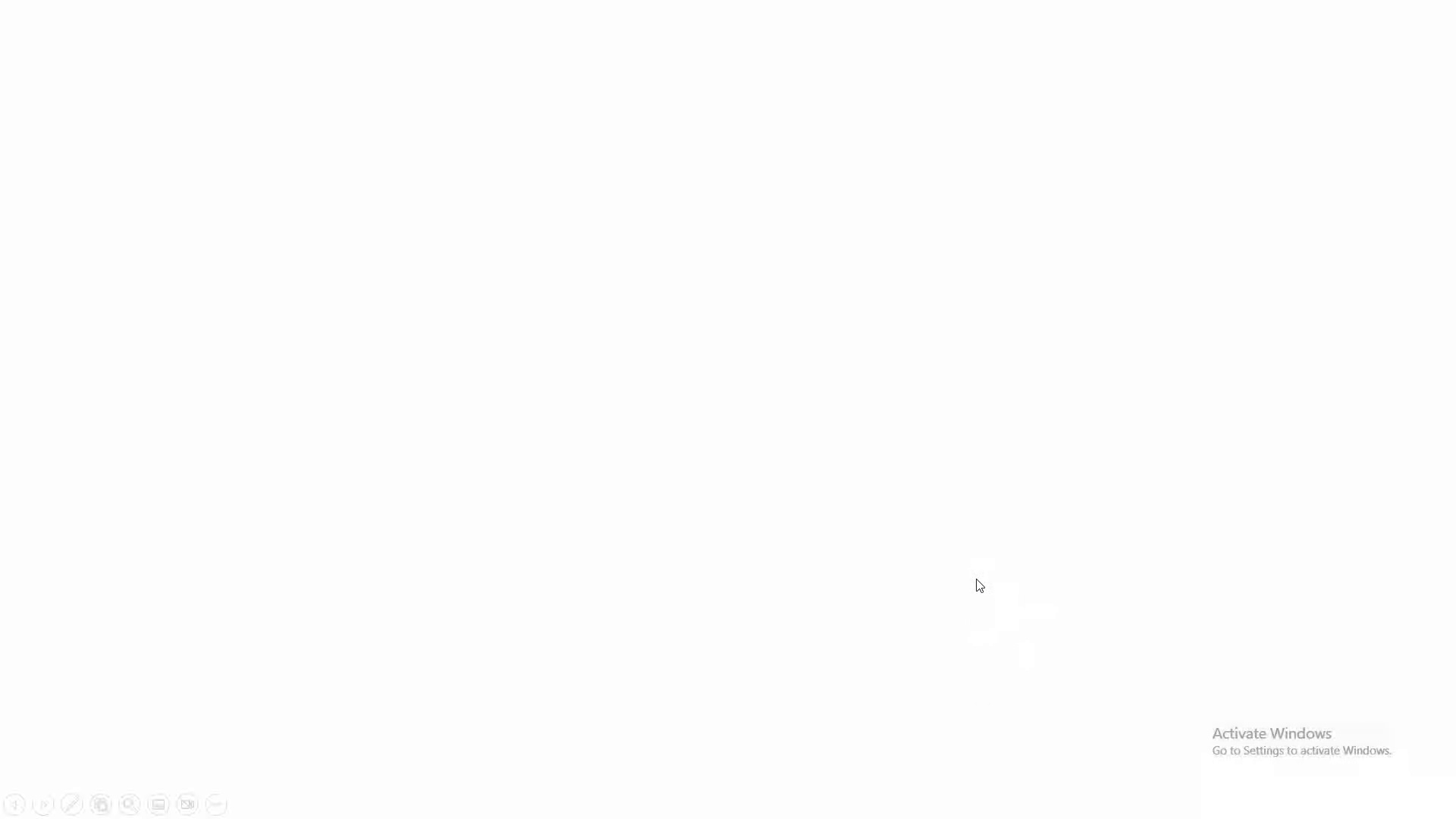 
key(ArrowRight)
 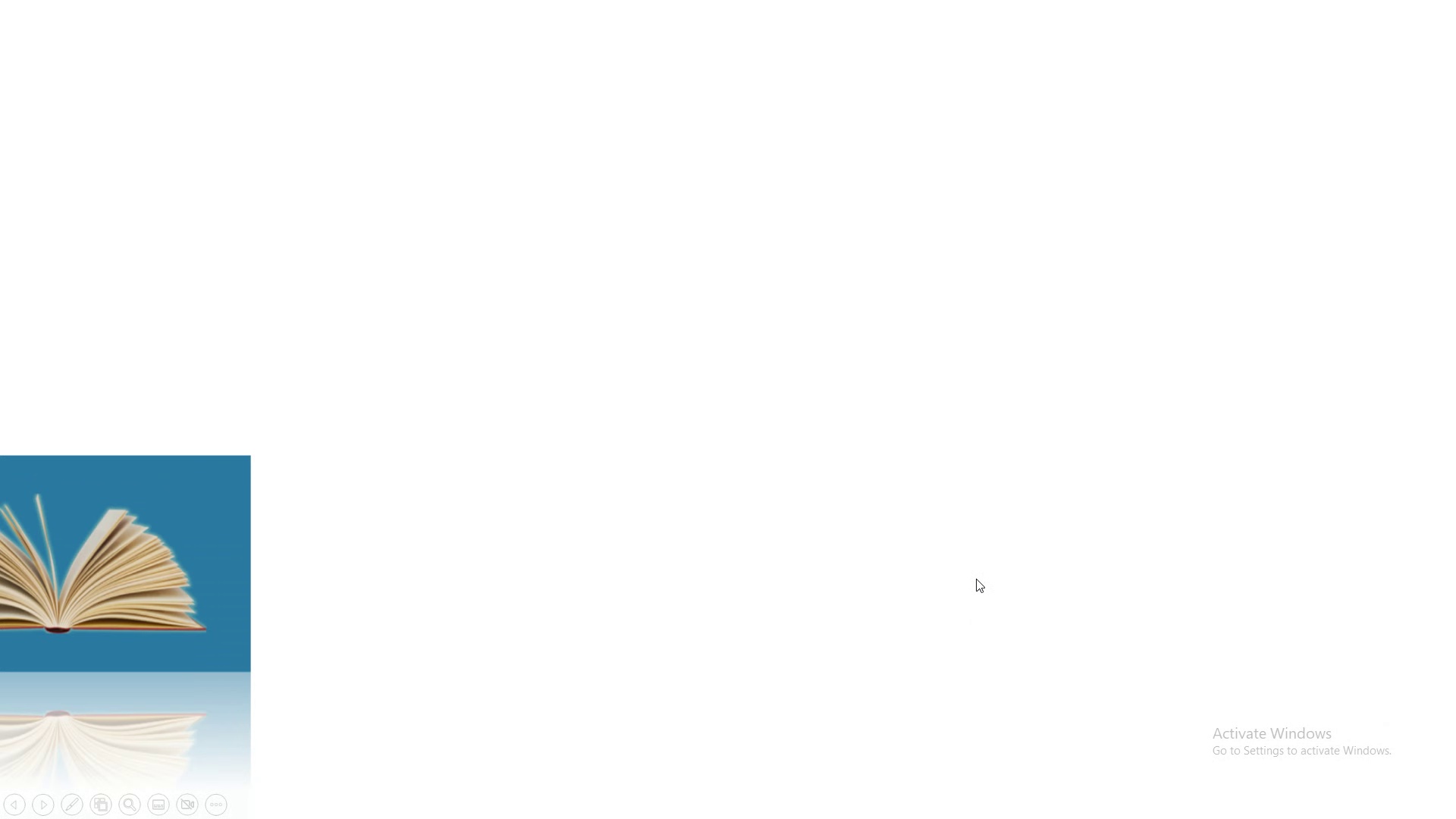 
key(ArrowRight)
 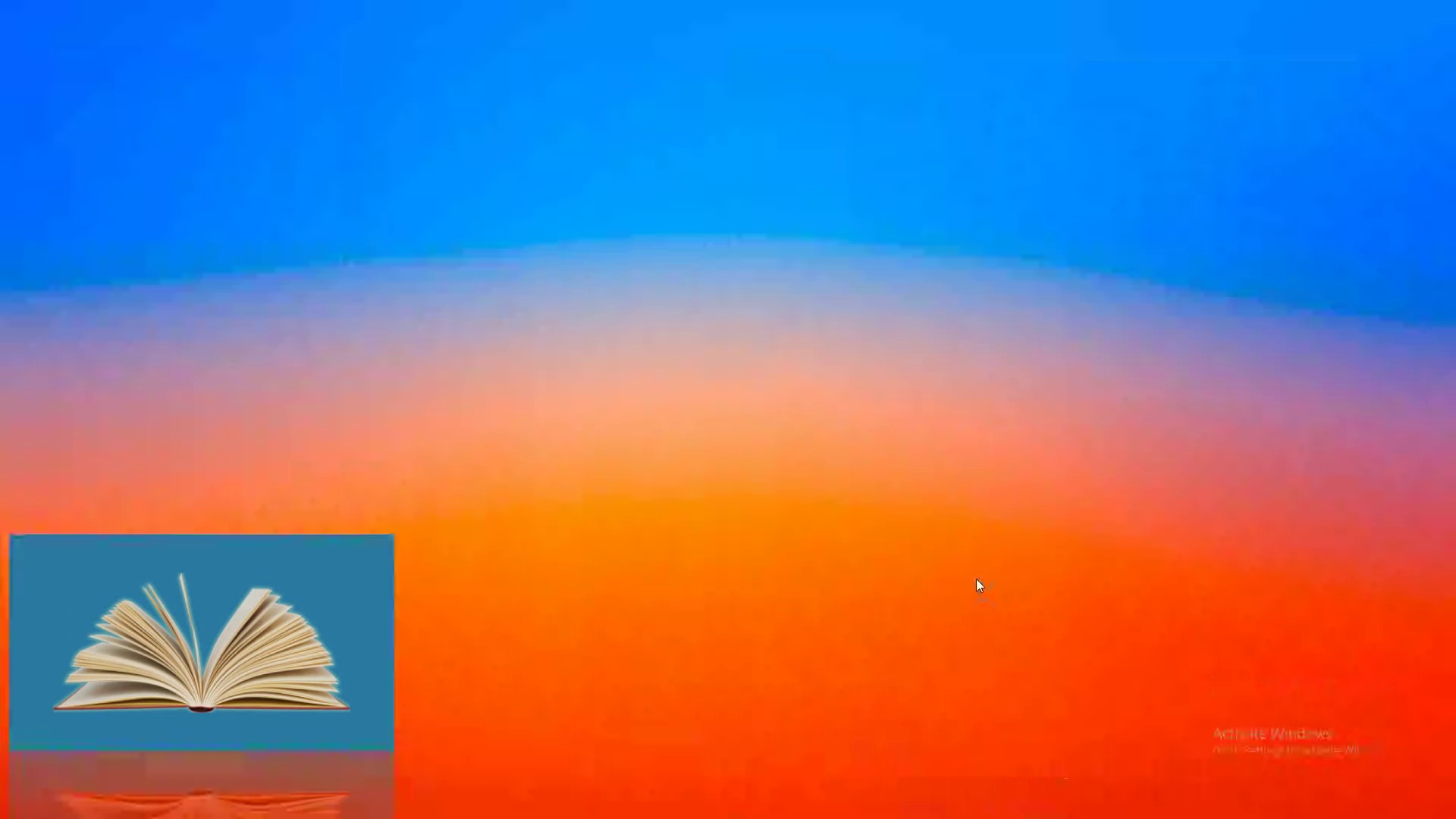 
key(ArrowRight)
 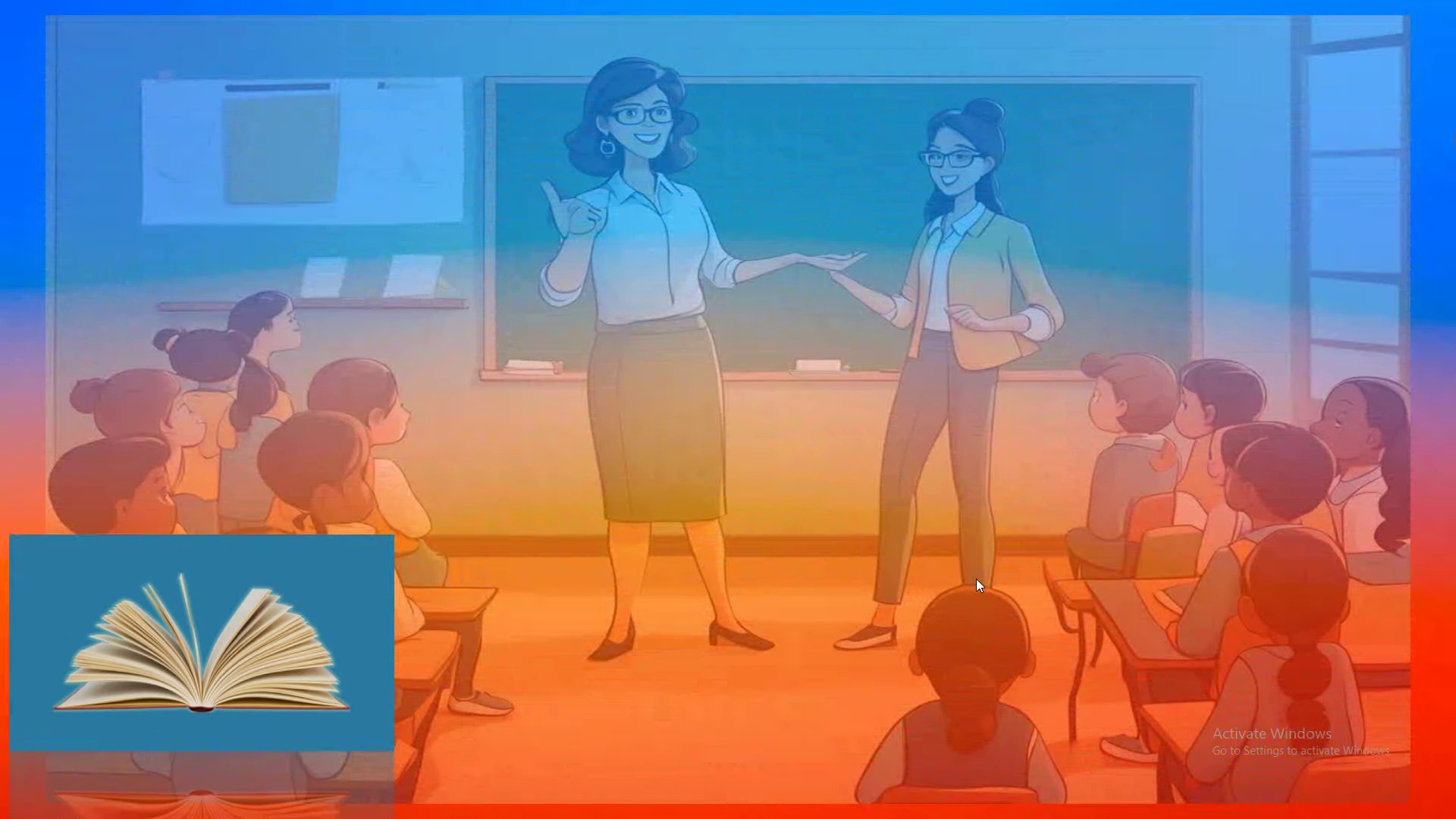 
key(ArrowRight)
 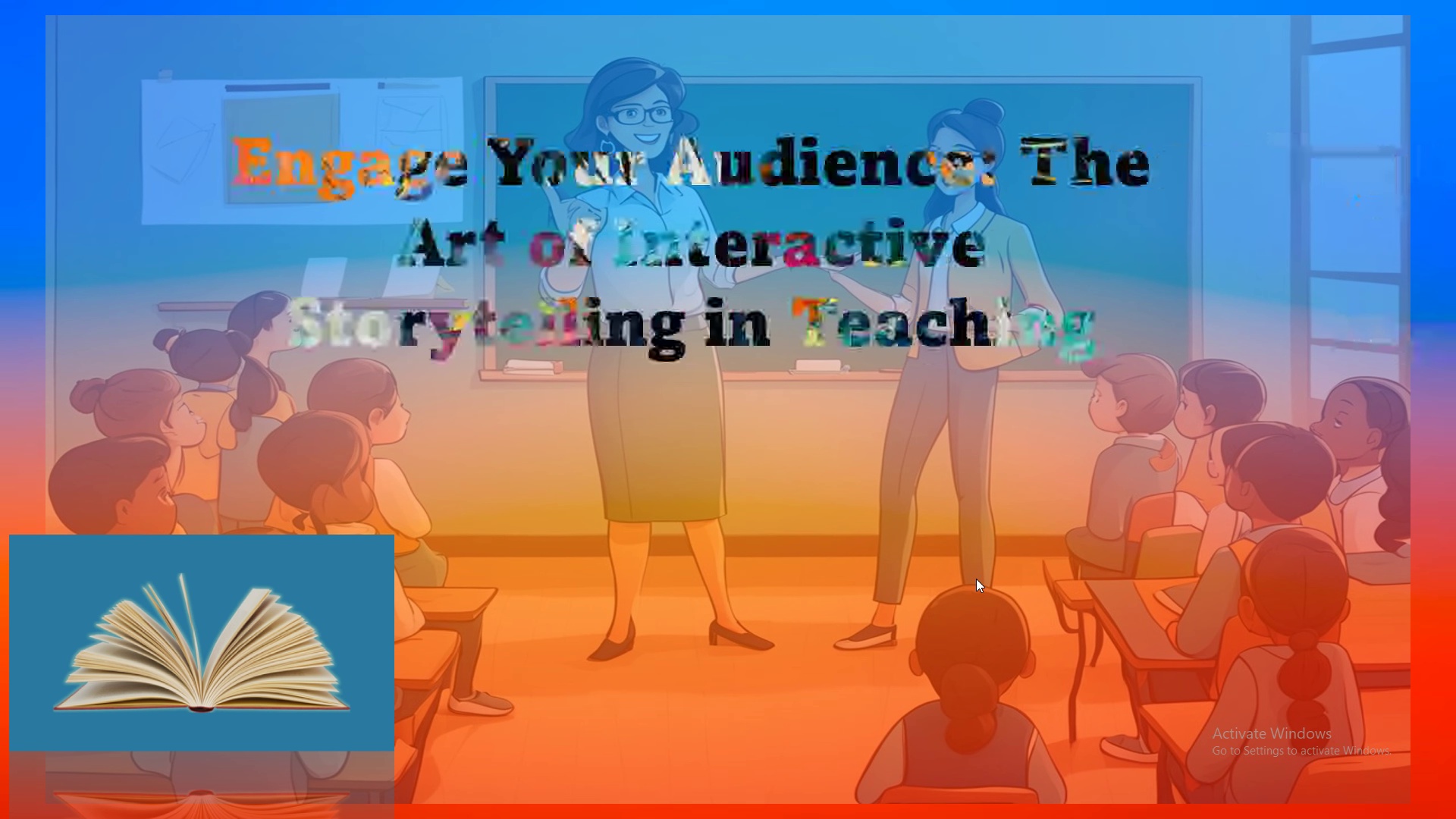 
key(ArrowRight)
 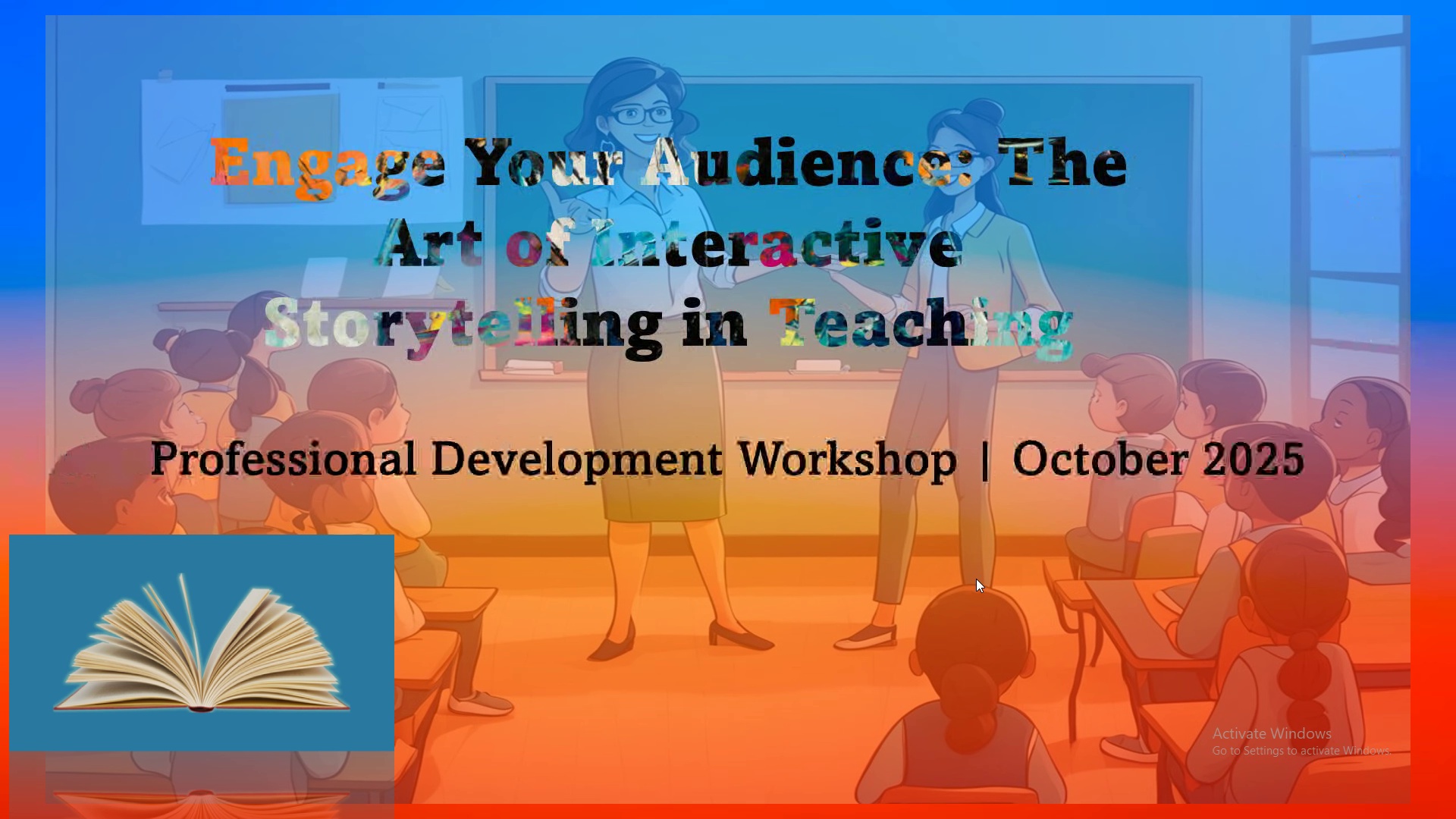 
key(ArrowRight)
 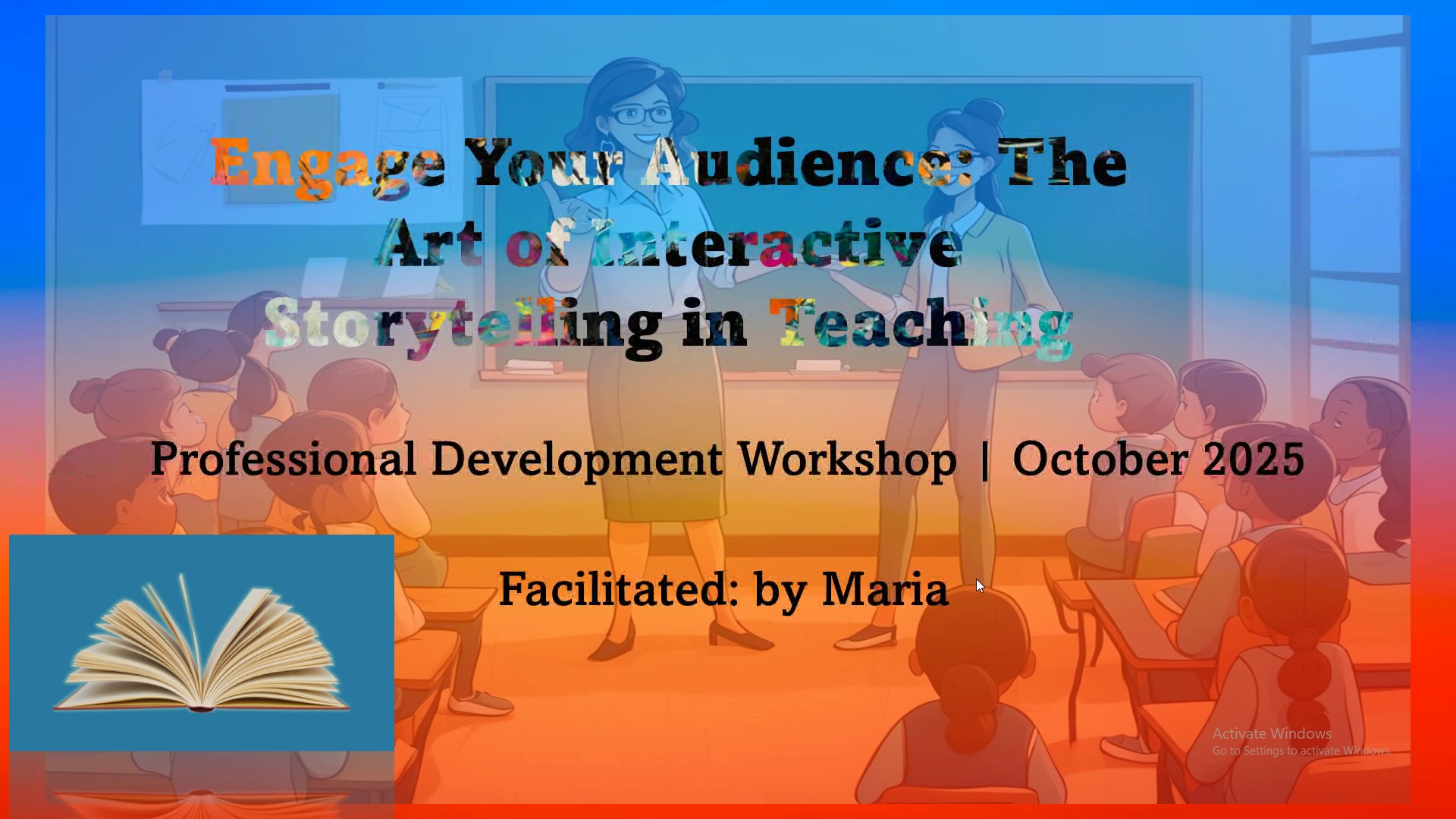 
key(ArrowRight)
 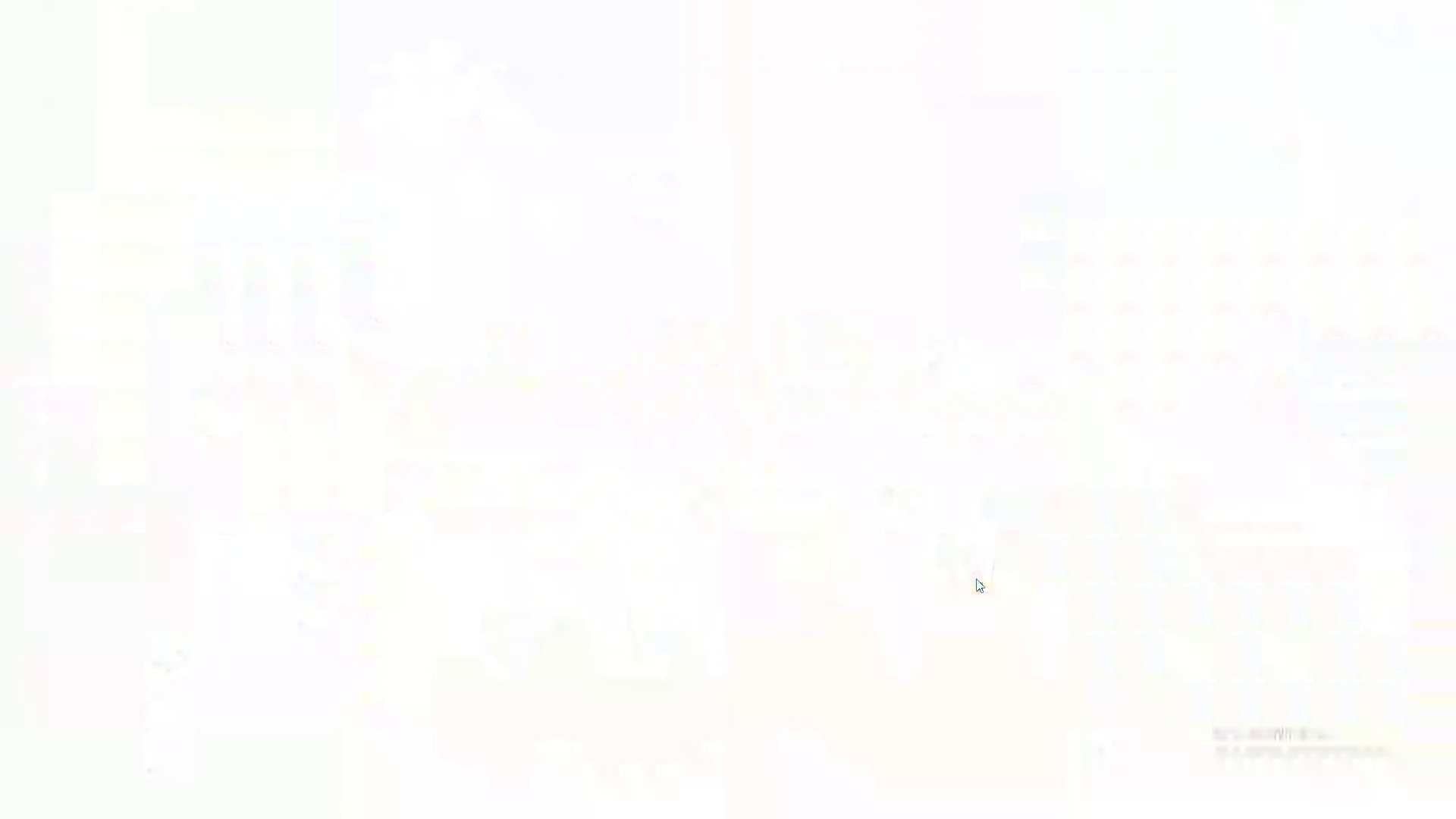 
key(ArrowRight)
 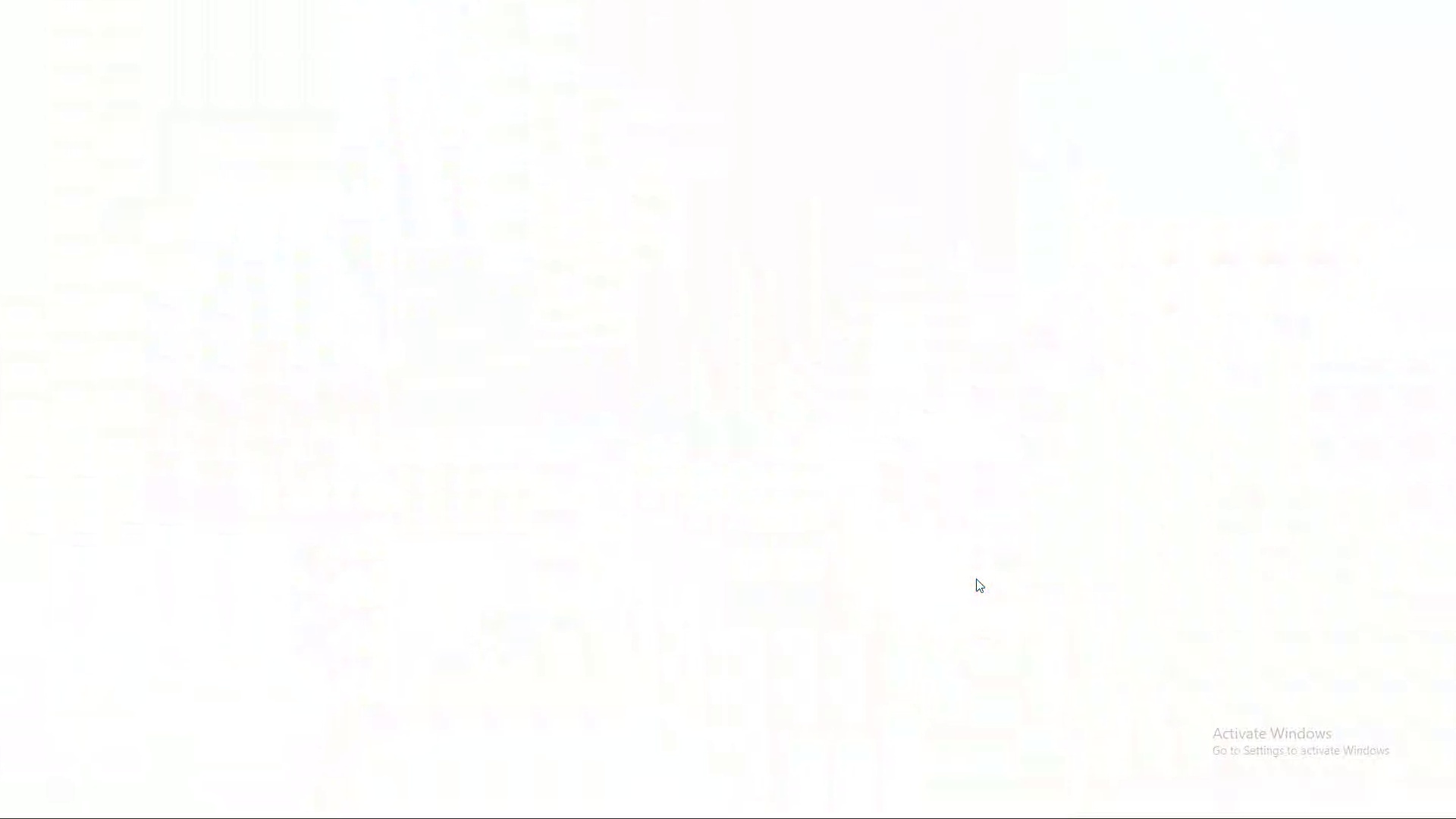 
key(ArrowRight)
 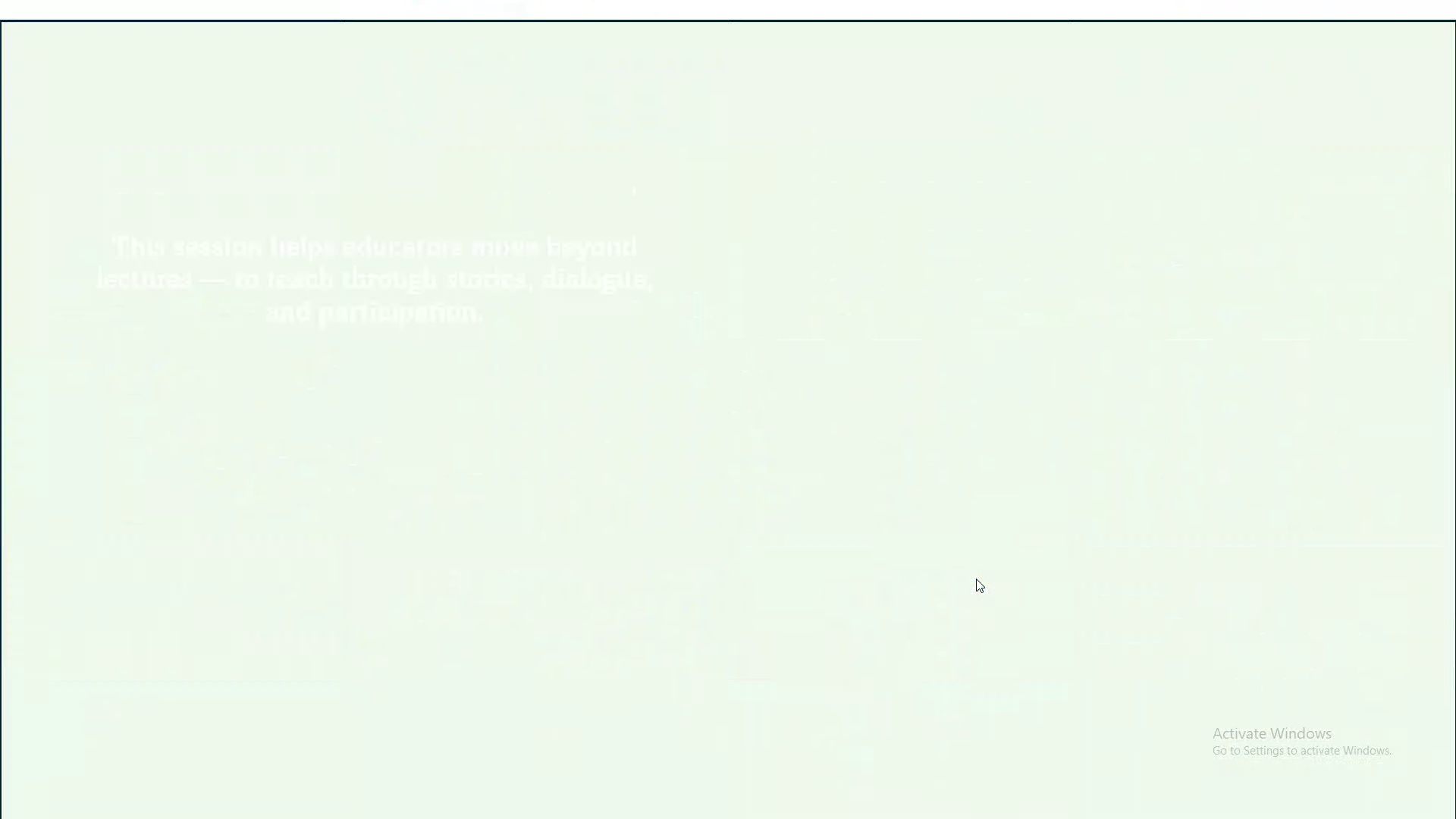 
key(ArrowRight)
 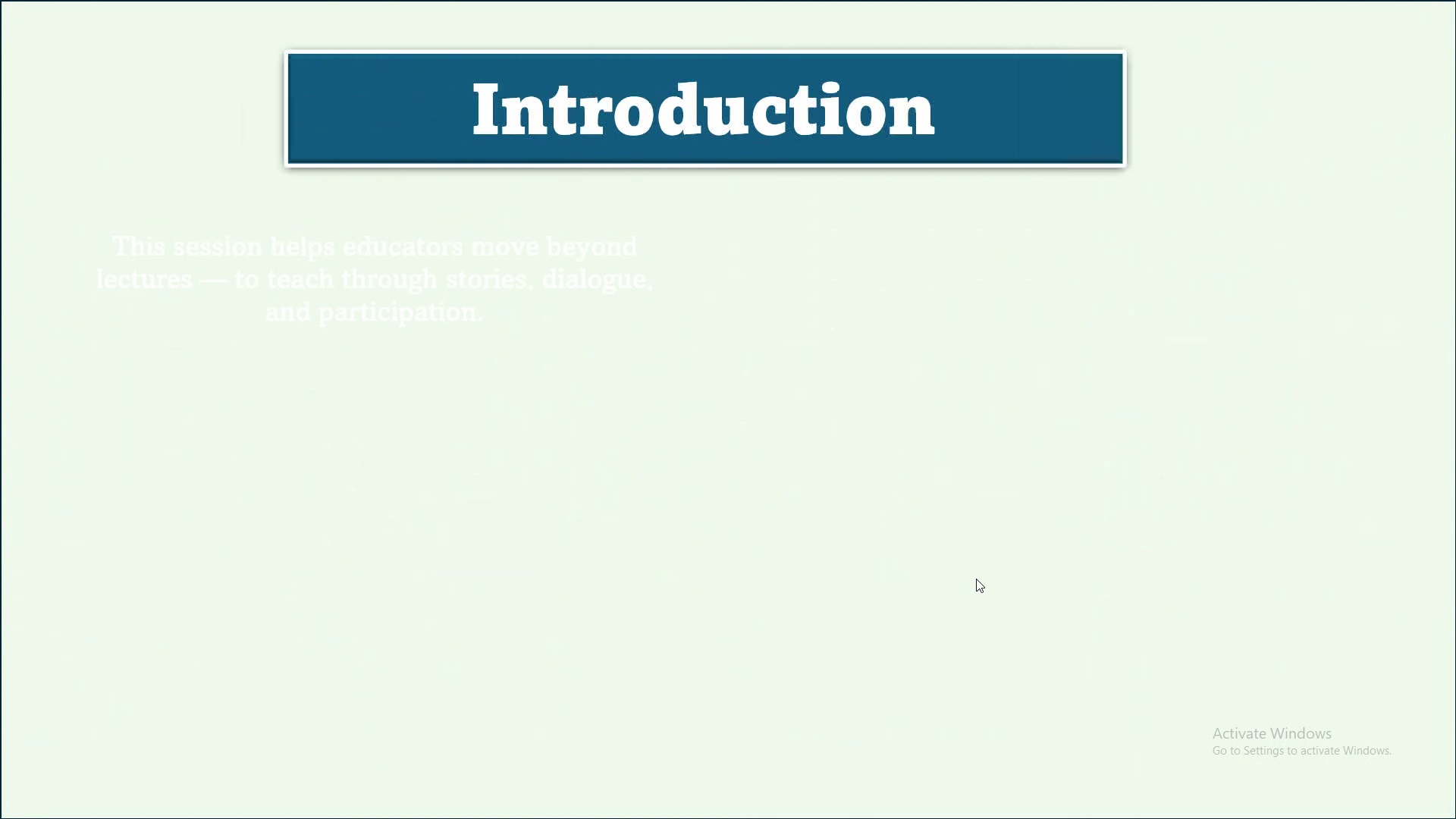 
key(ArrowRight)
 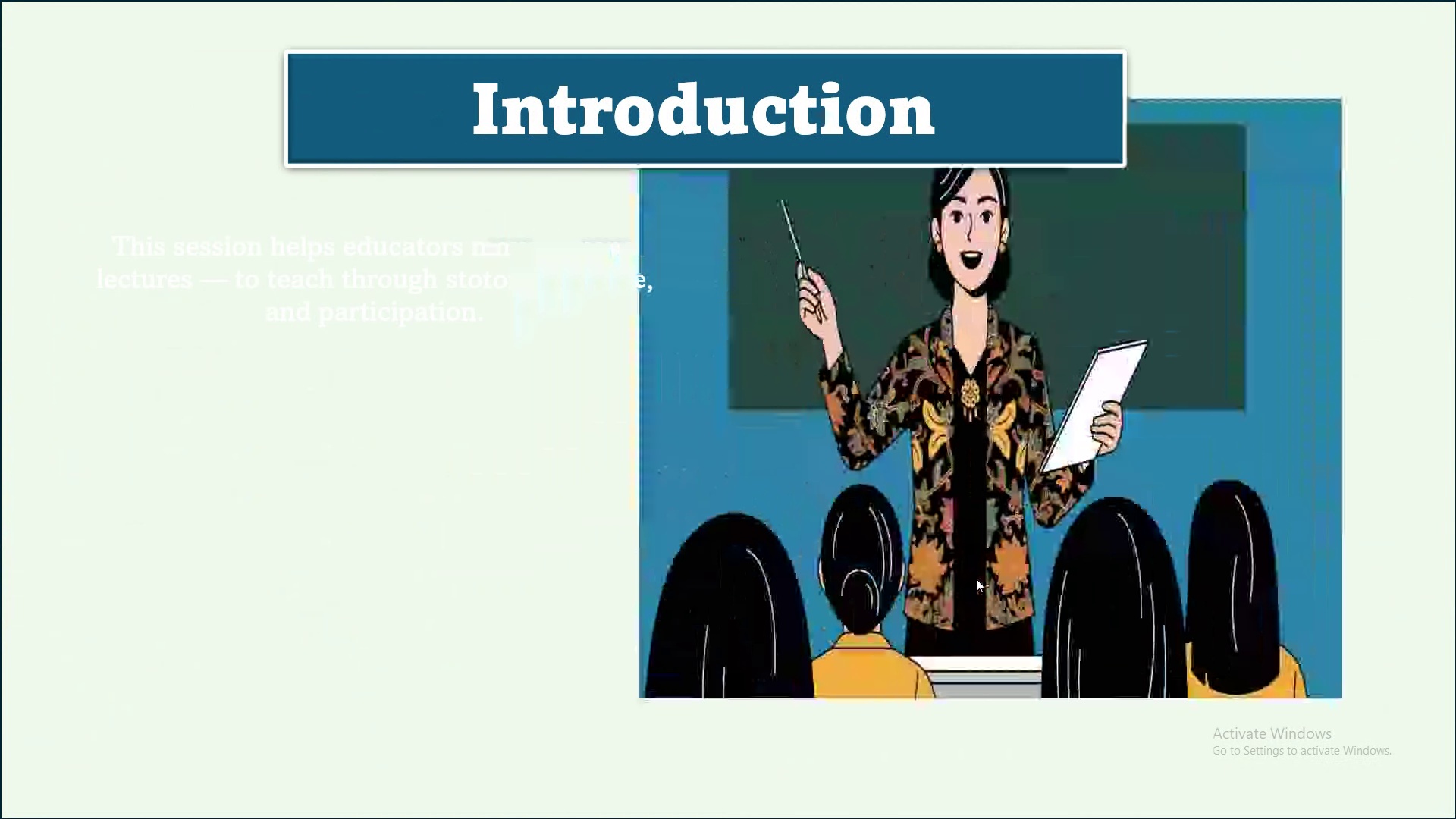 
key(ArrowRight)
 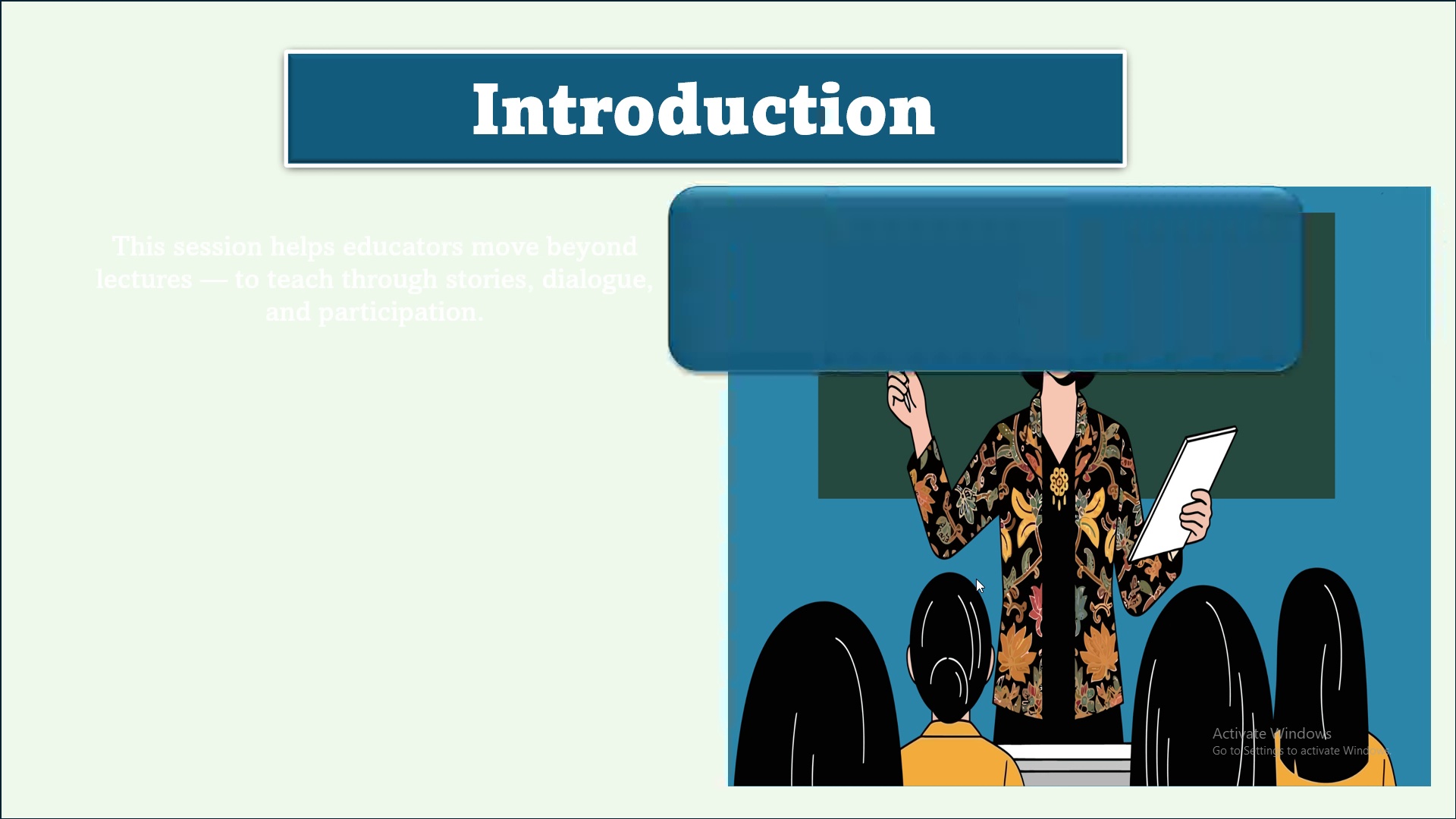 
key(ArrowRight)
 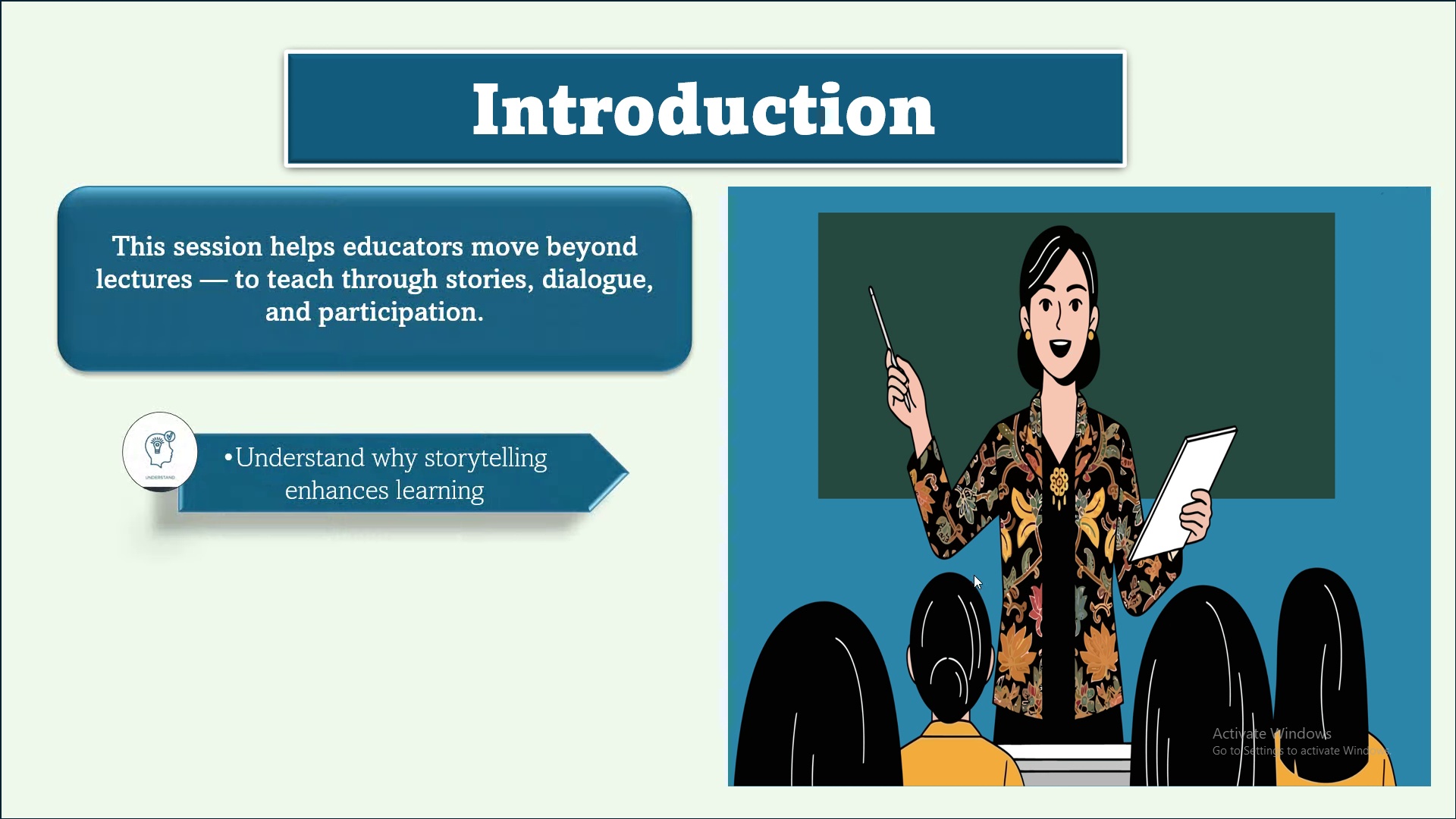 
key(Escape)
 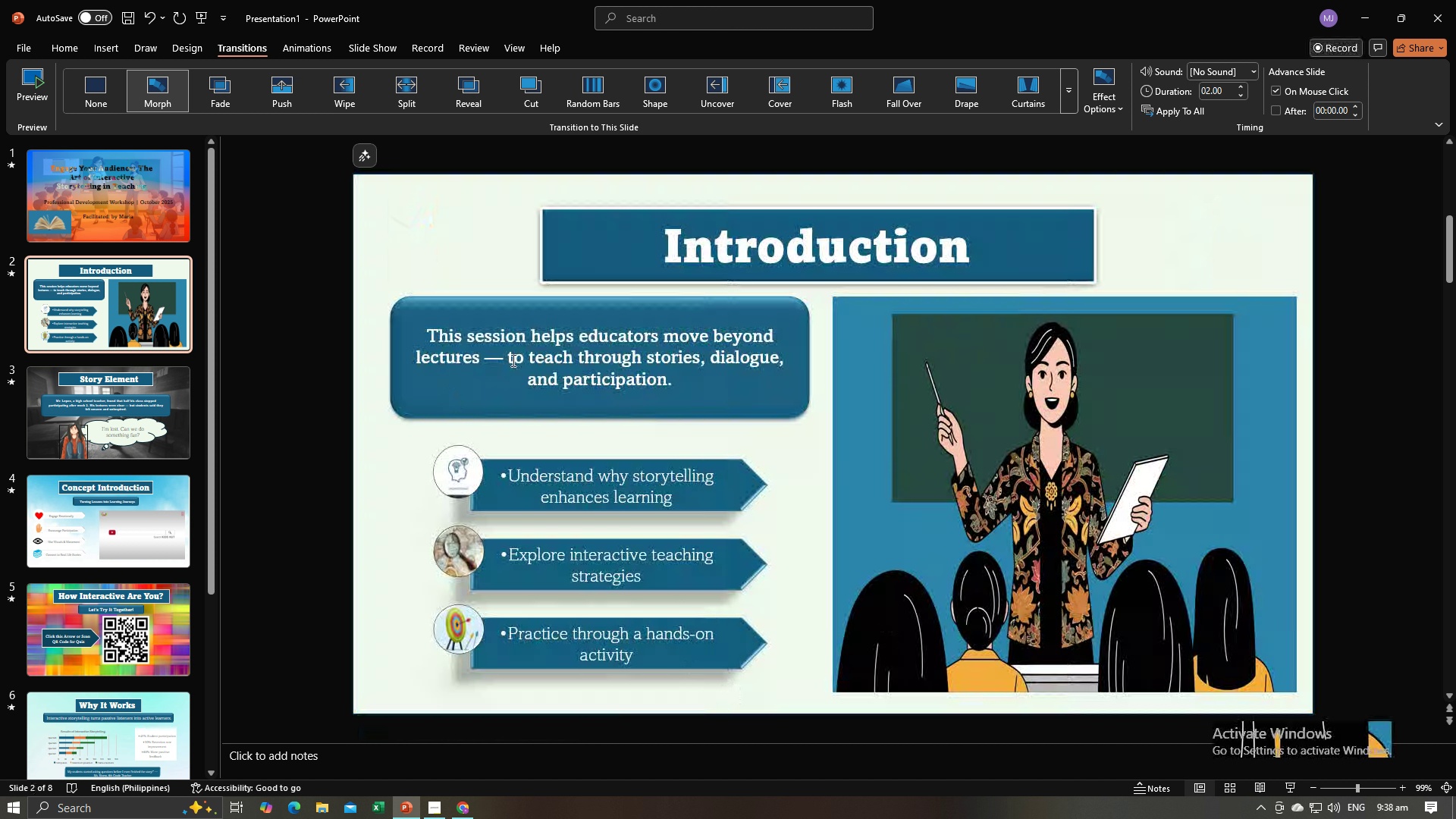 
left_click([512, 360])
 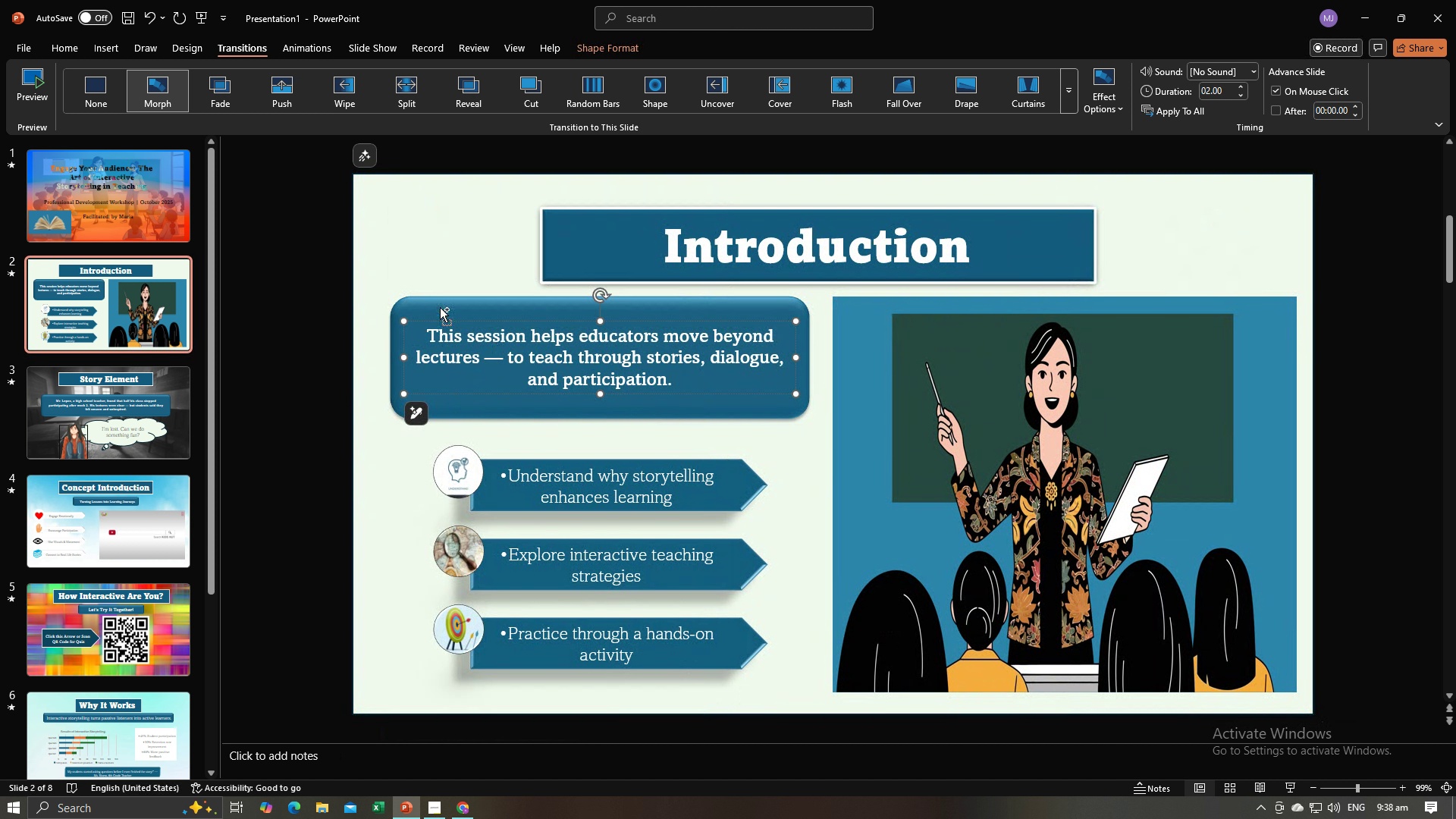 
hold_key(key=ControlLeft, duration=0.63)
left_click([440, 307])
 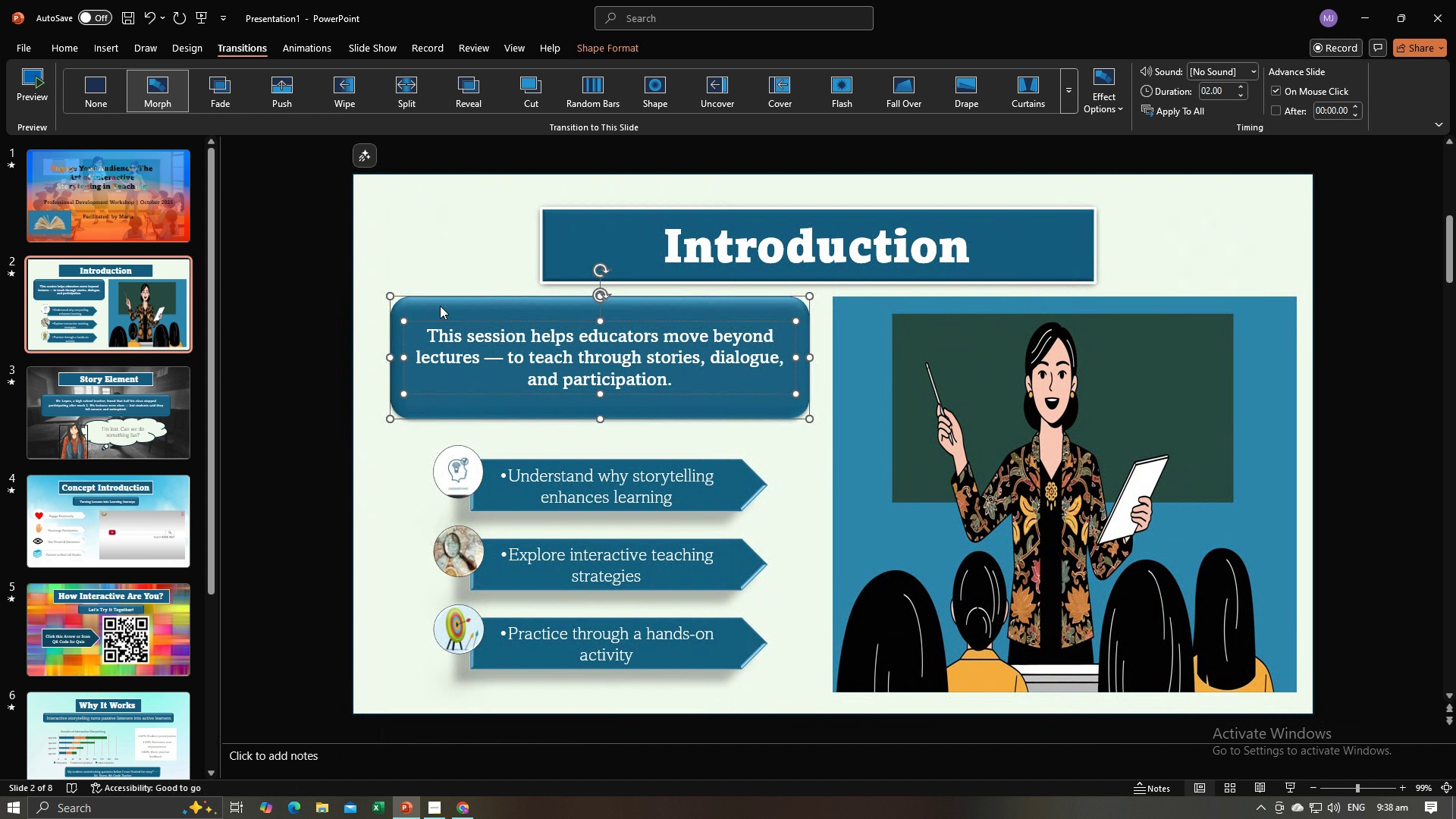 
right_click([440, 306])
 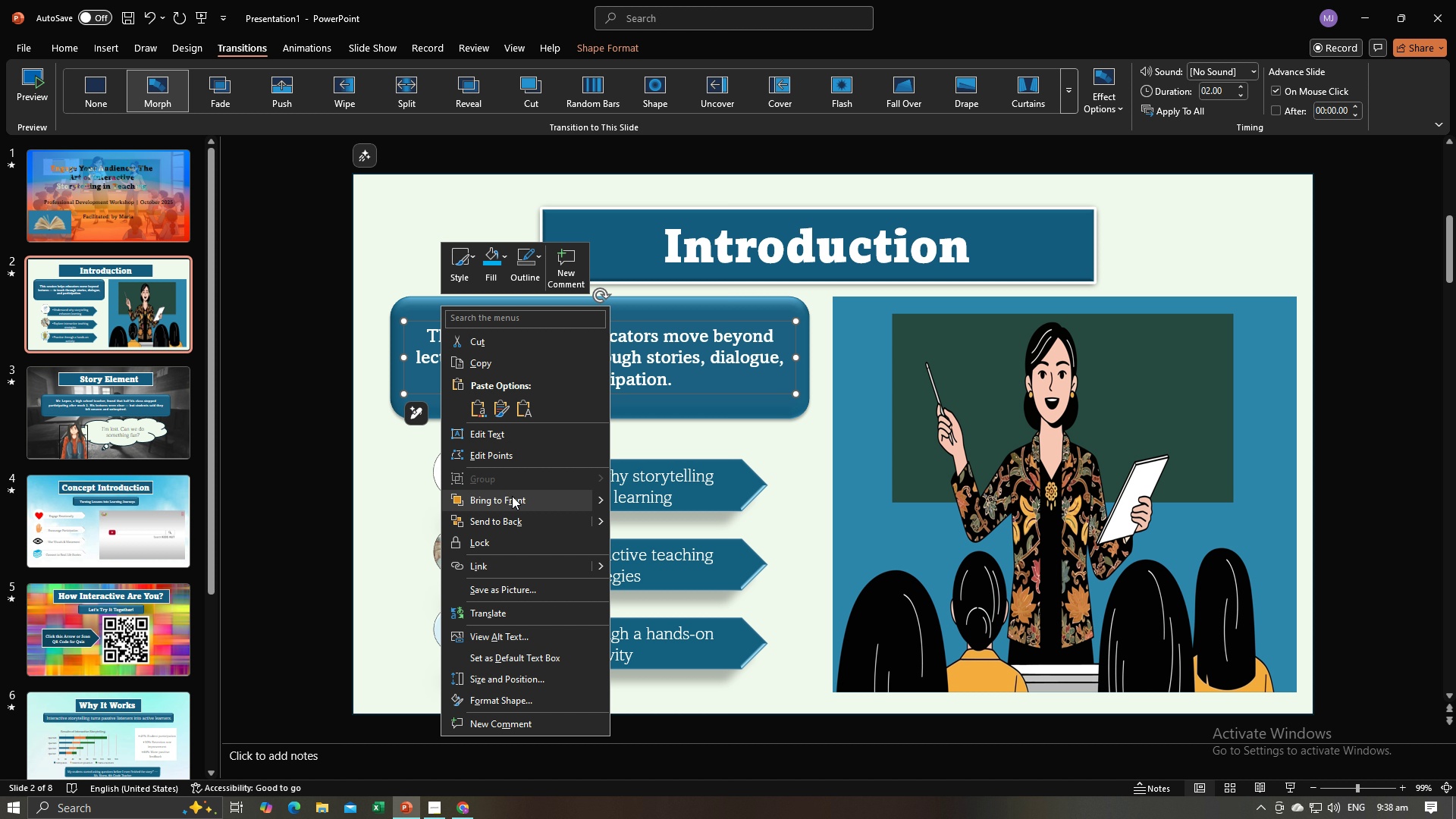 
left_click([512, 496])
 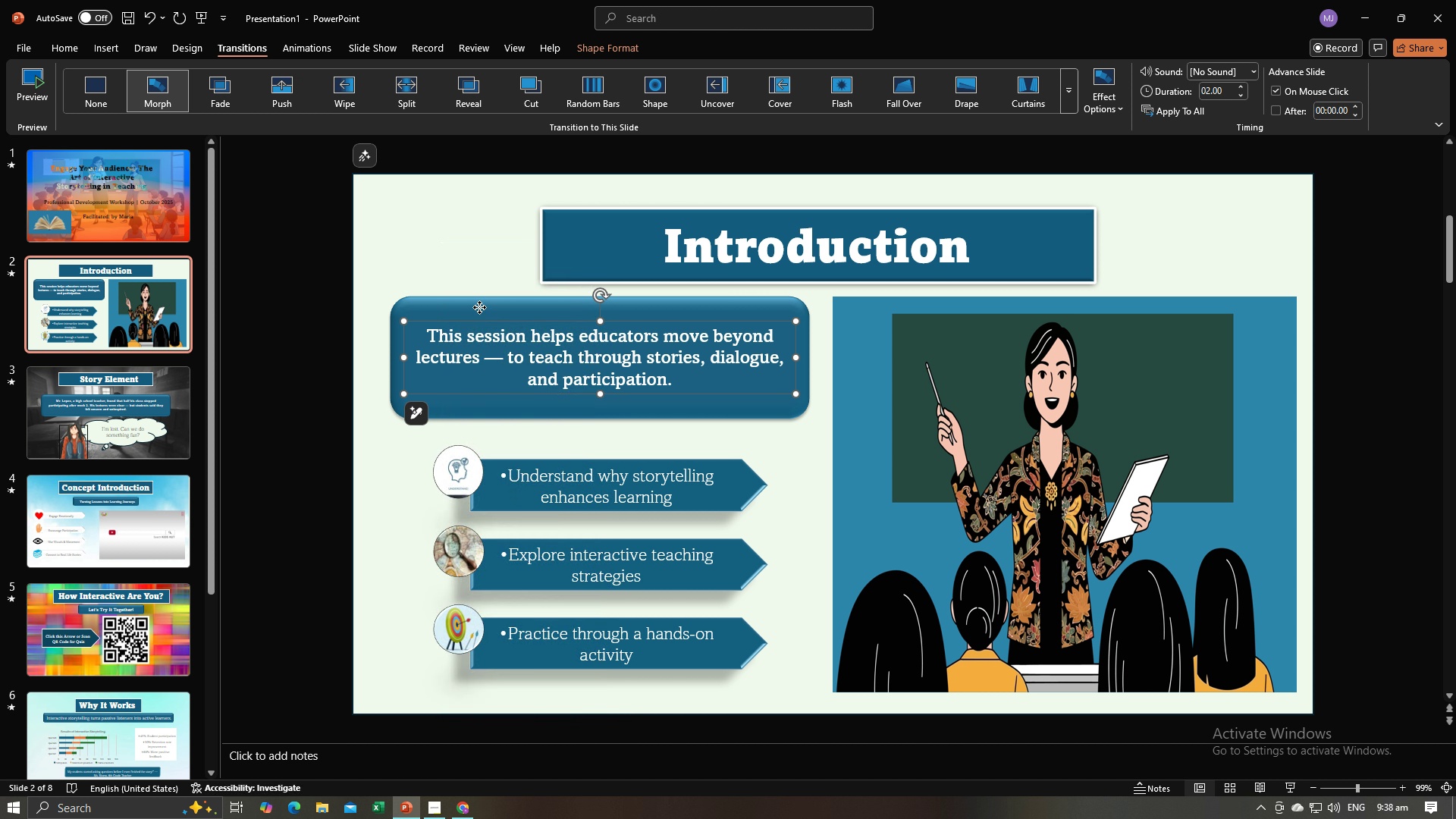 
right_click([479, 307])
 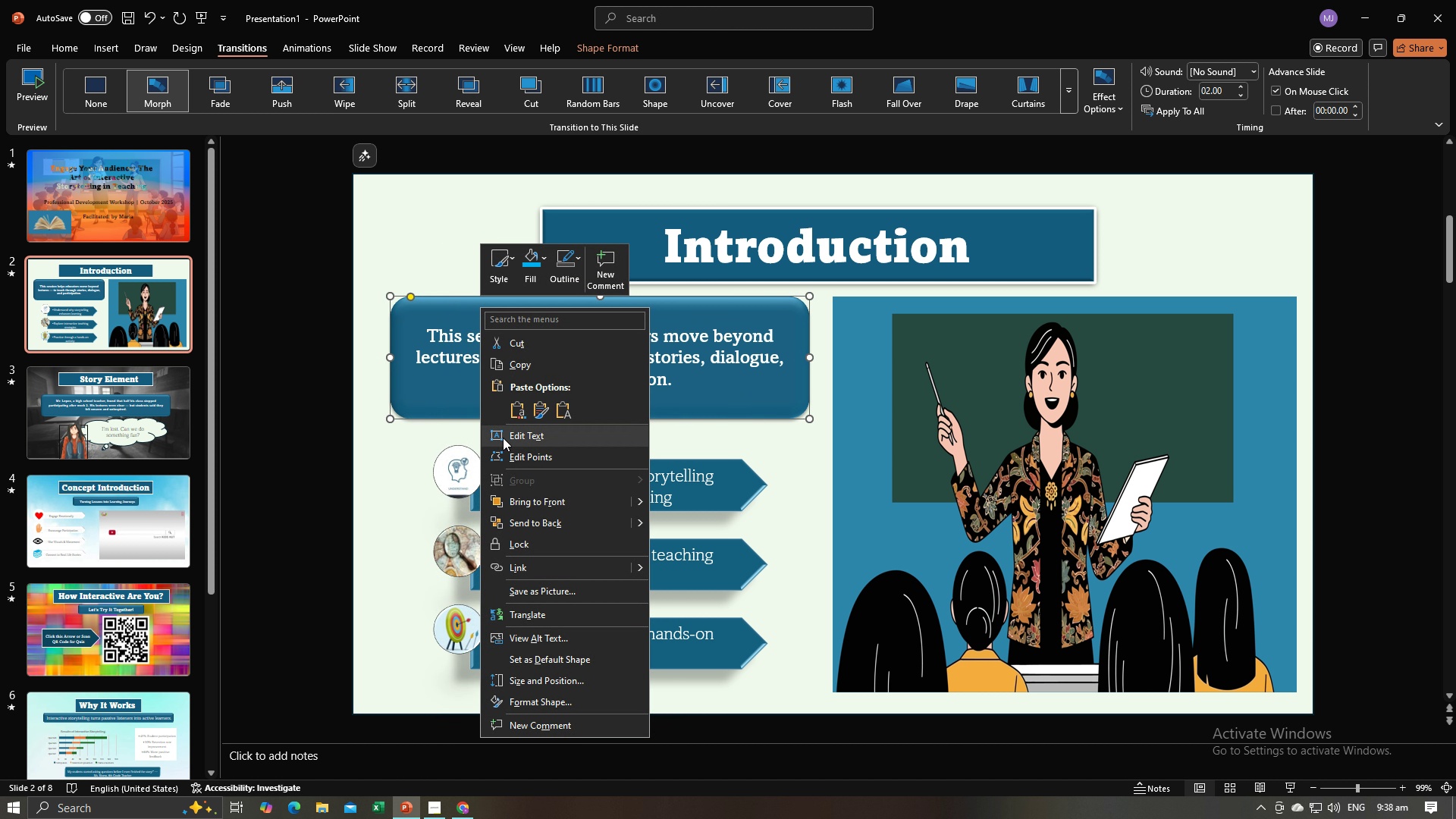 
hold_key(key=ControlLeft, duration=1.28)
left_click([437, 350])
 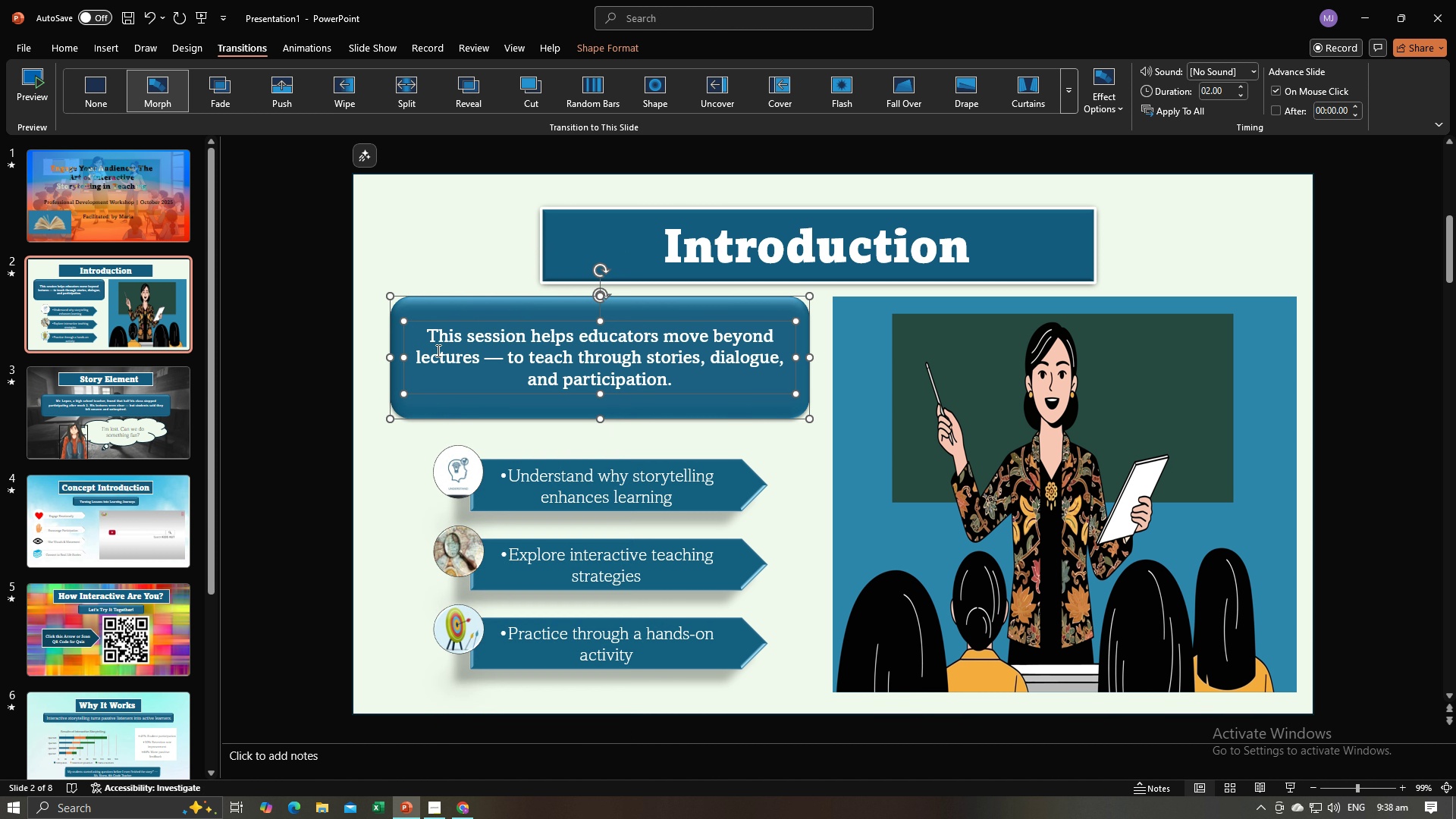 
double_click([437, 350])
 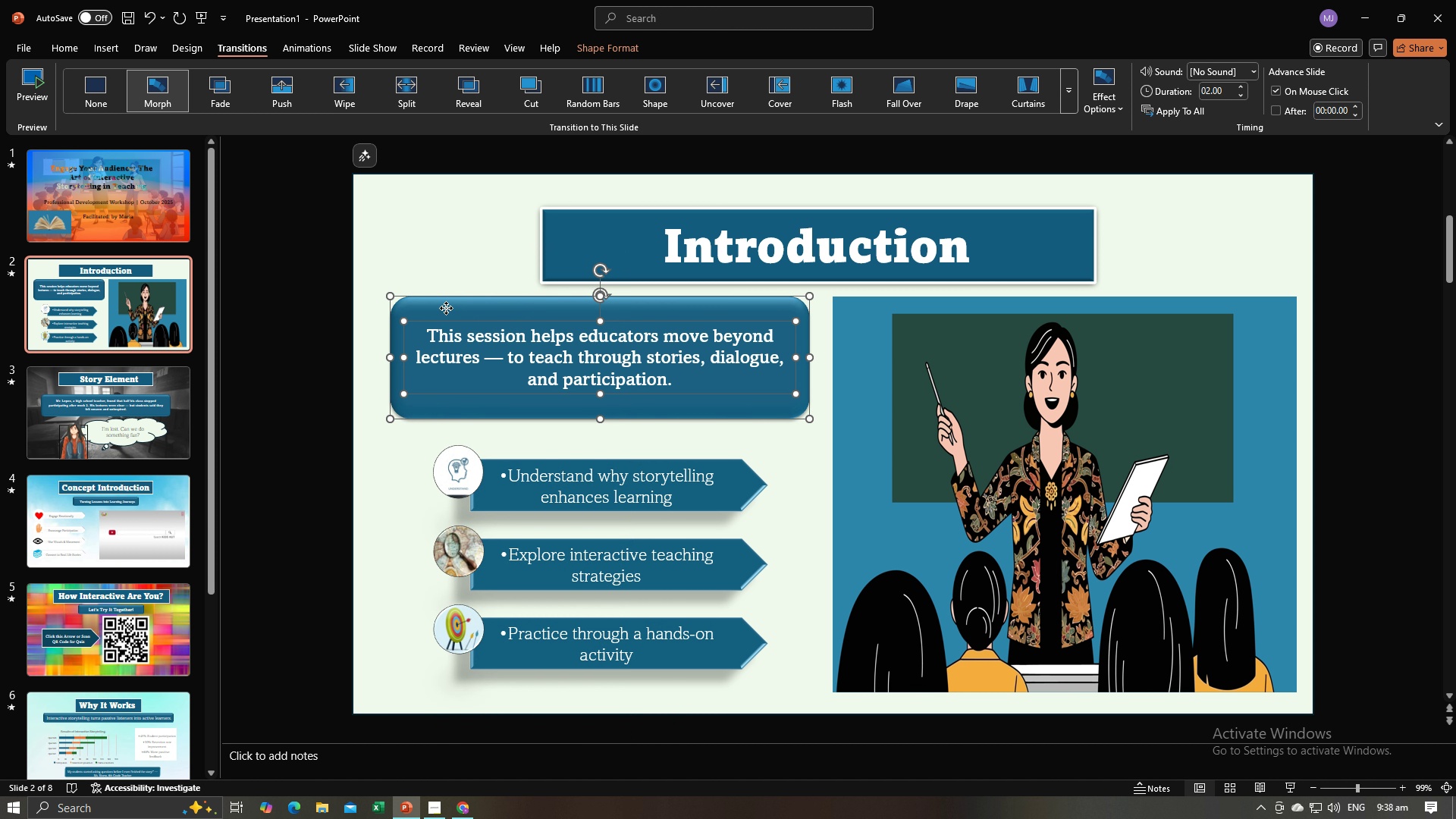 
right_click([446, 308])
 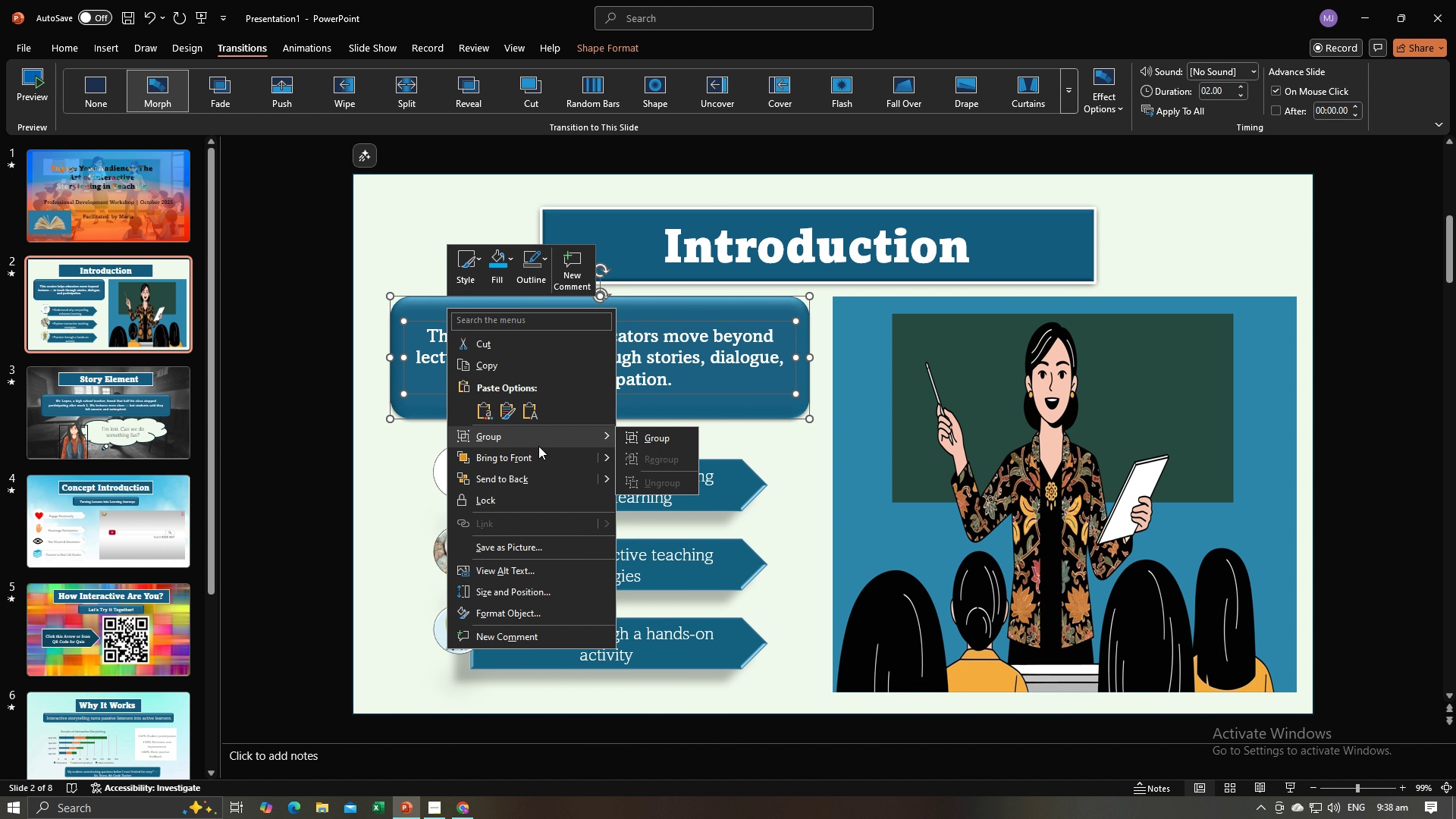 
left_click([538, 446])
 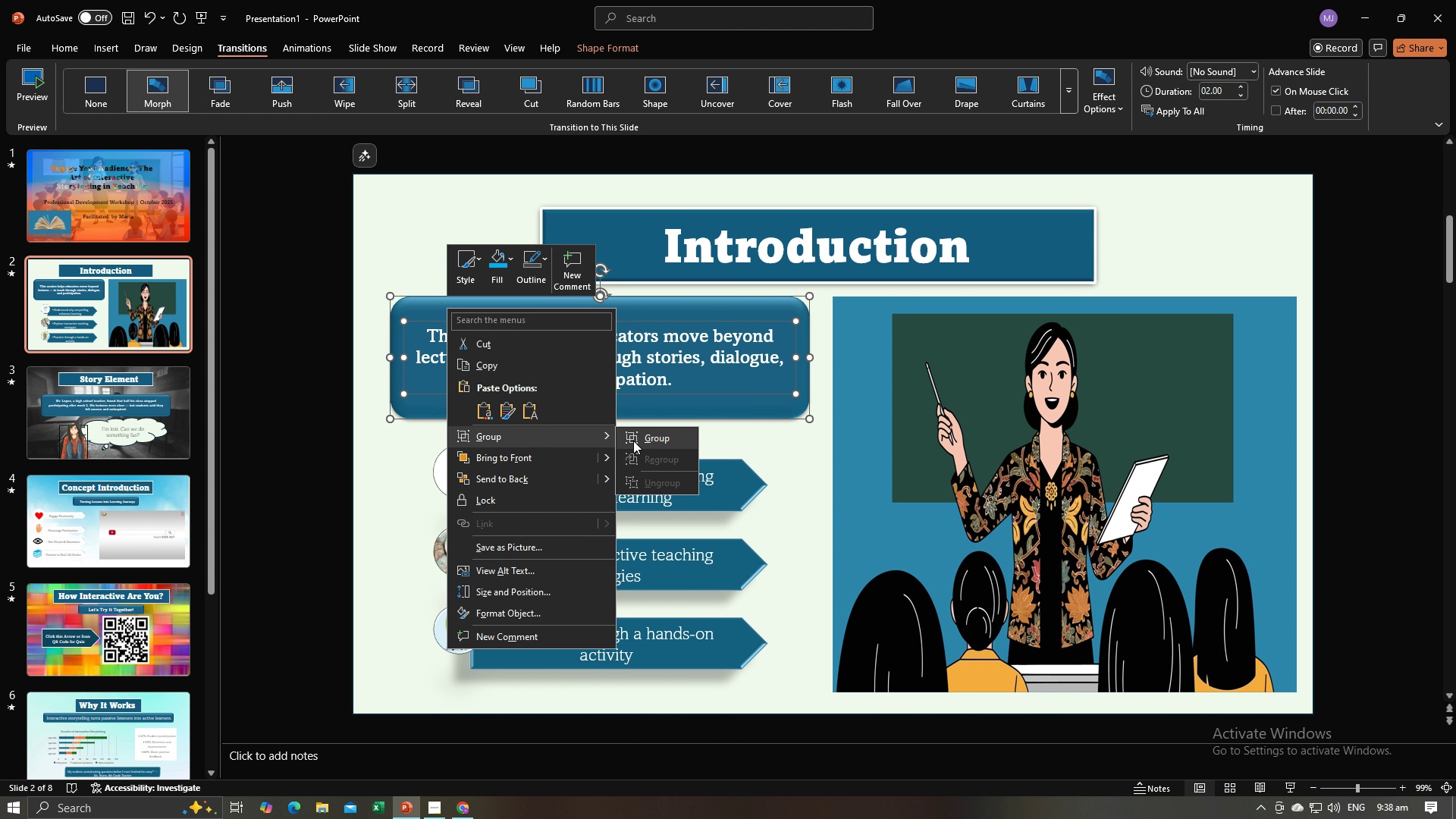 
left_click([633, 441])
 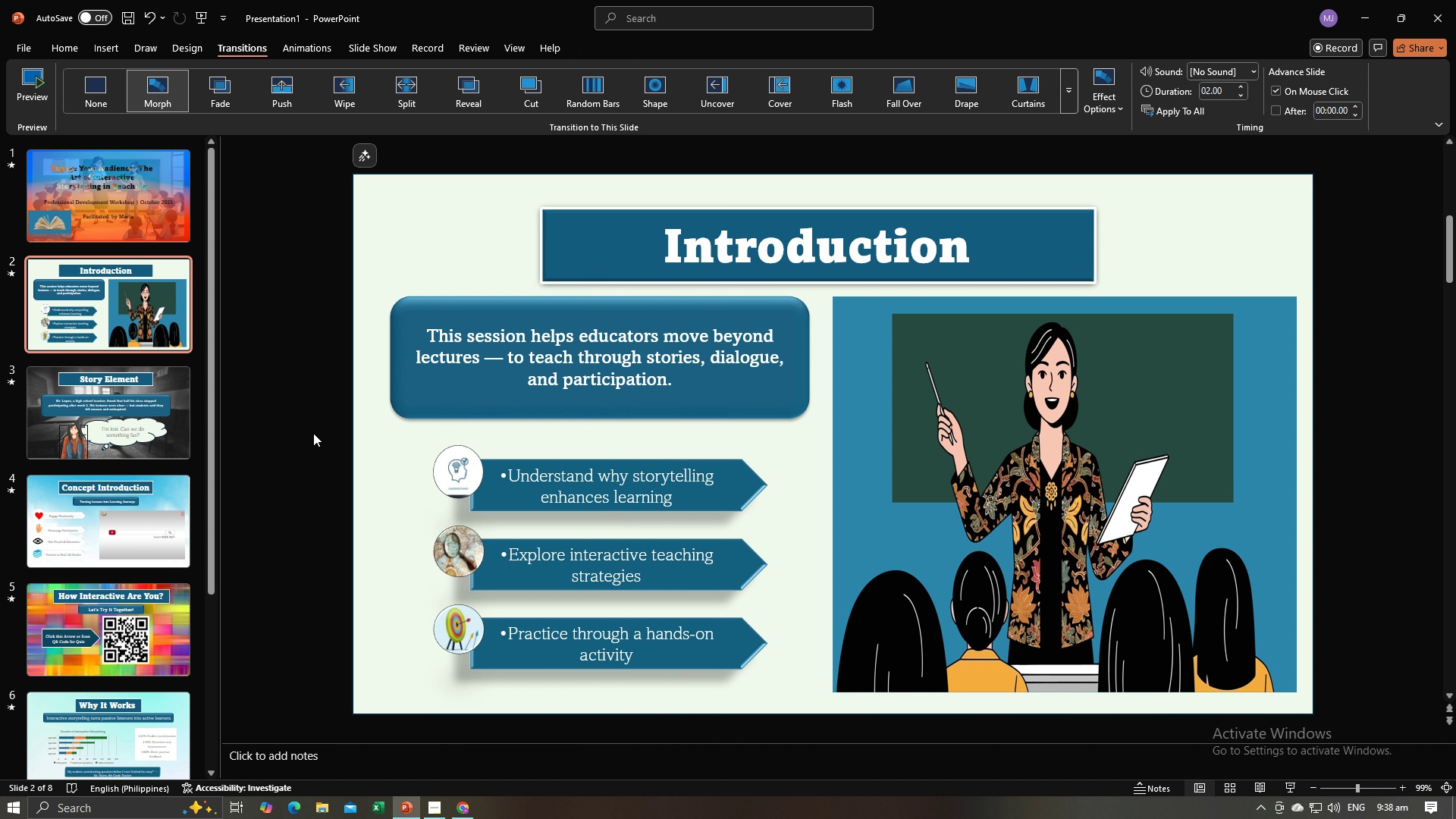 
left_click([313, 433])
 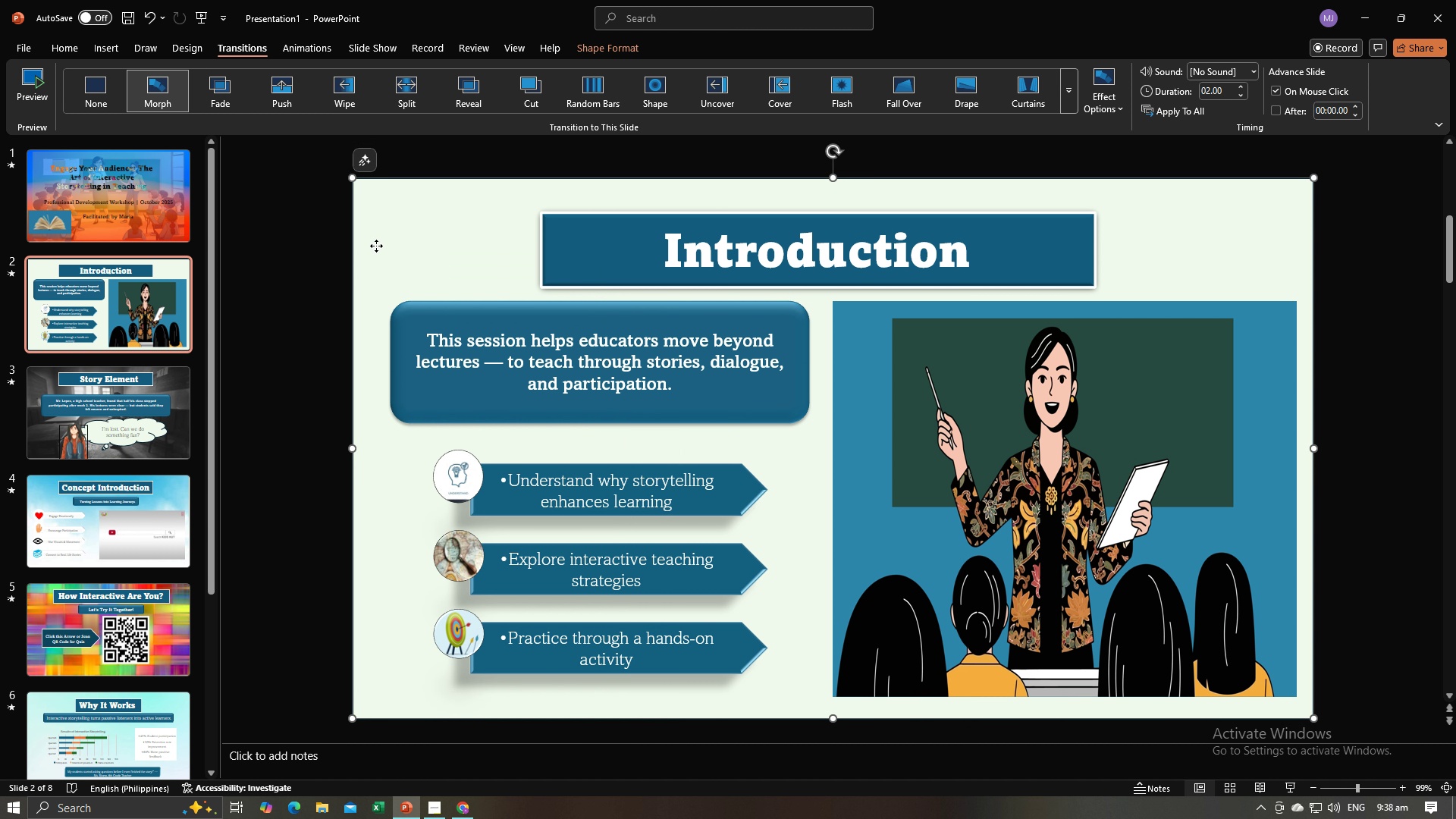 
left_click([376, 246])
 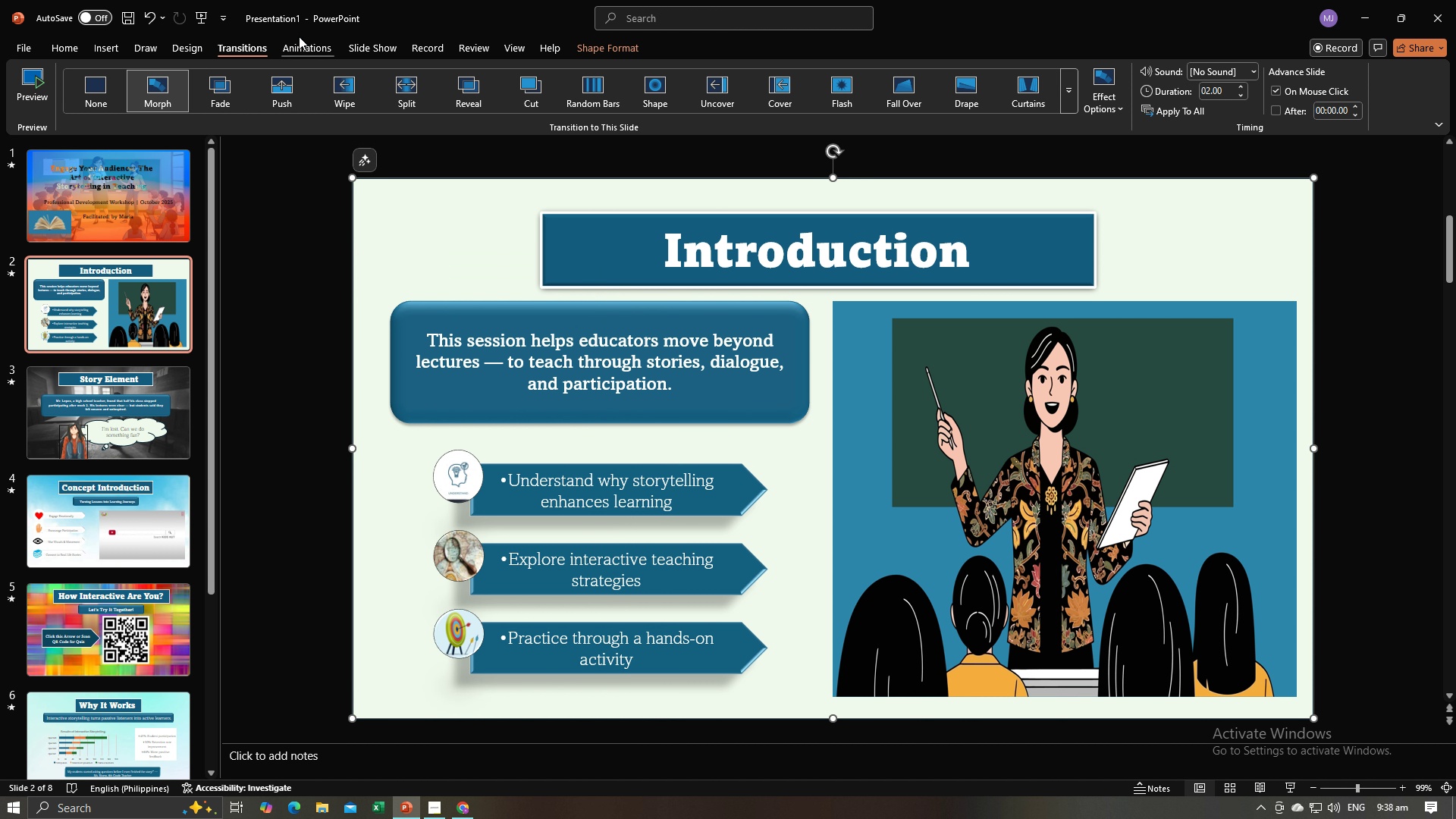 
left_click([299, 36])
 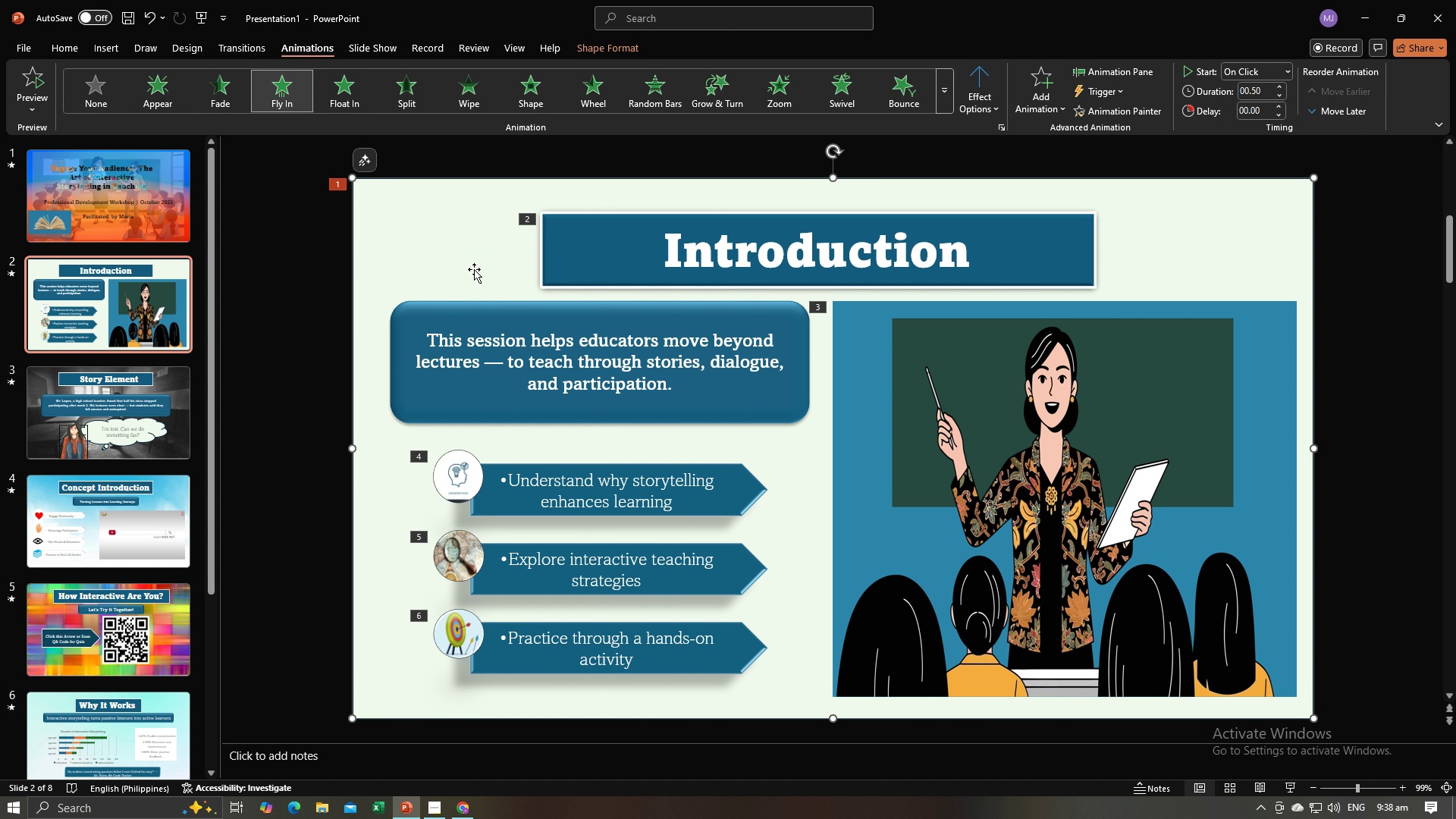 
left_click([474, 269])
 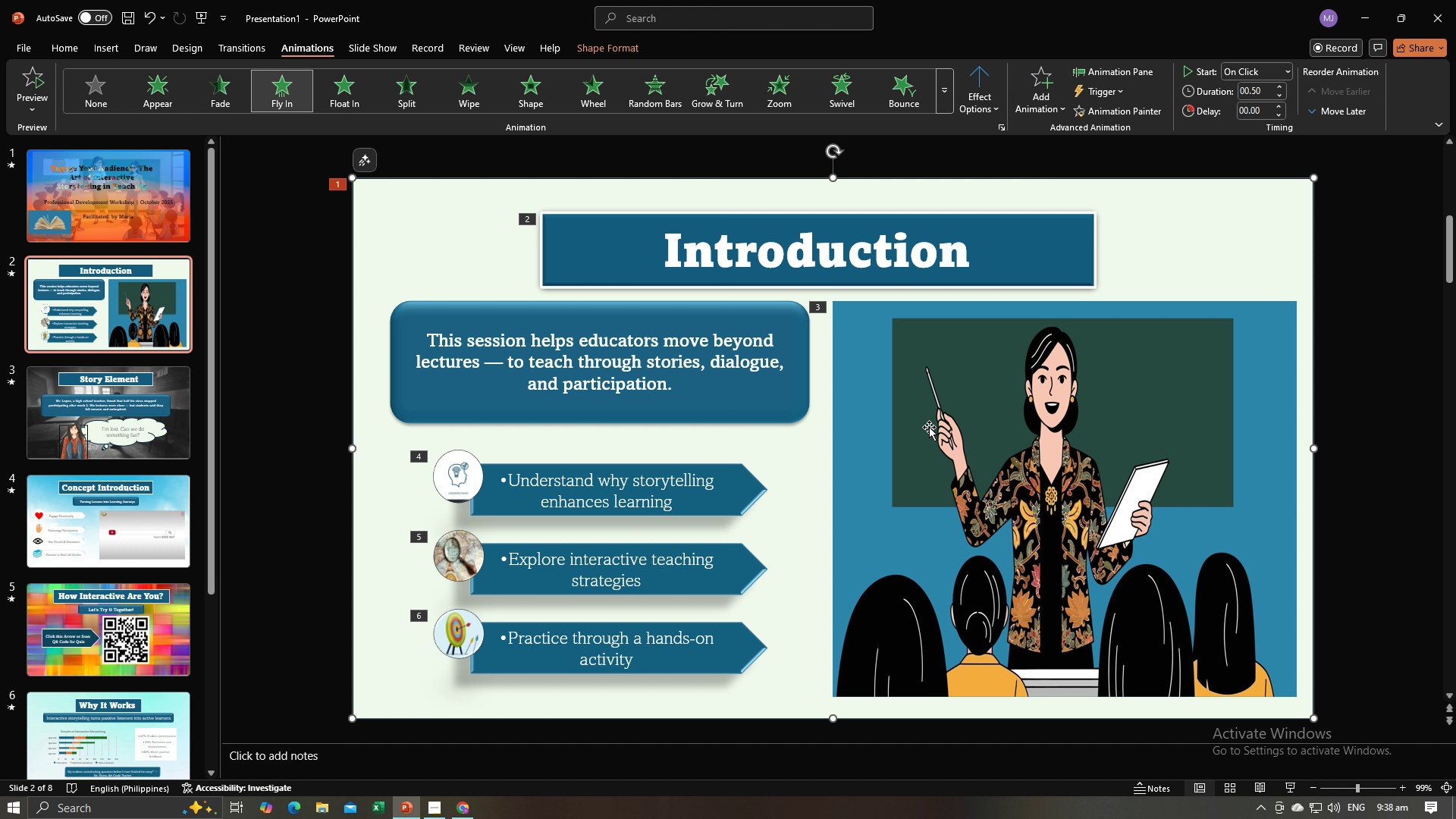 
left_click([856, 405])
 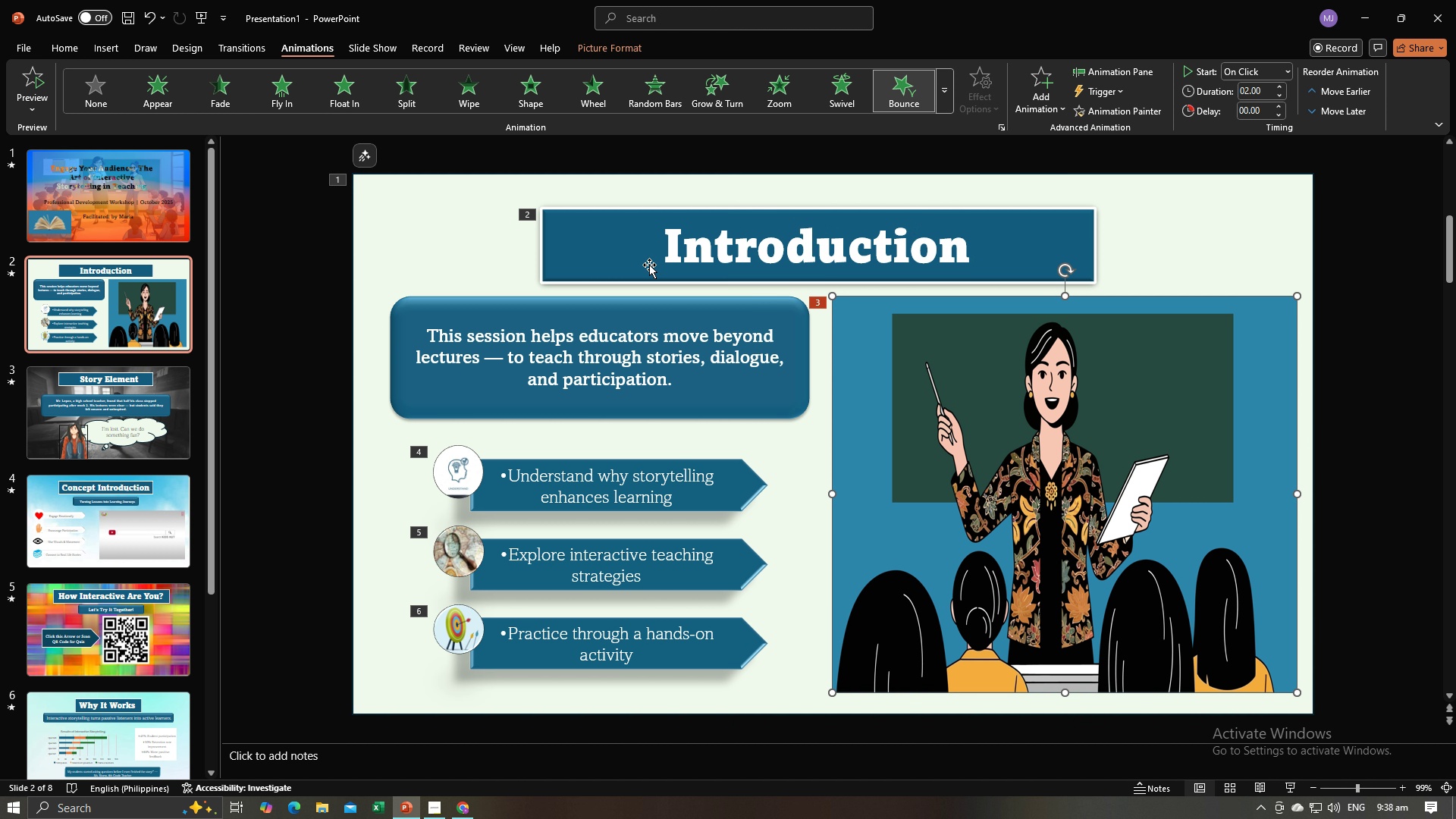 
hold_key(key=ControlLeft, duration=1.21)
left_click([114, 99])
 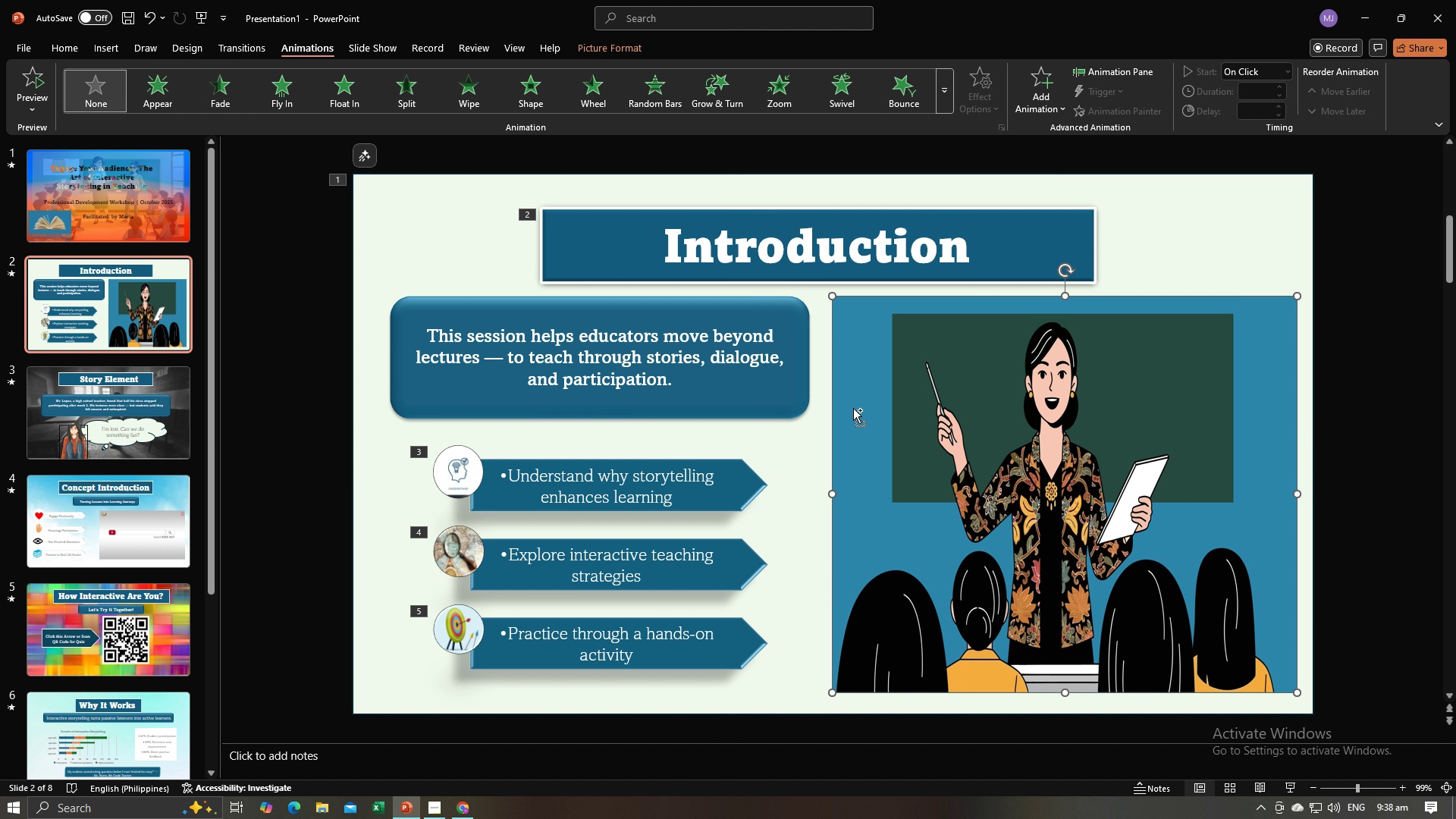 
key(Control+Z)
 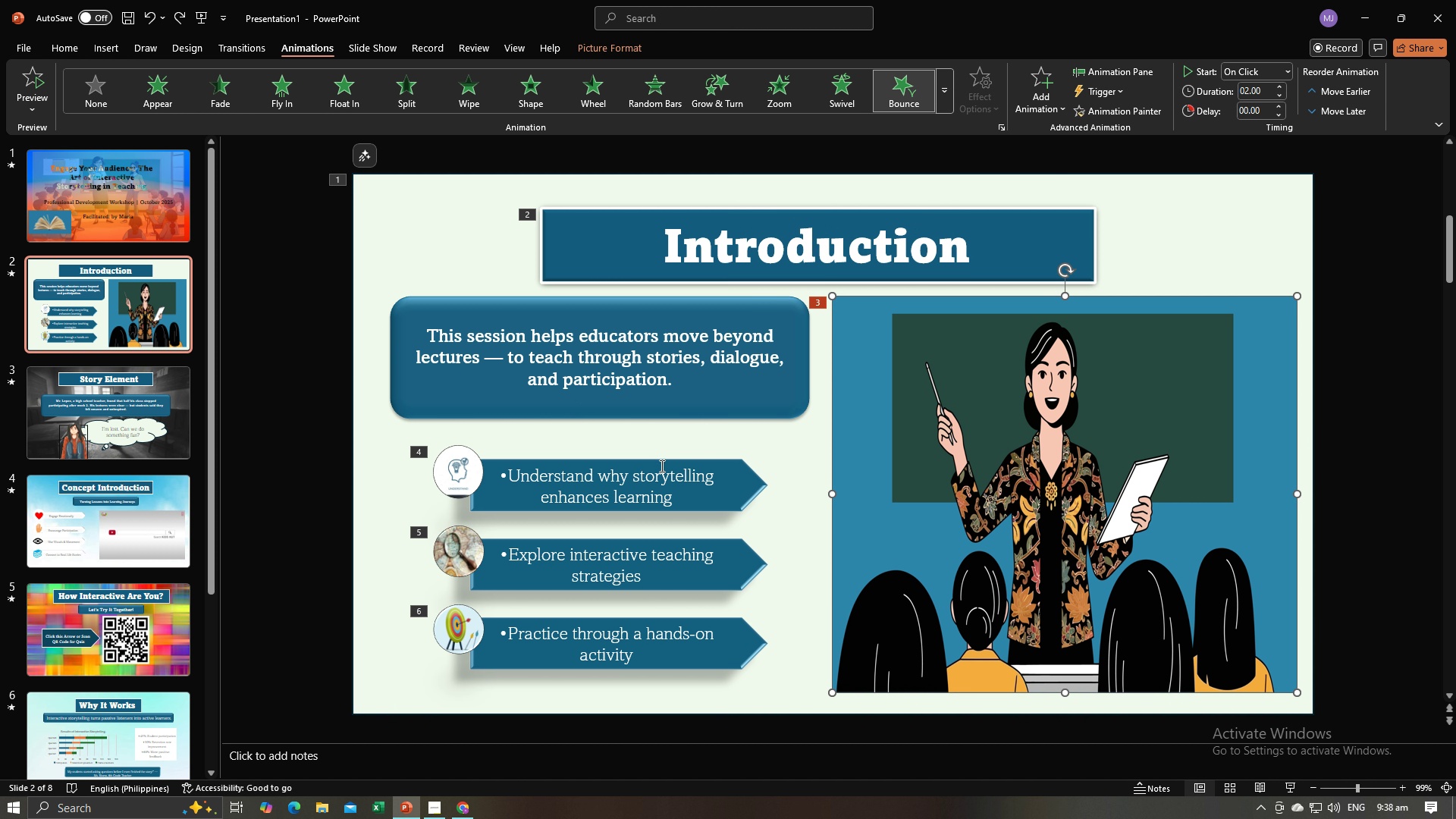 
hold_key(key=ControlLeft, duration=1.54)
left_click([432, 478])
 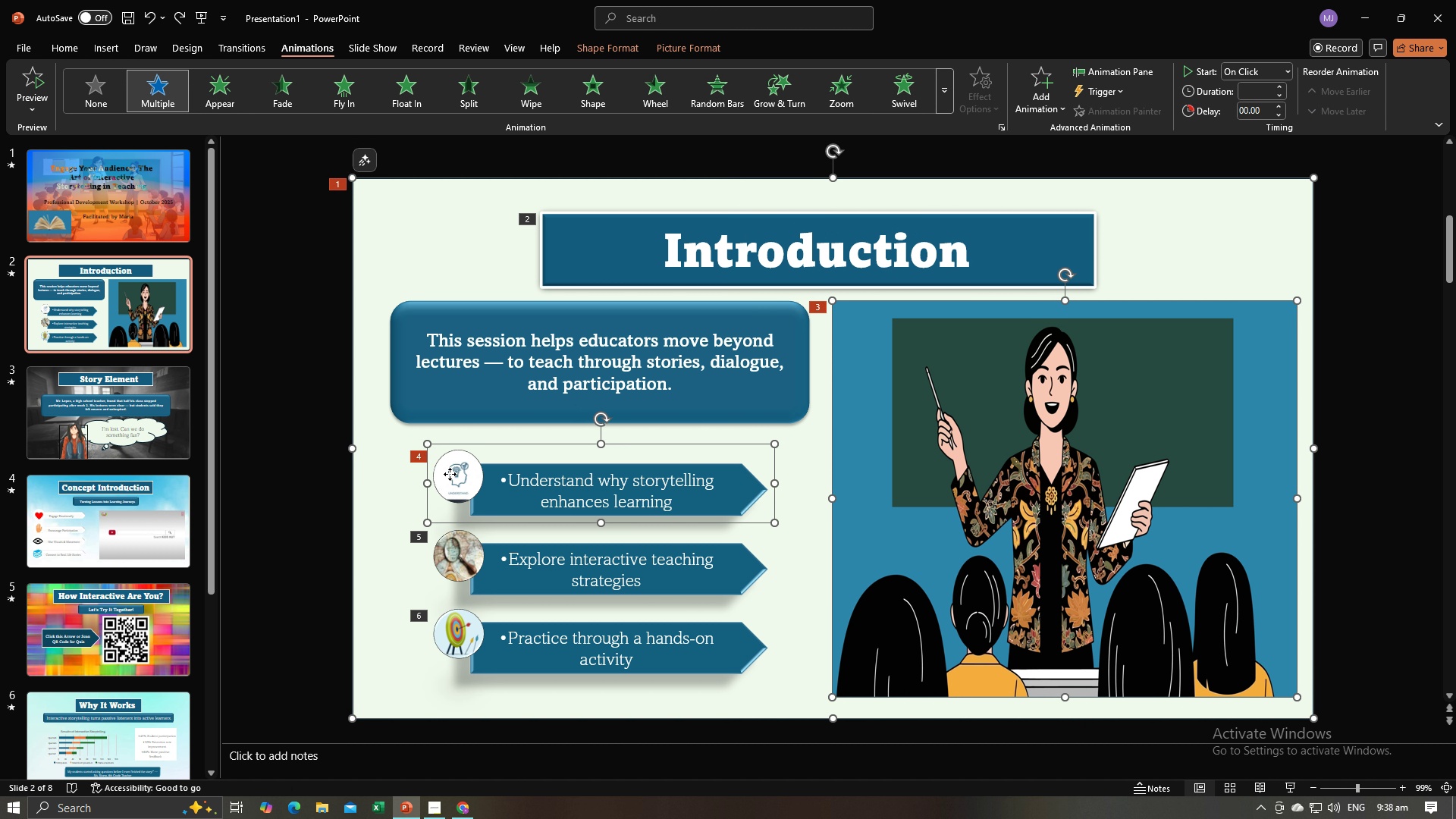 
left_click([450, 474])
 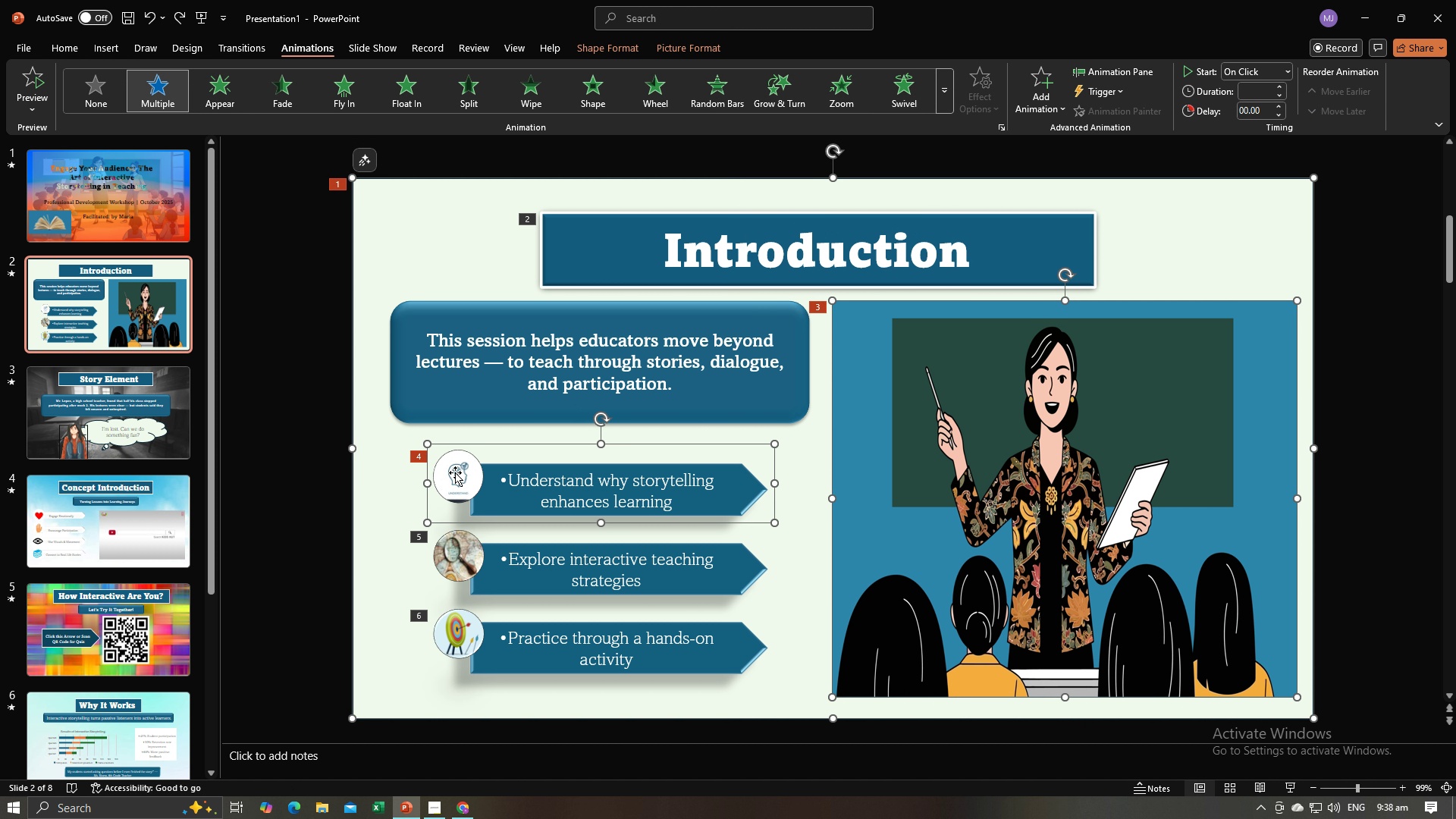 
hold_key(key=ControlLeft, duration=0.69)
 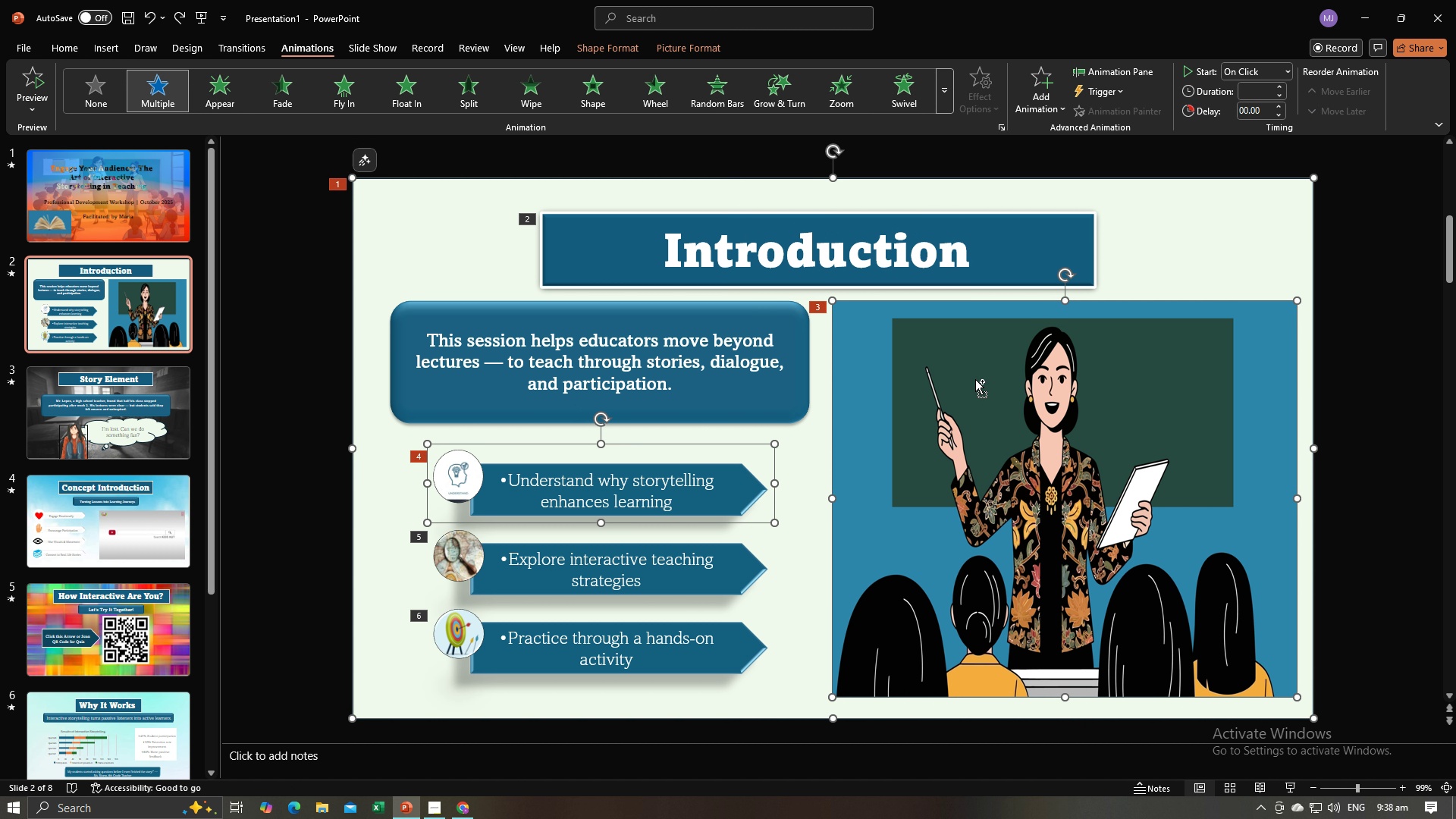 
hold_key(key=ControlLeft, duration=1.53)
left_click([976, 380])
 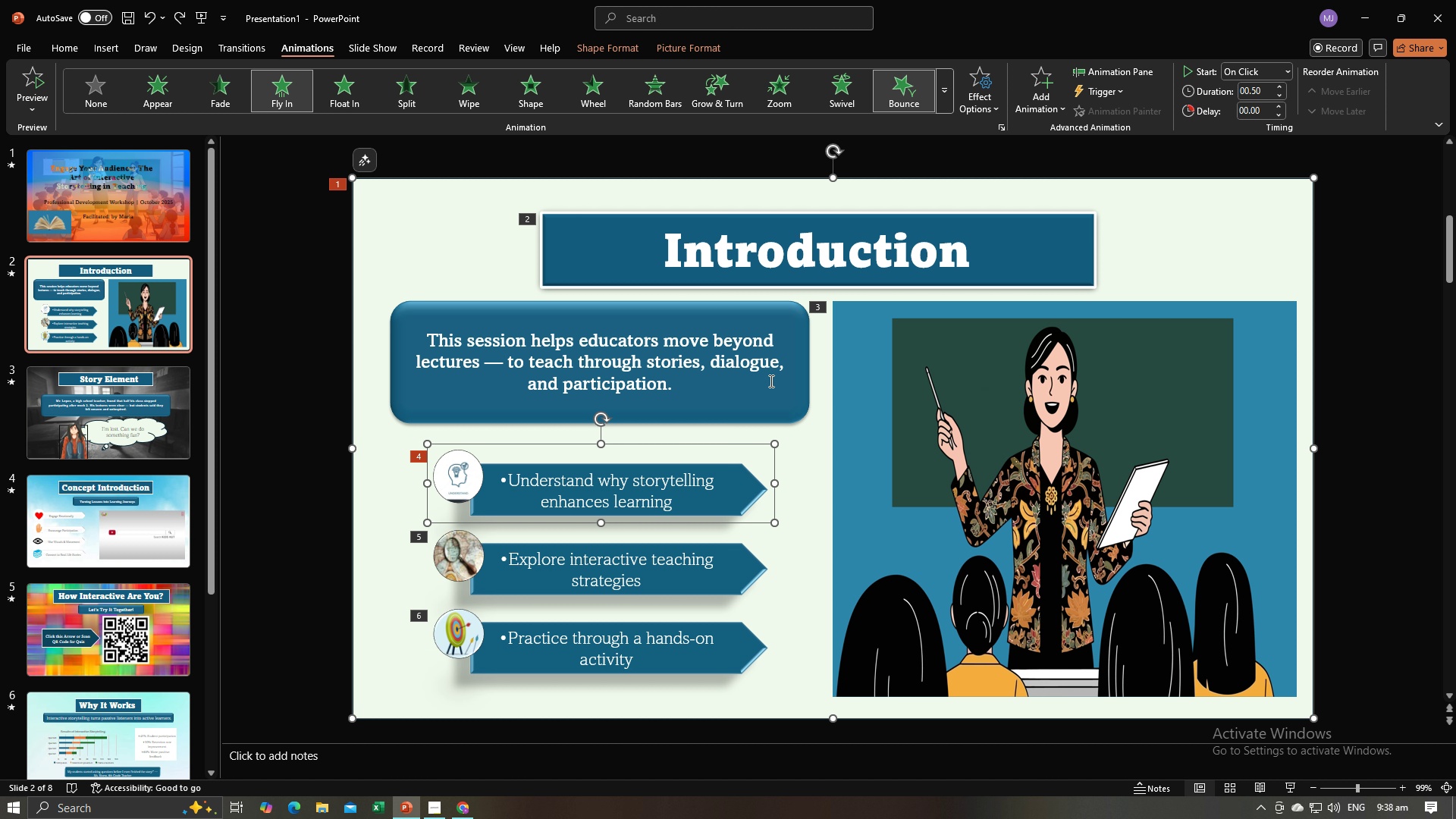 
hold_key(key=ControlLeft, duration=1.51)
left_click([776, 405])
 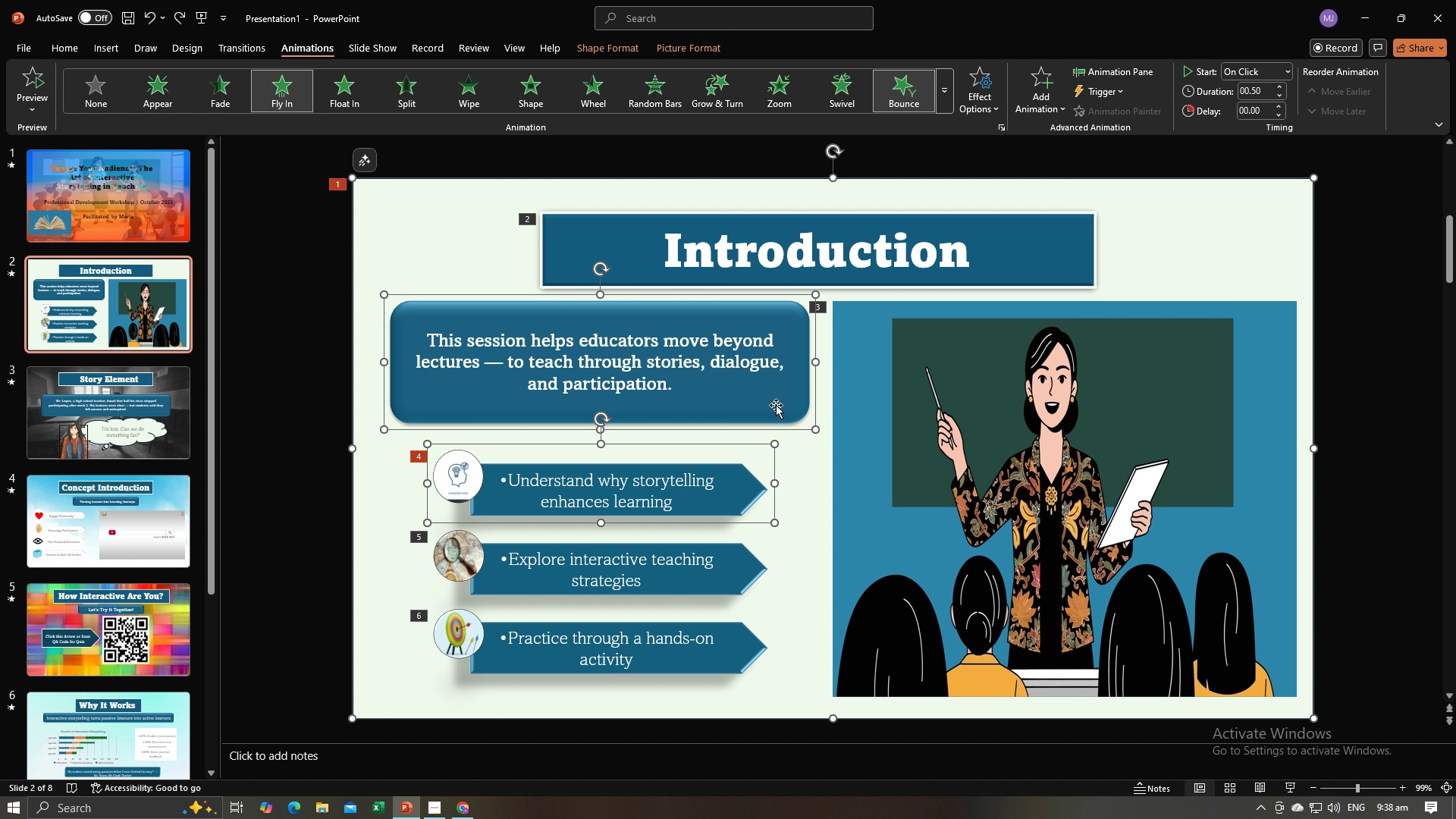 
hold_key(key=ControlLeft, duration=0.38)
 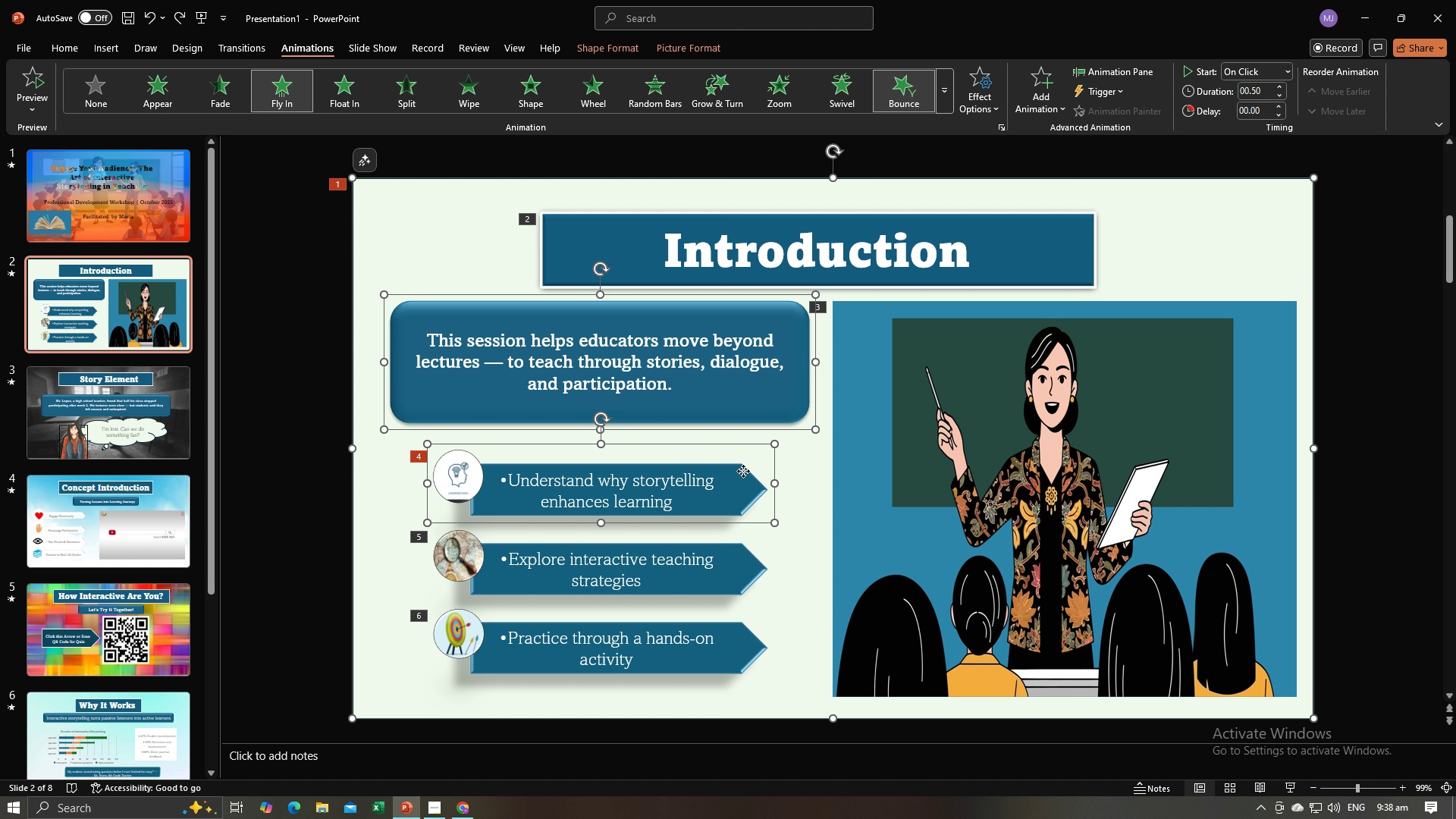 
left_click([743, 471])
 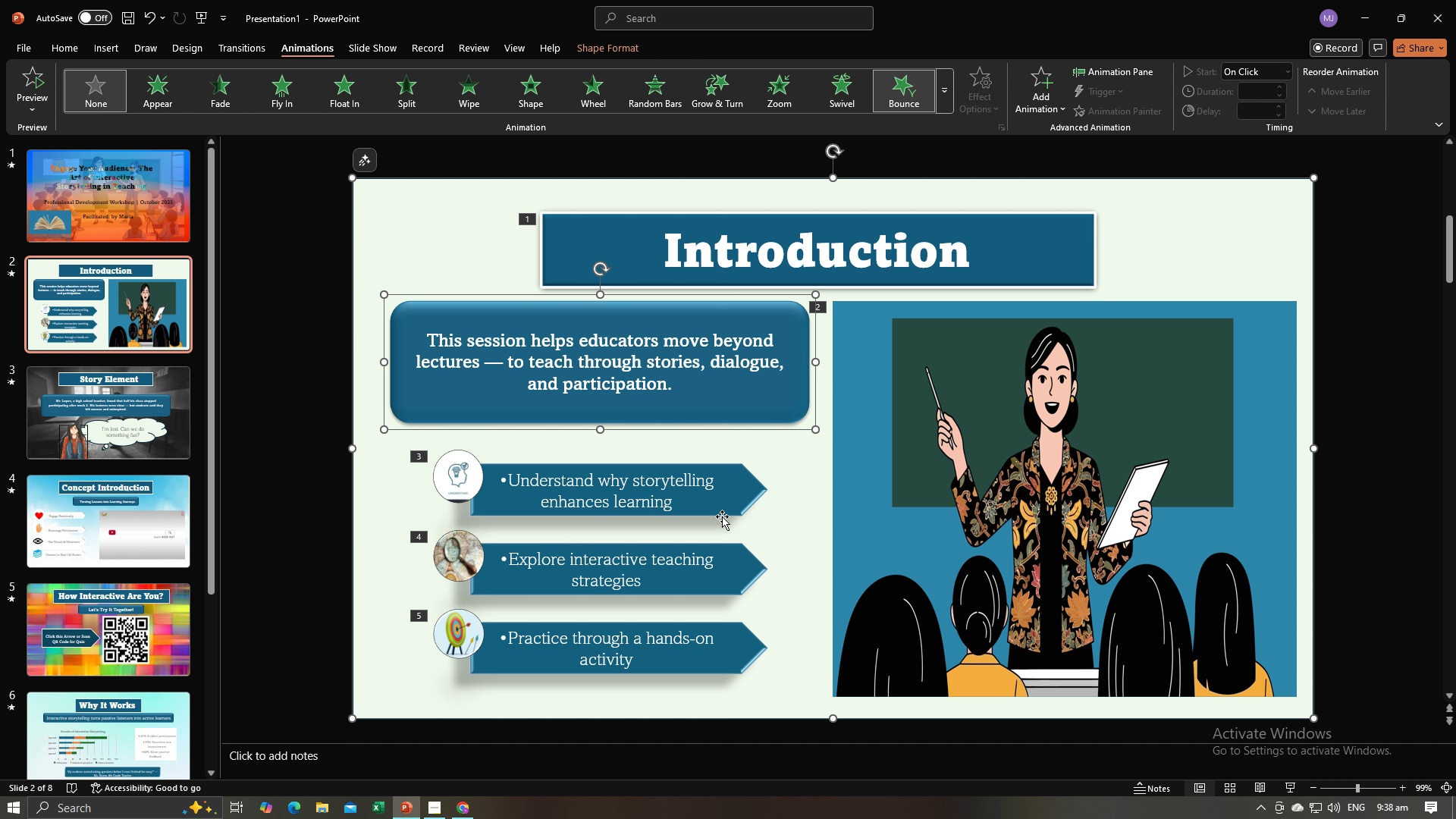 
wait(6.31)
 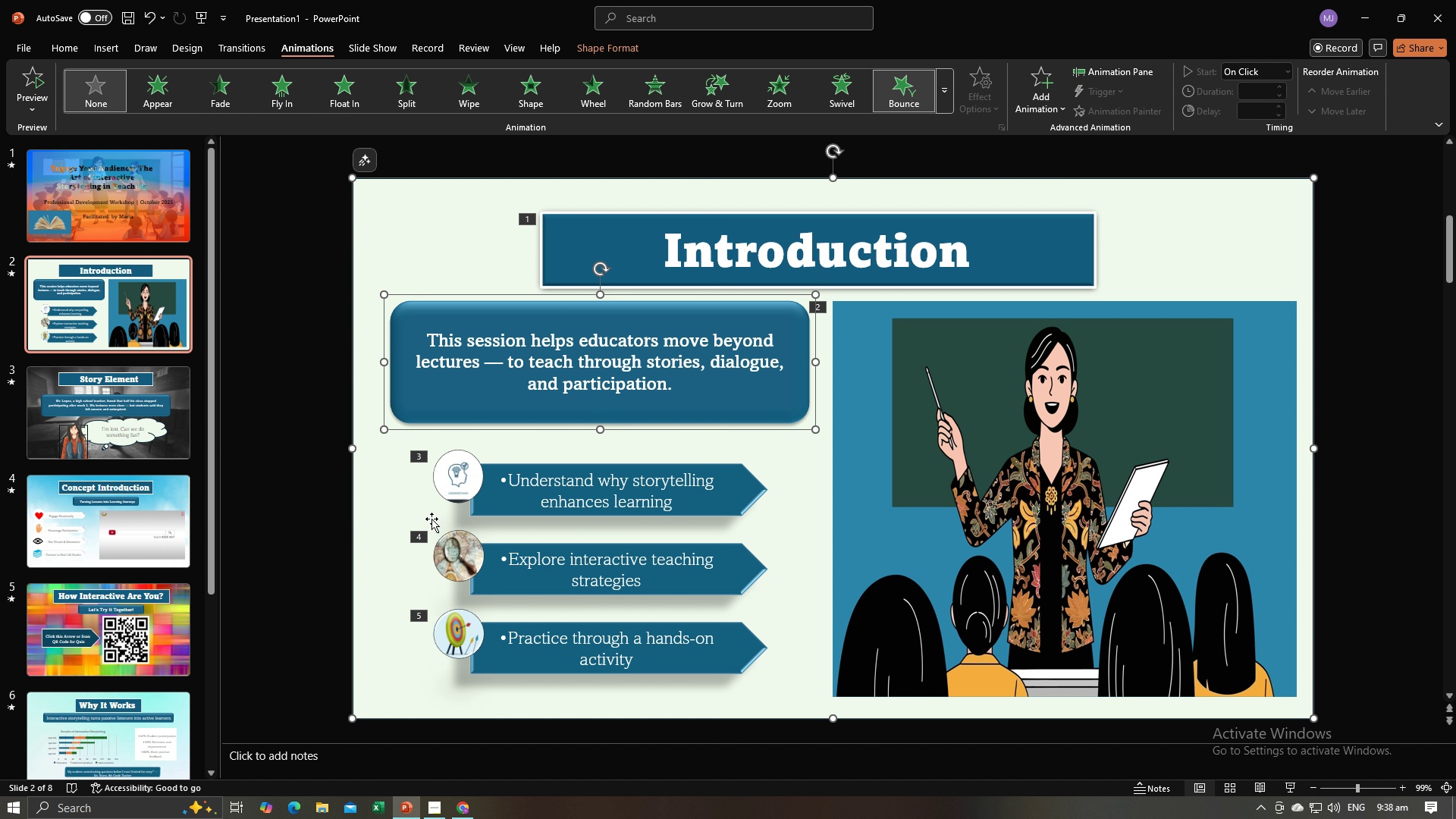 
key(Control+Z)
 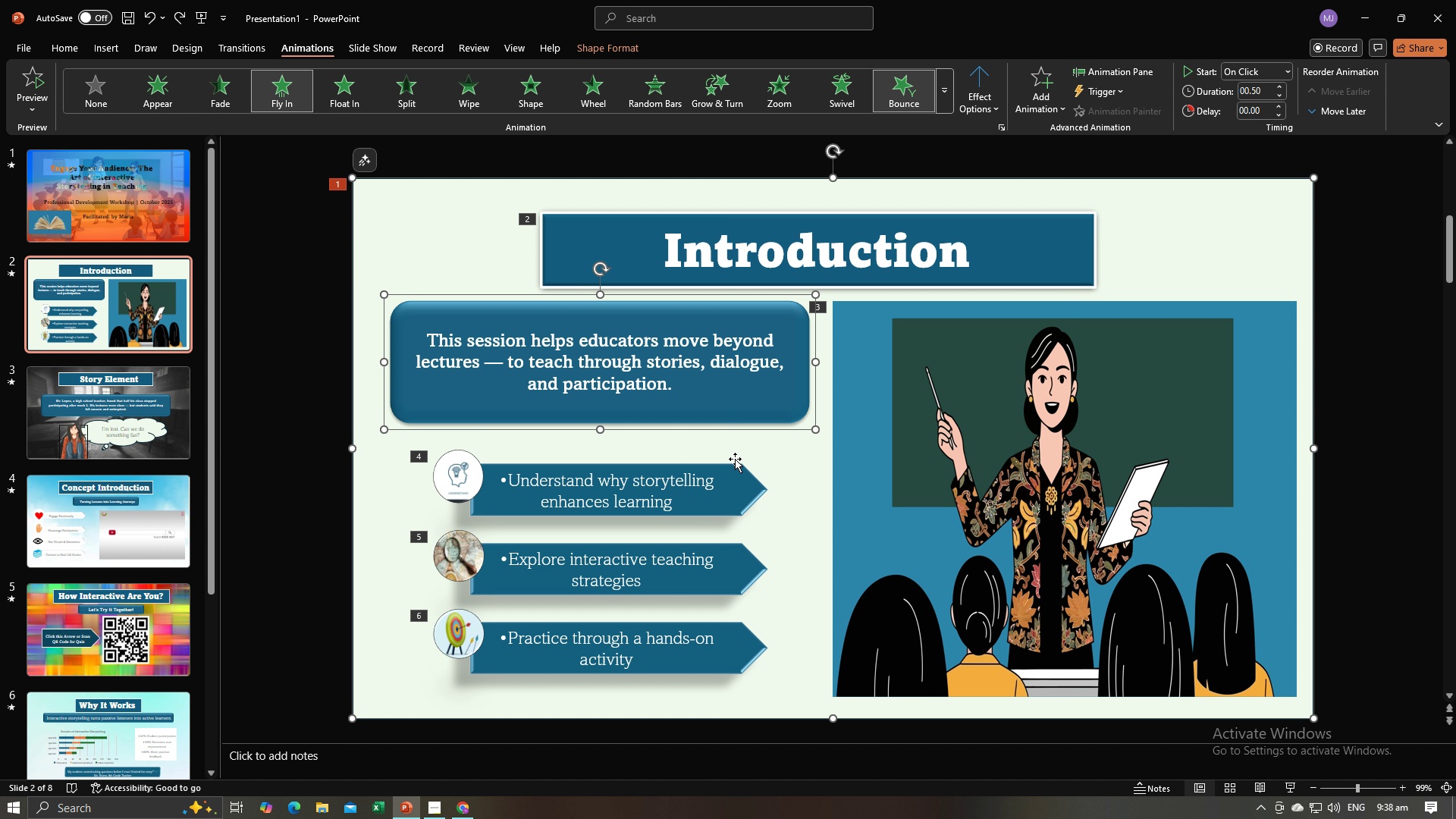 
left_click([740, 485])
 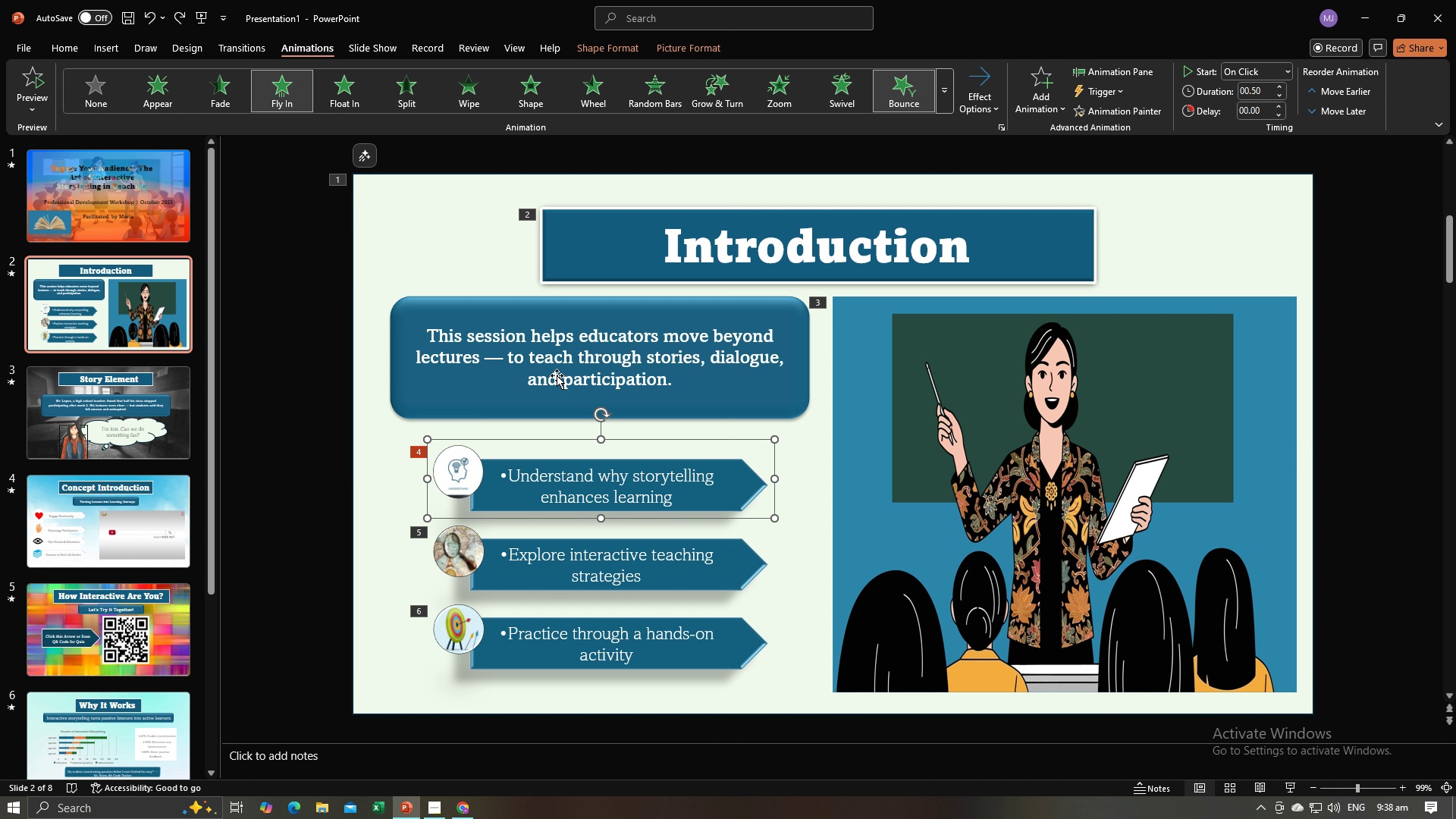 
hold_key(key=ControlLeft, duration=0.64)
 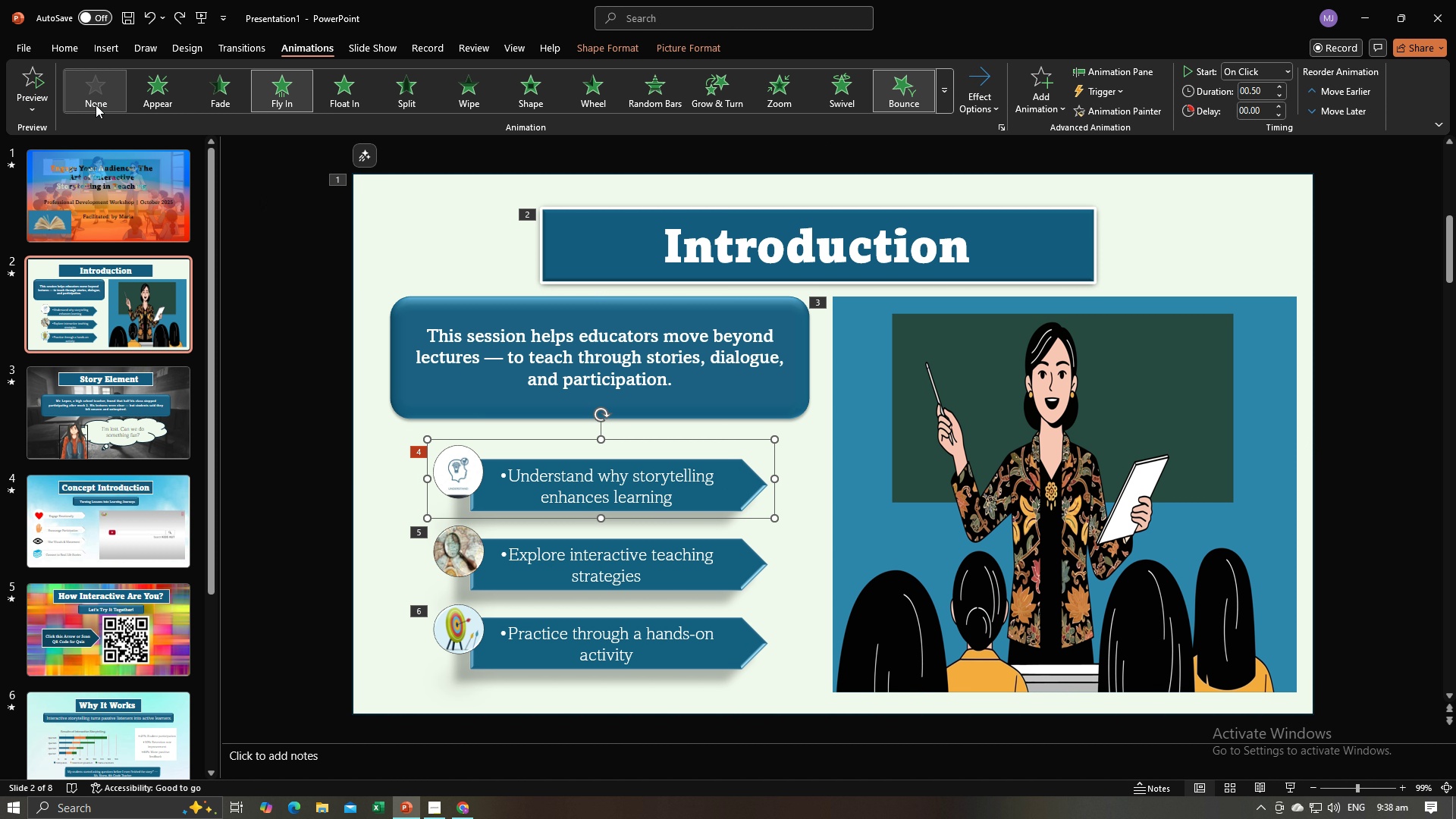 
left_click([96, 105])
 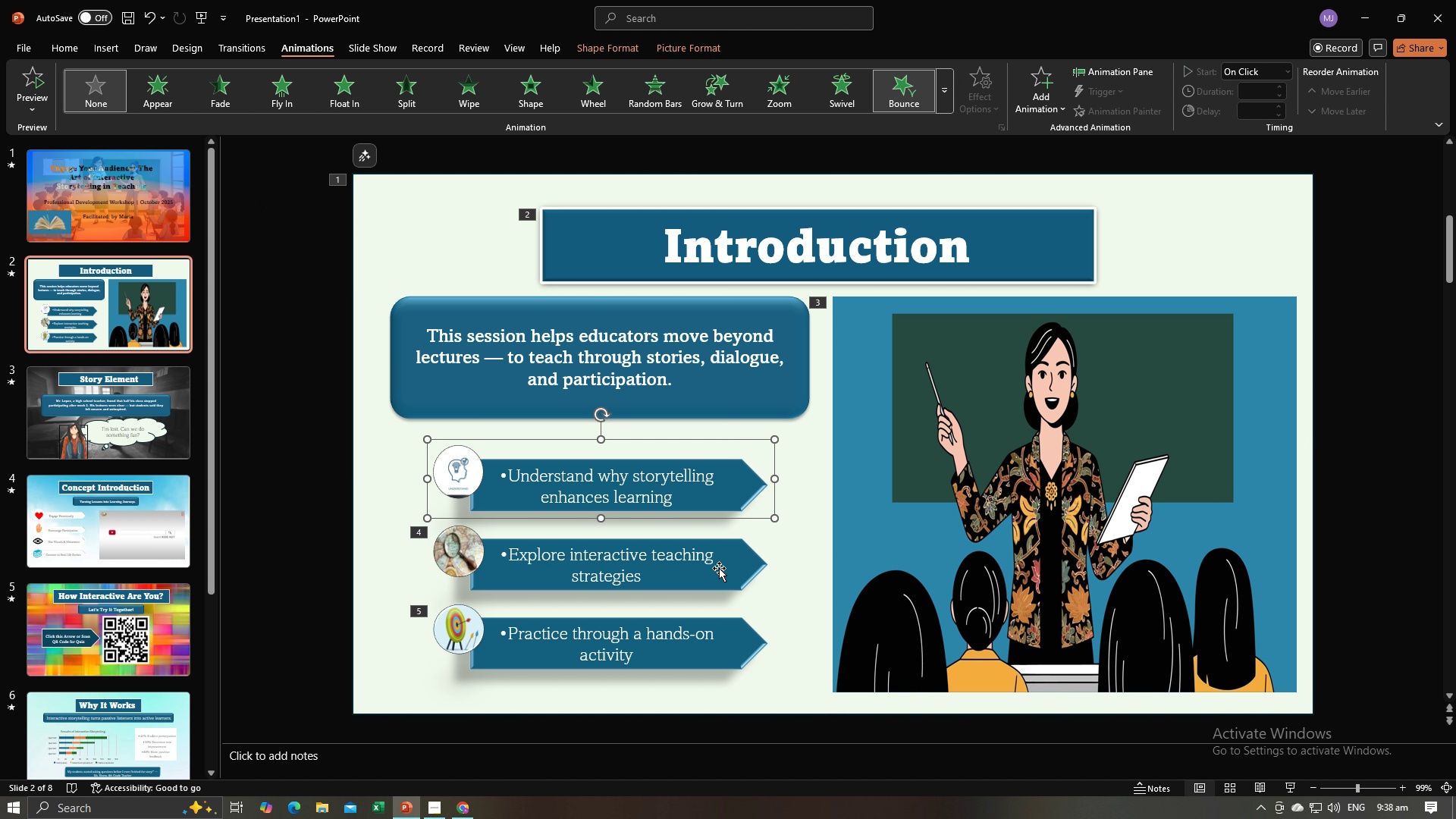 
left_click([720, 568])
 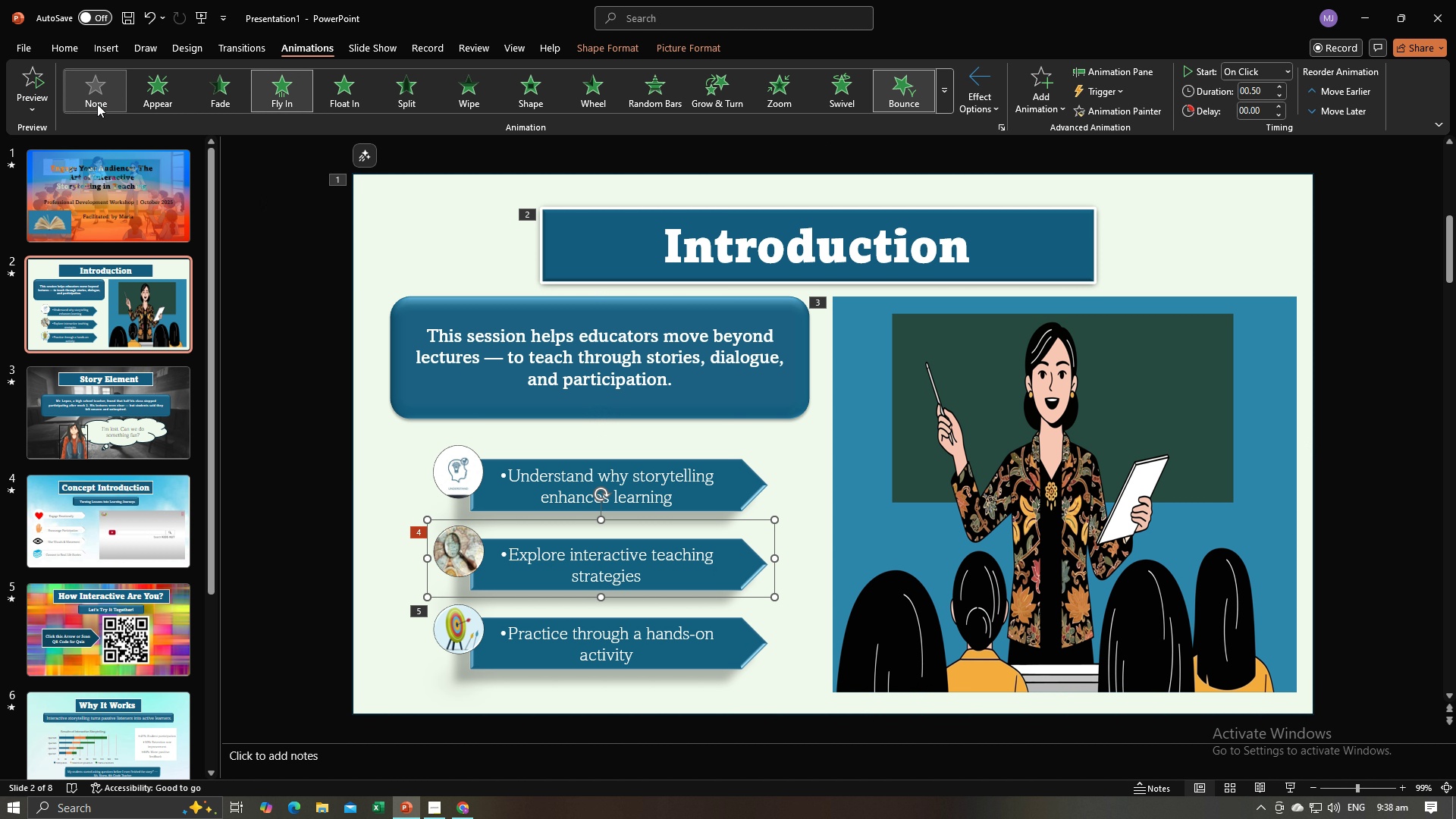 
left_click([97, 104])
 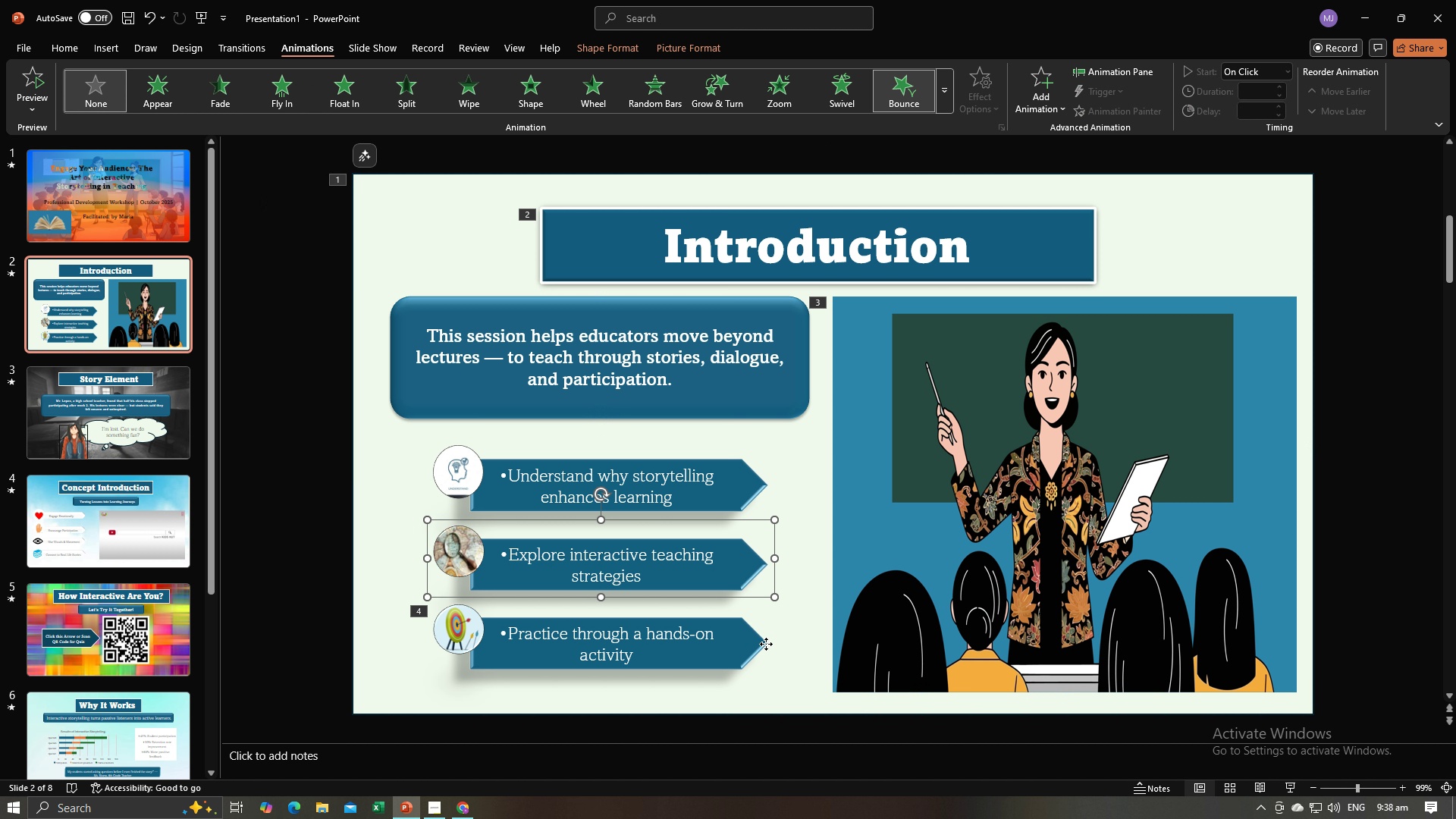 
left_click([766, 644])
 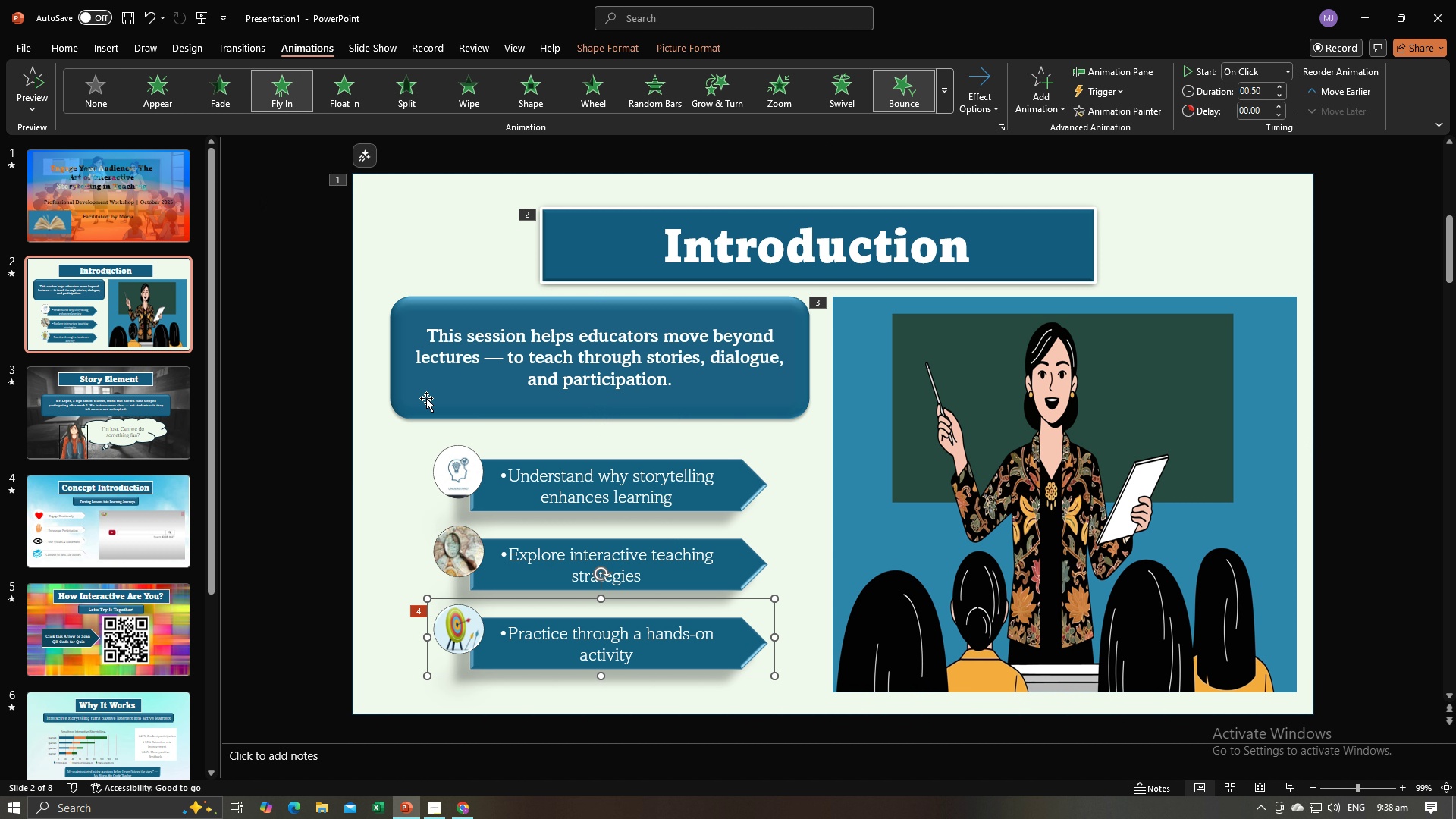 
left_click([85, 95])
 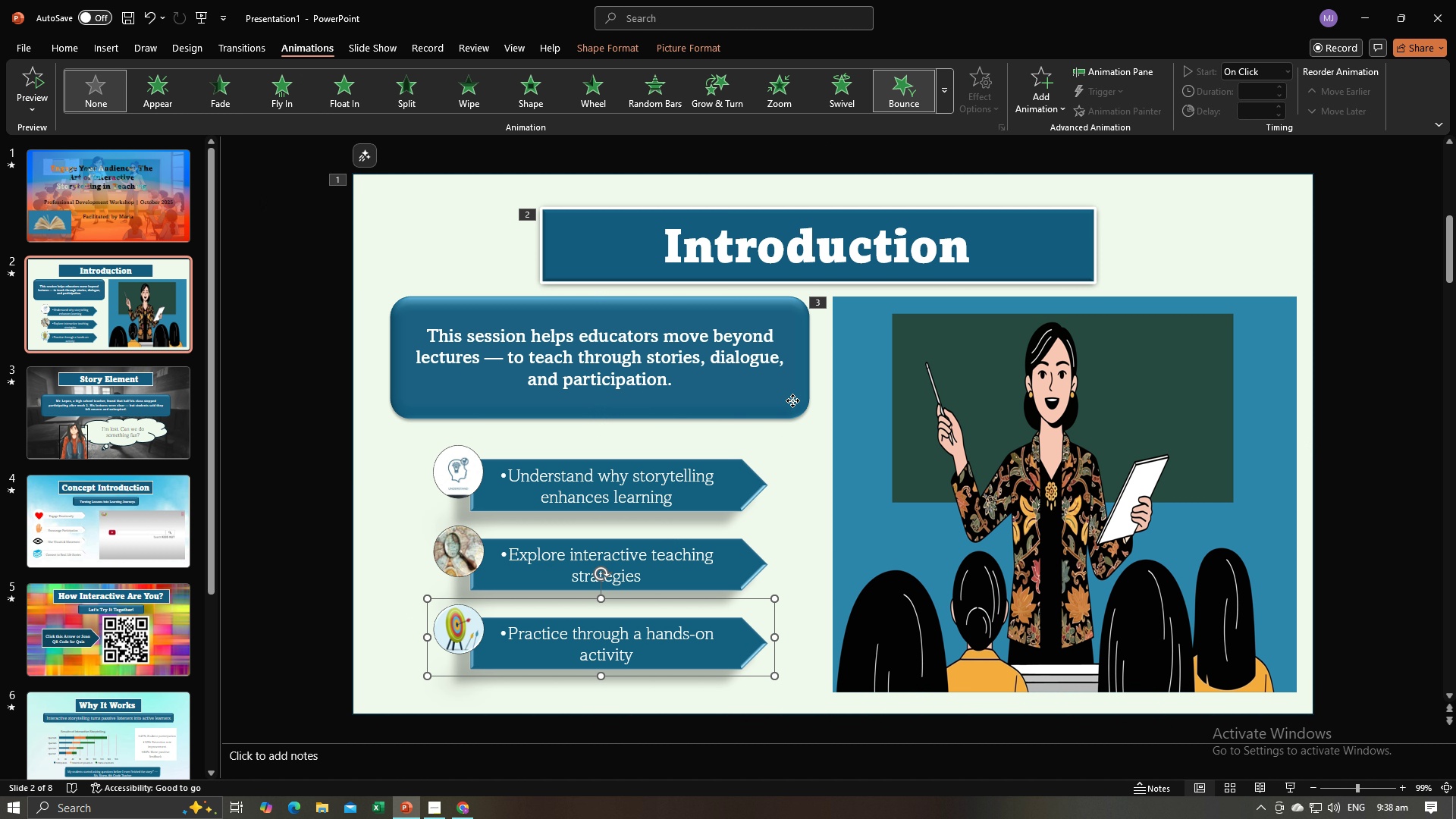 
left_click([792, 400])
 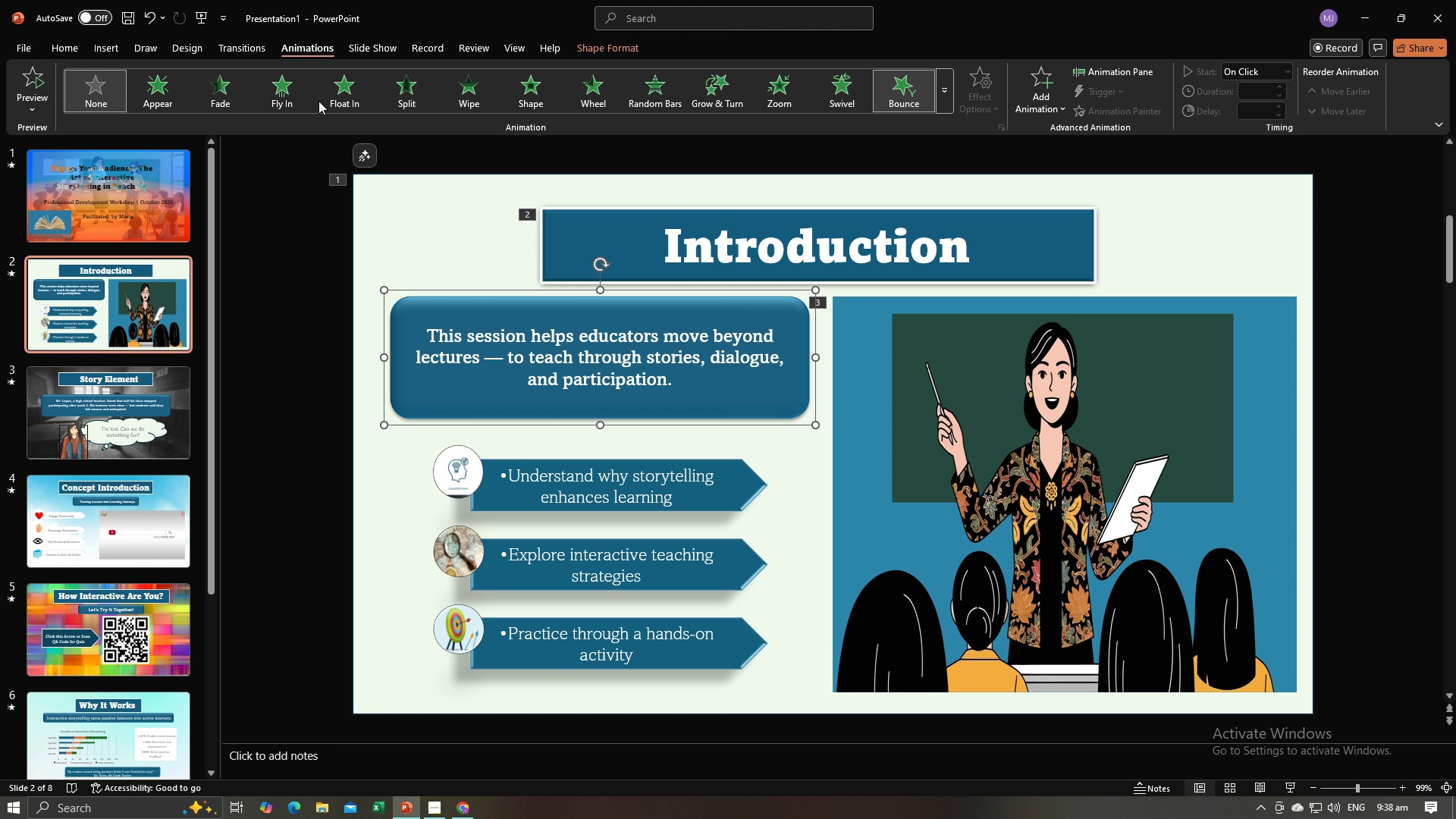 
left_click([301, 101])
 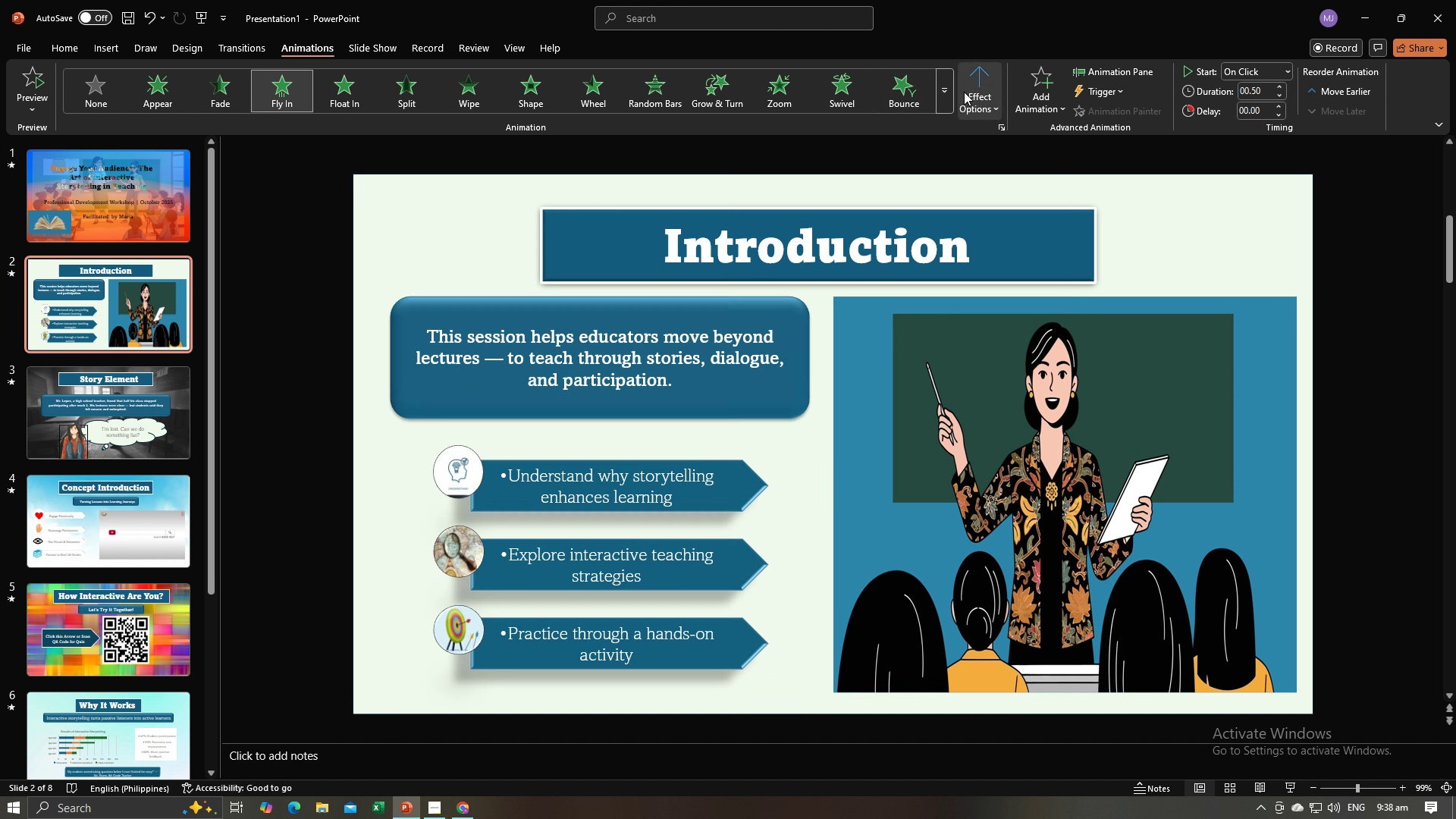 
left_click([973, 89])
 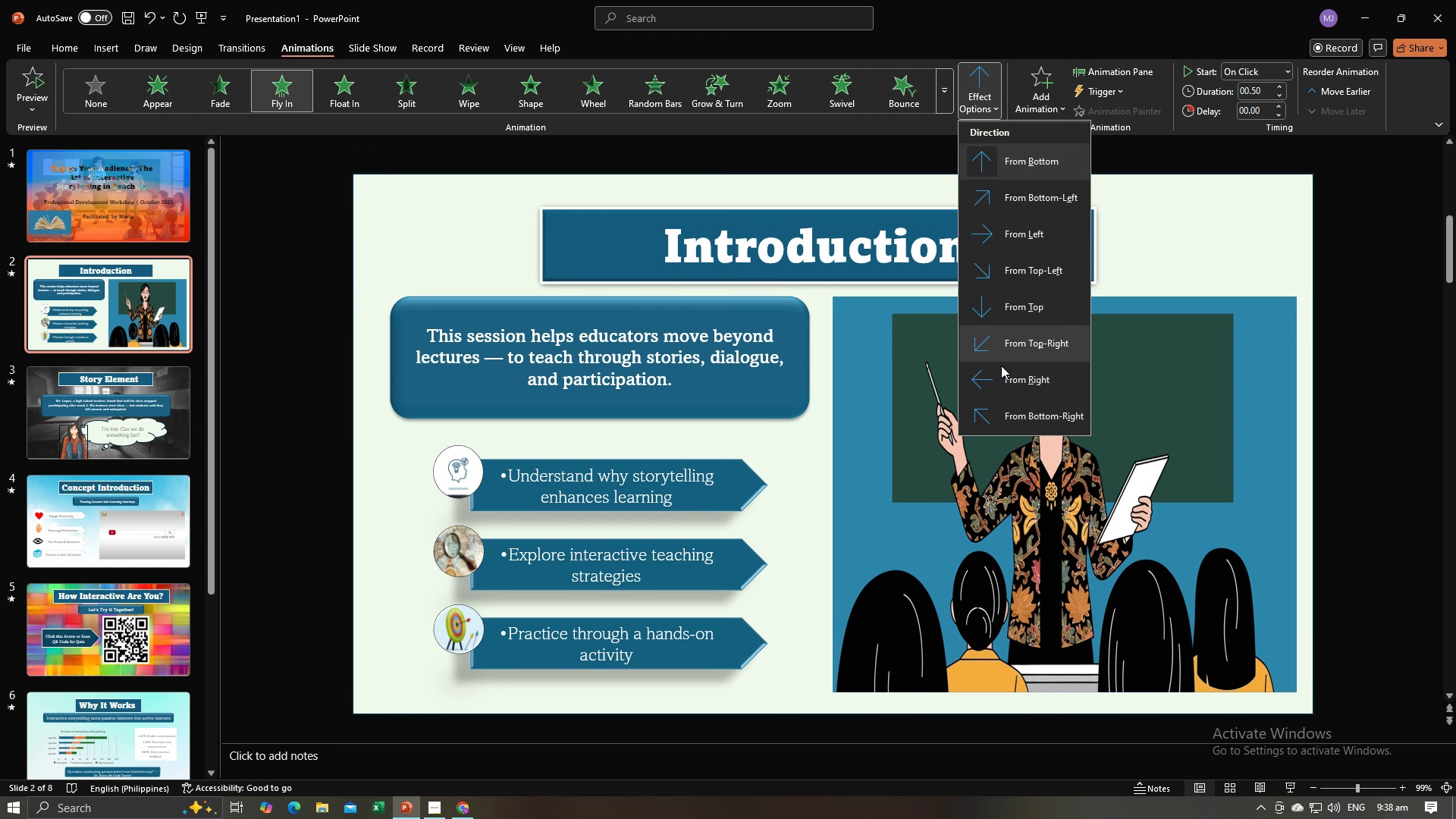 
left_click([1001, 371])
 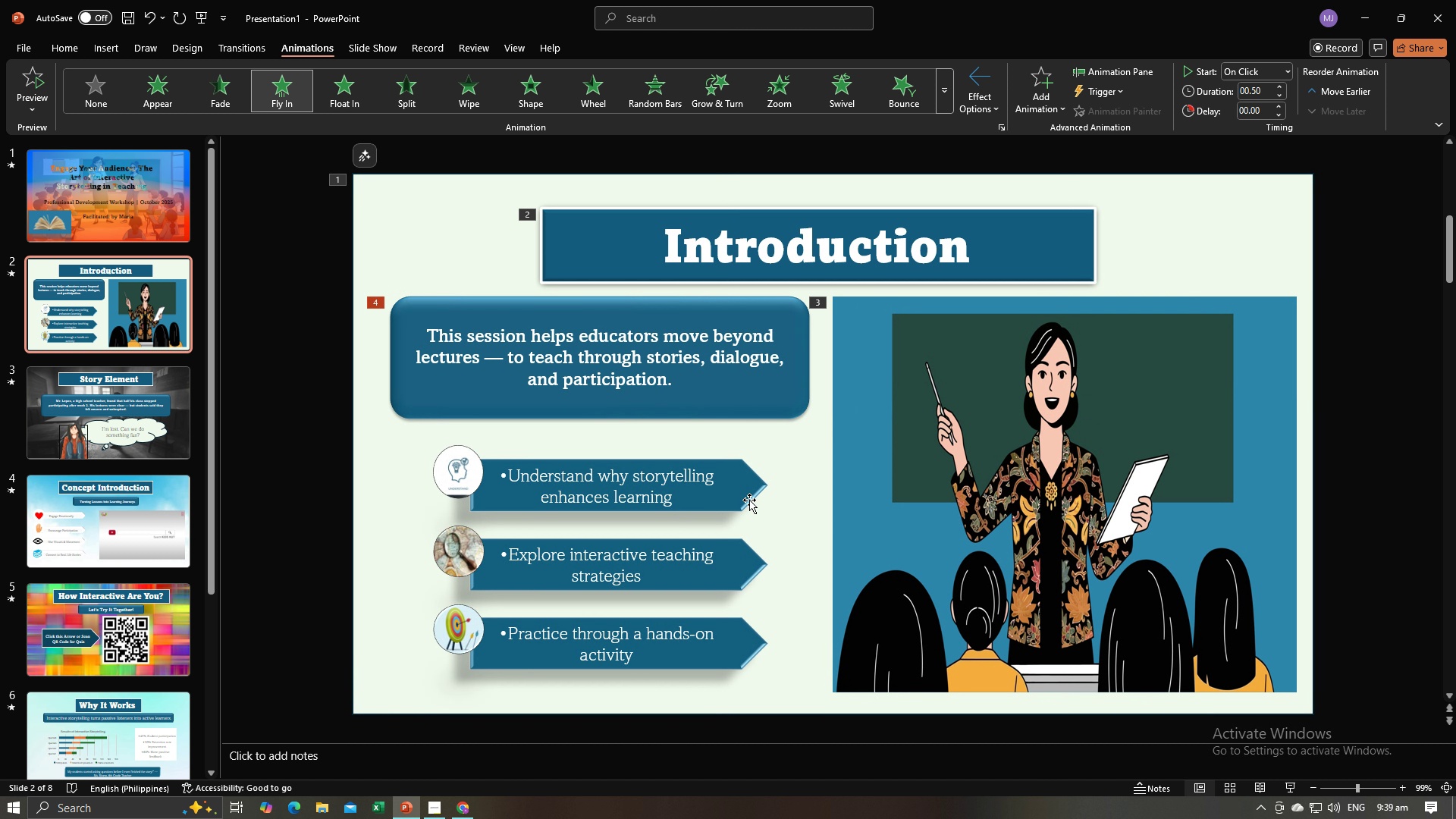 
double_click([748, 499])
 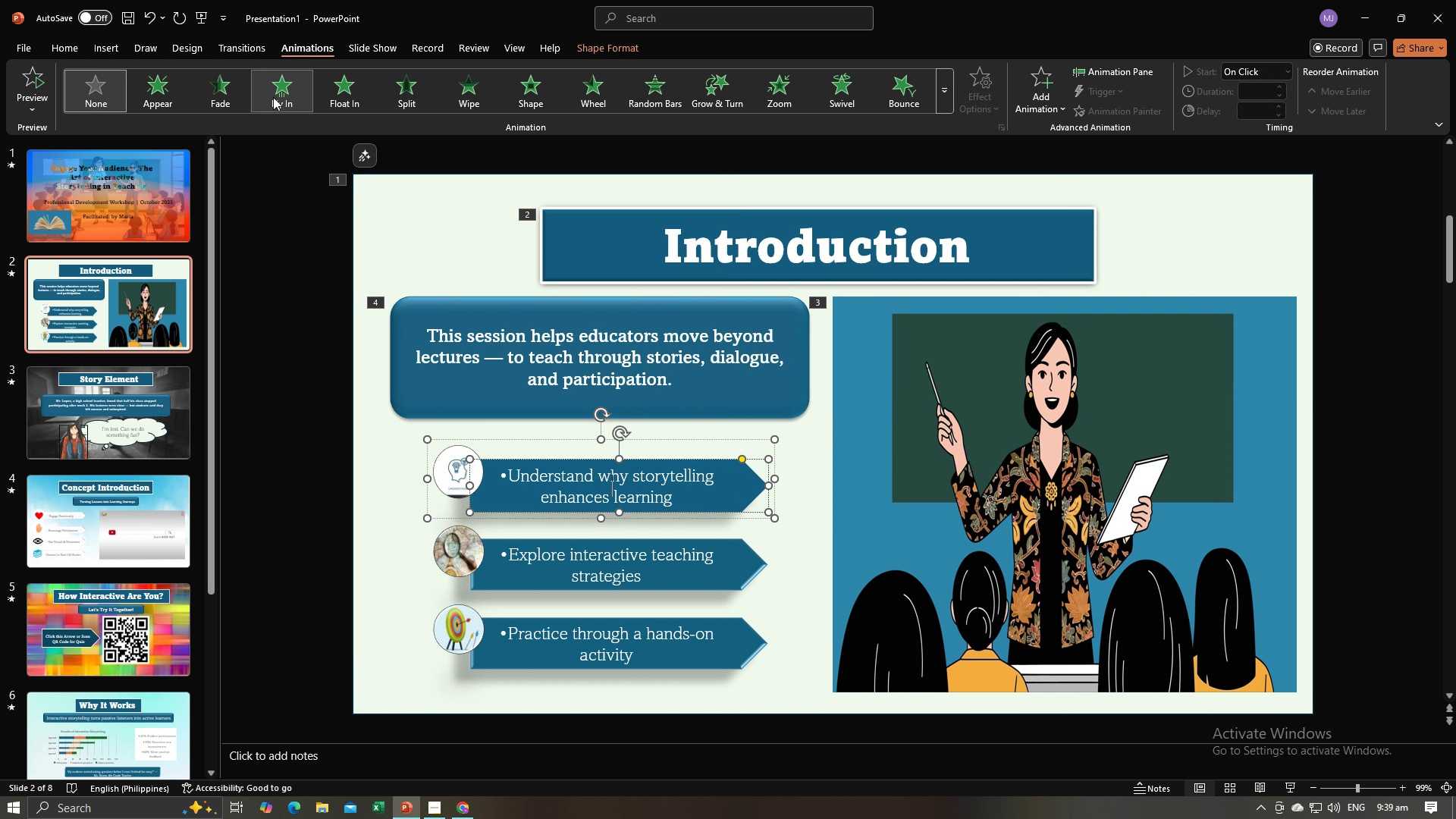 
left_click([278, 96])
 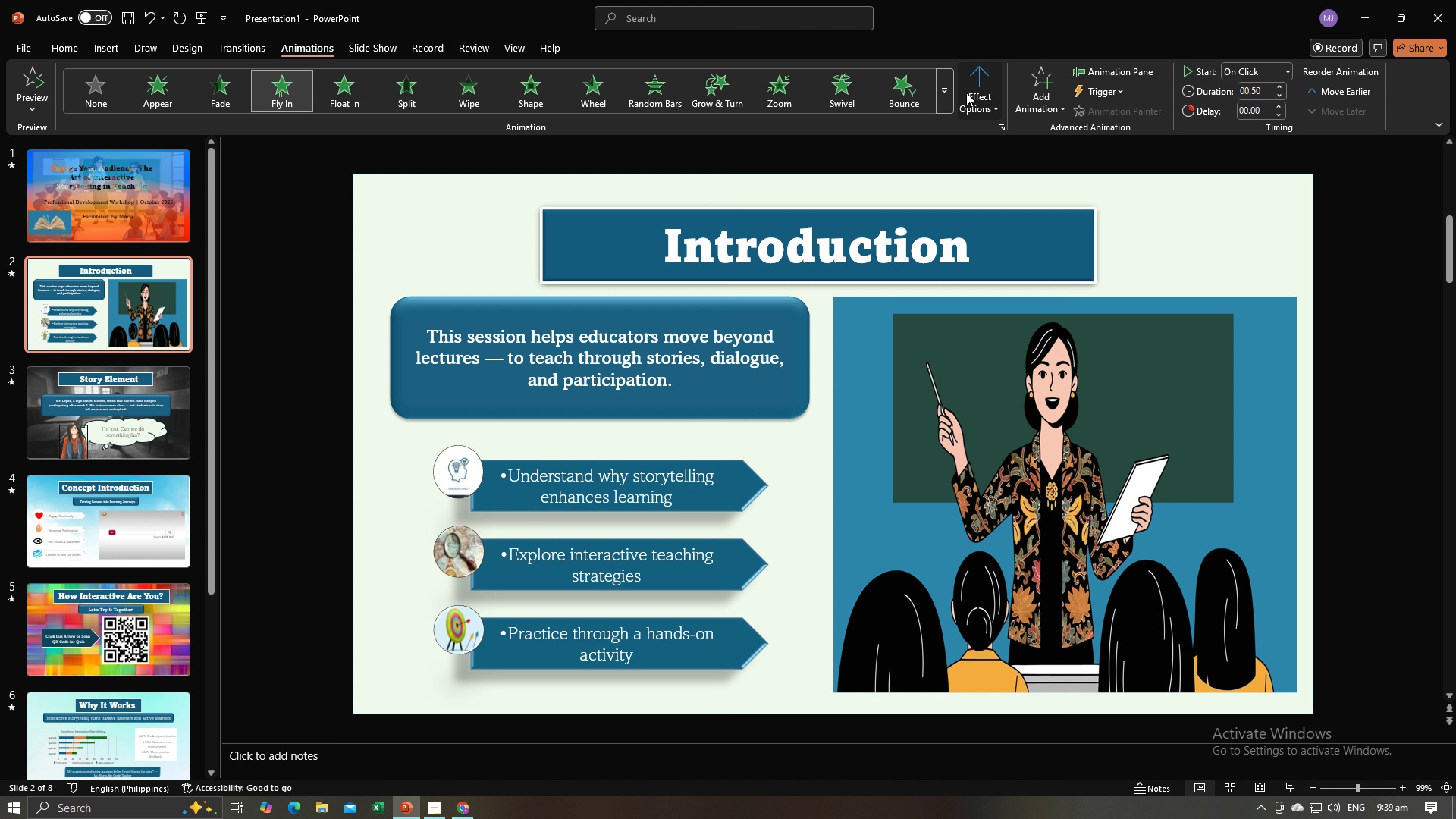 
left_click([966, 93])
 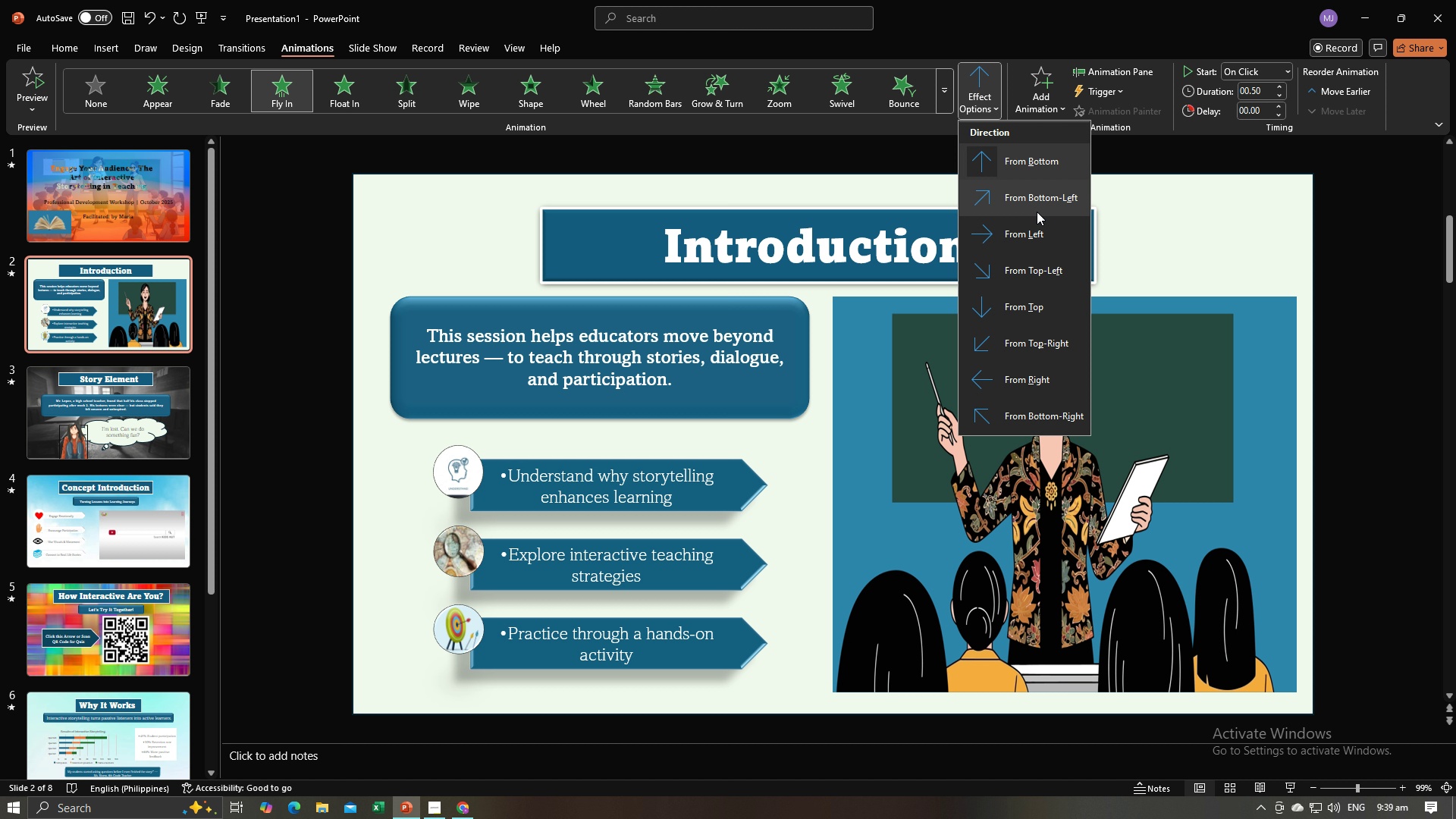 
left_click([1031, 232])
 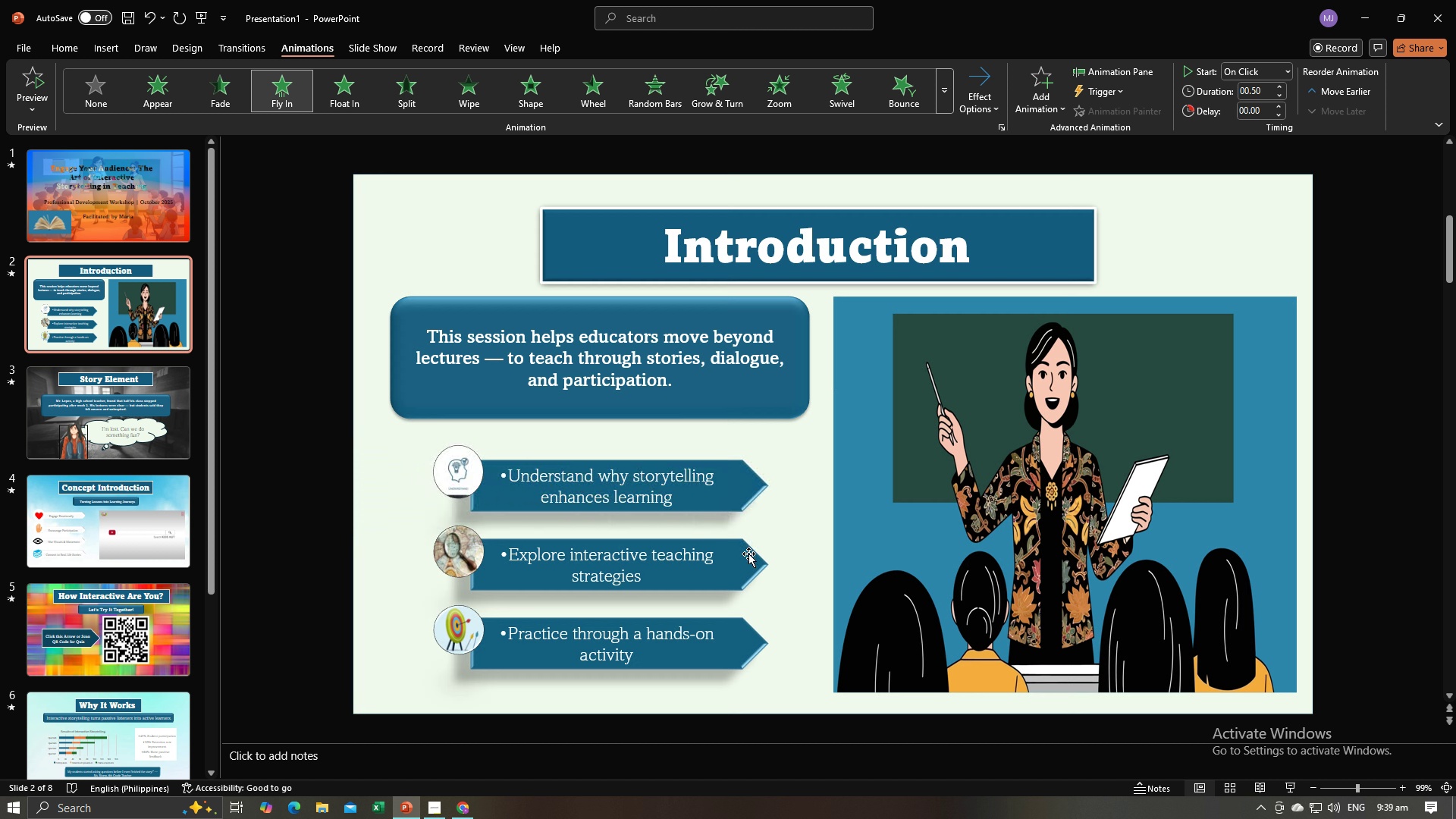 
left_click([748, 554])
 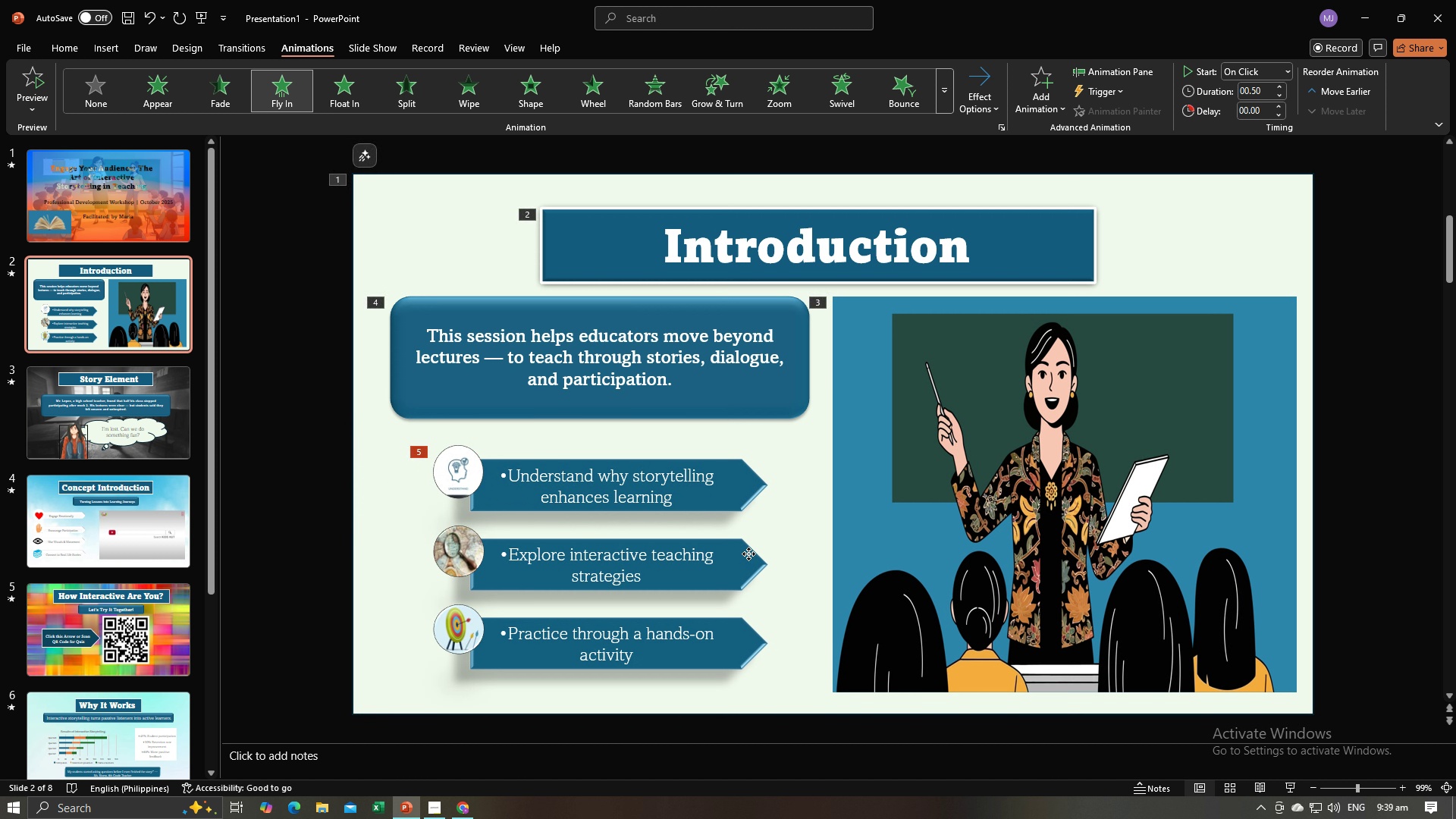 
left_click([748, 554])
 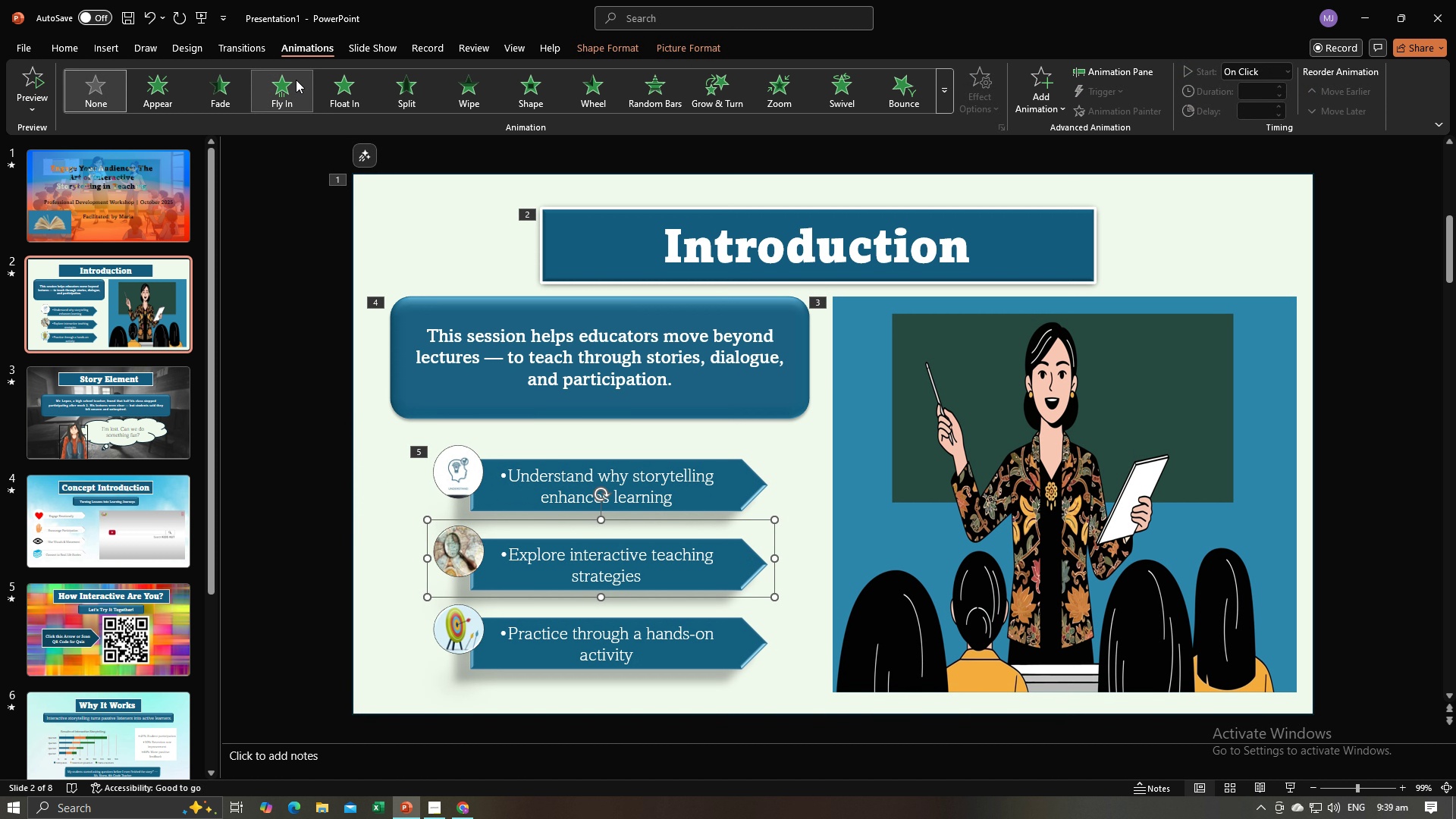 
left_click([296, 80])
 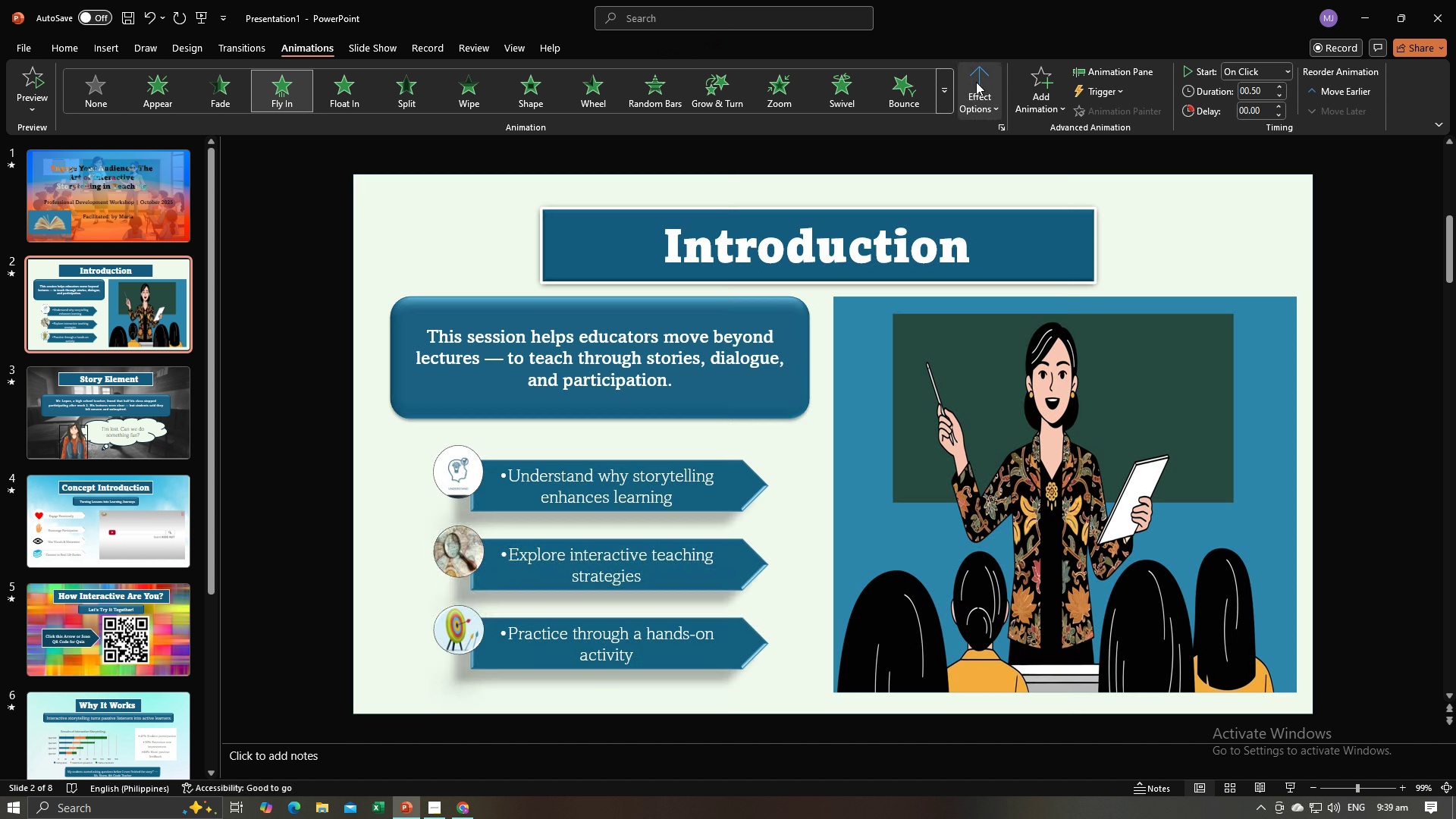 
left_click([976, 82])
 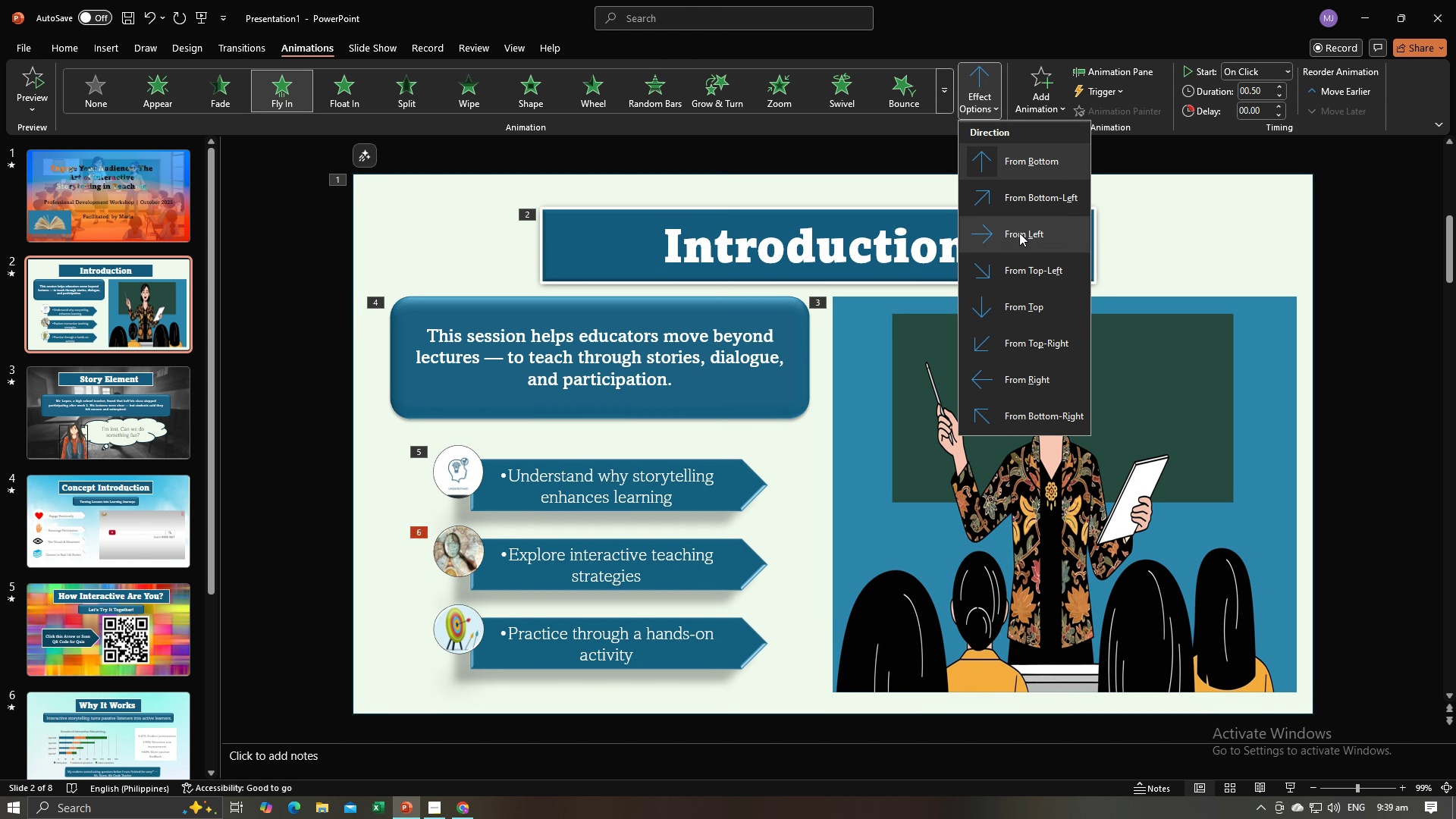 
left_click([1019, 233])
 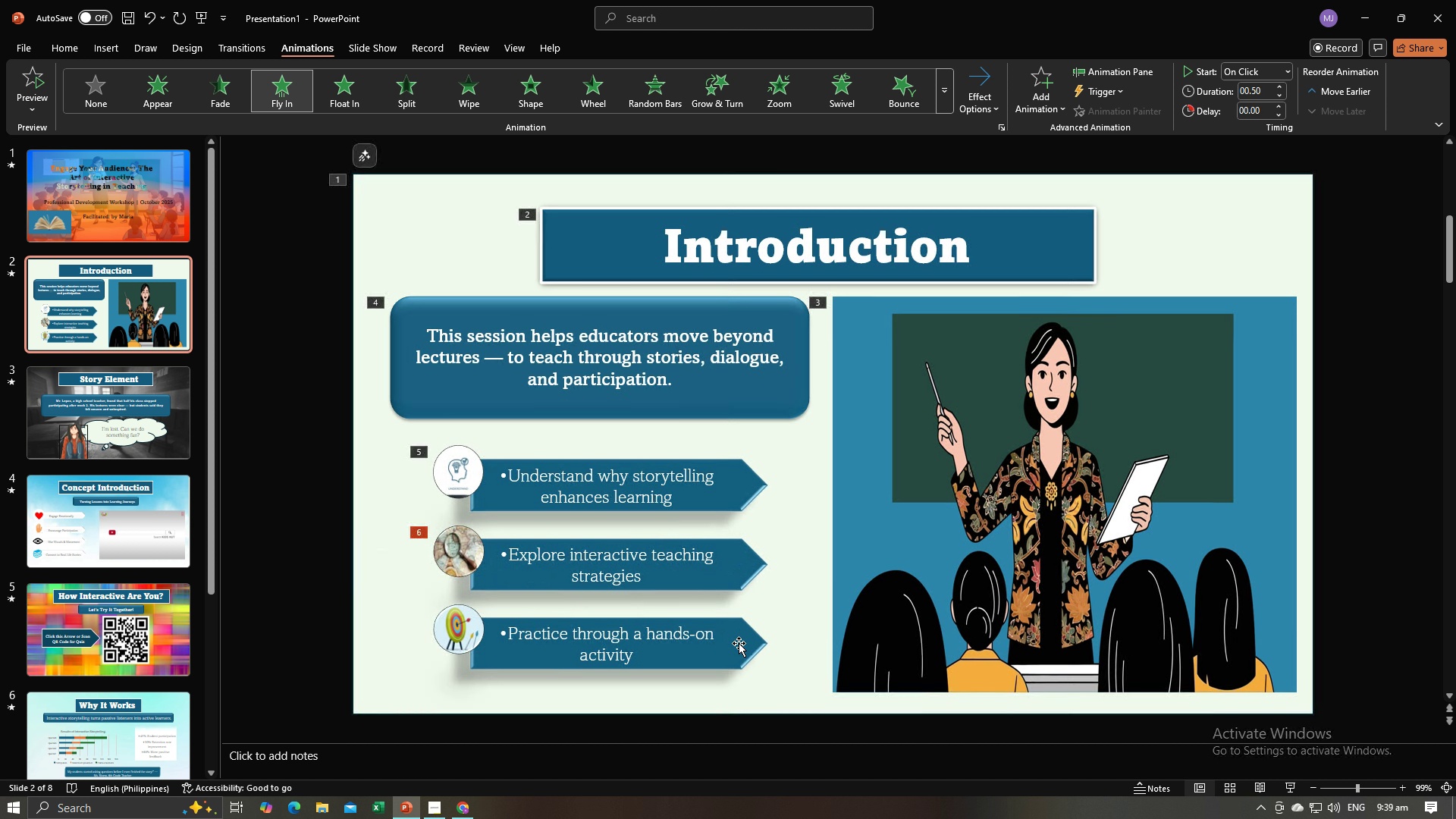 
double_click([739, 643])
 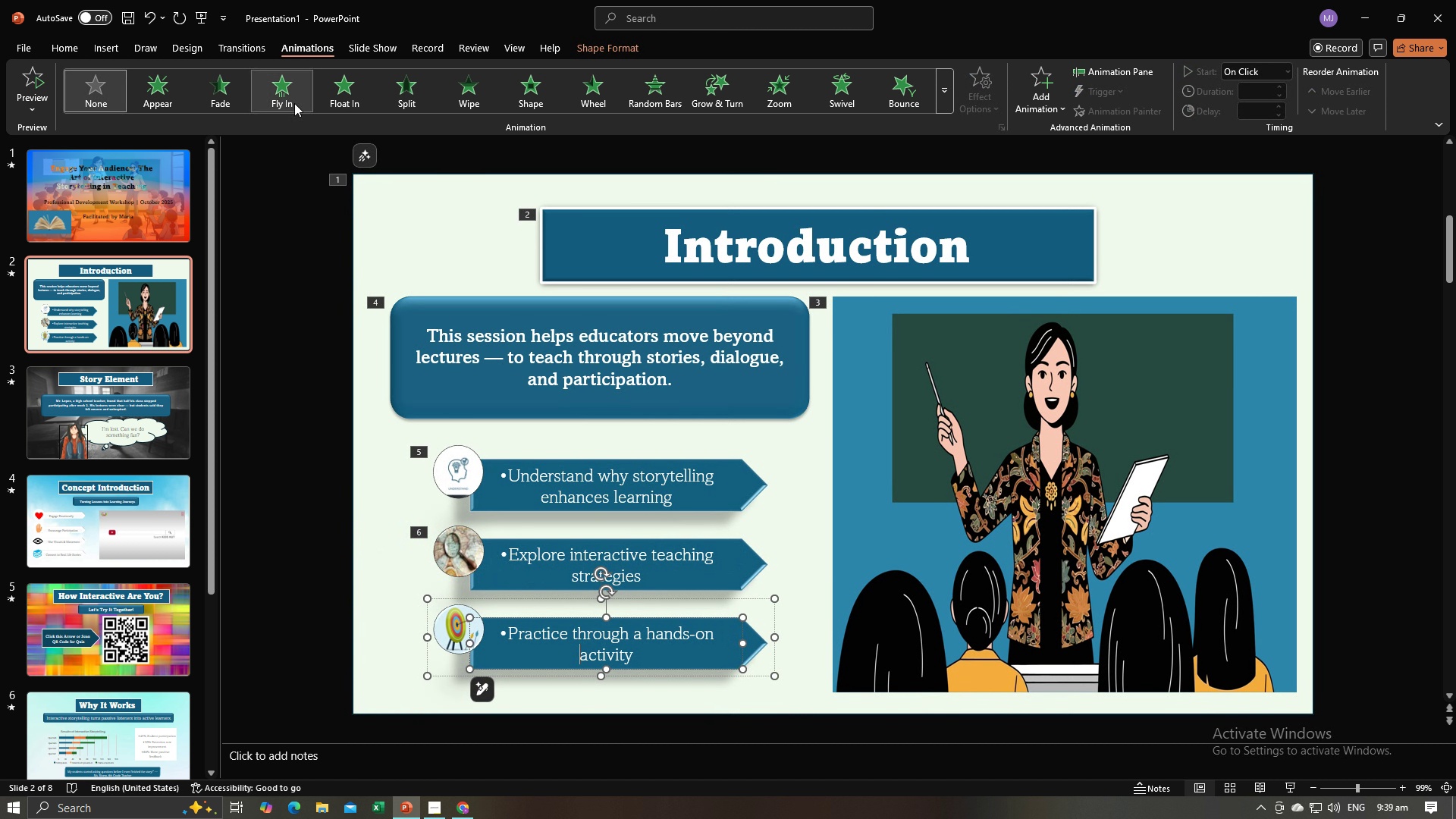 
left_click([294, 103])
 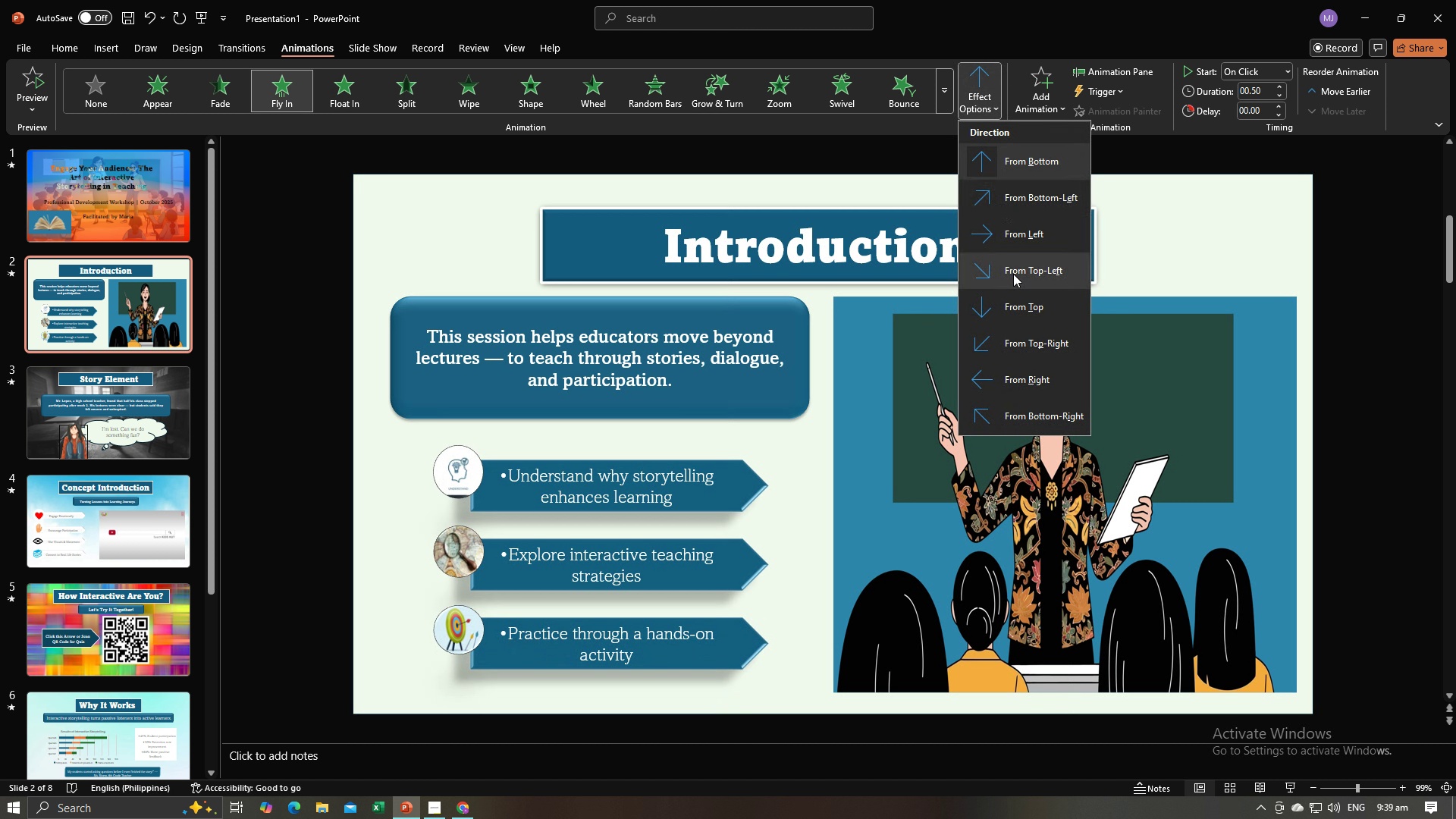 
left_click([1019, 235])
 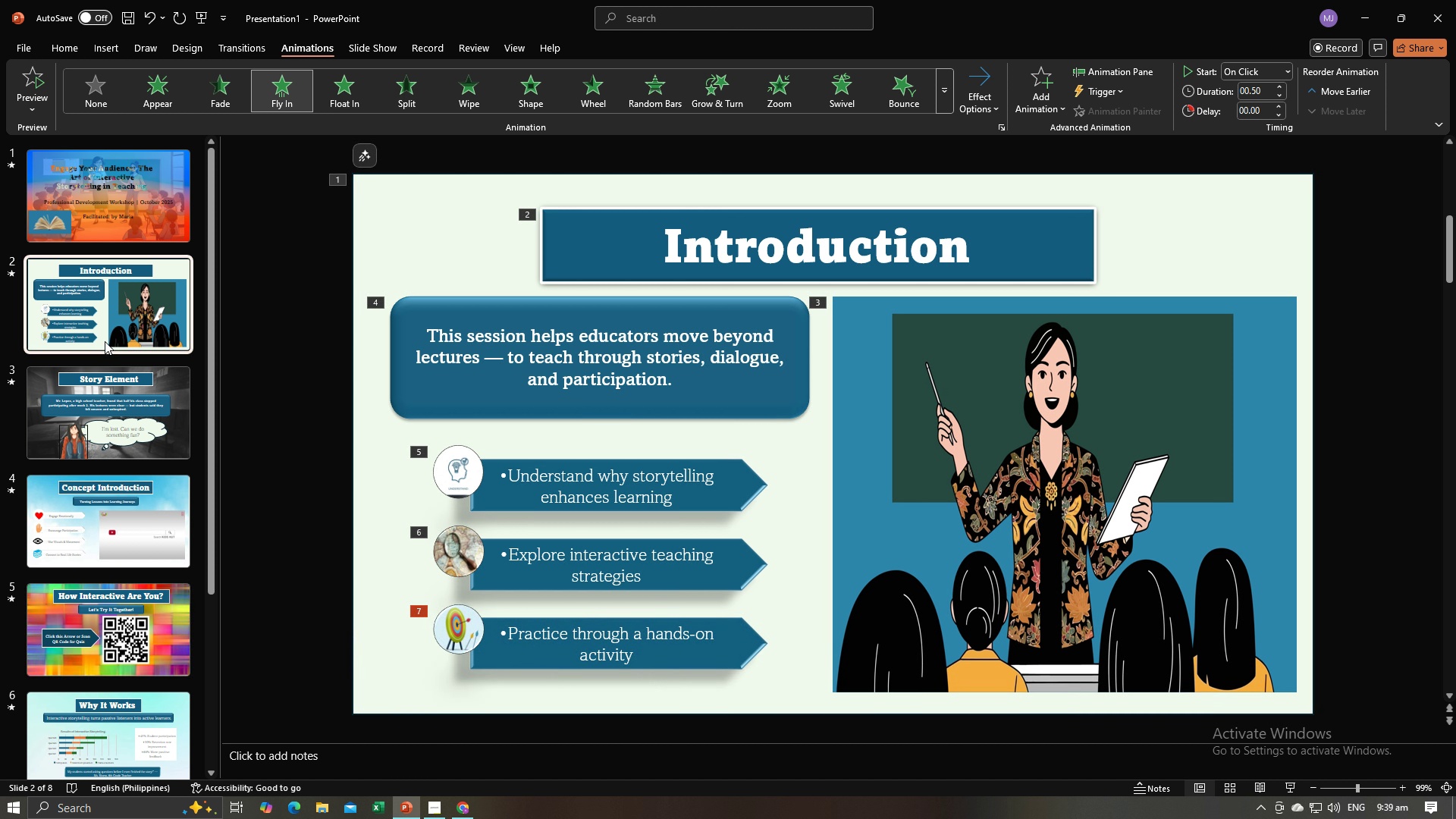 
left_click([119, 385])
 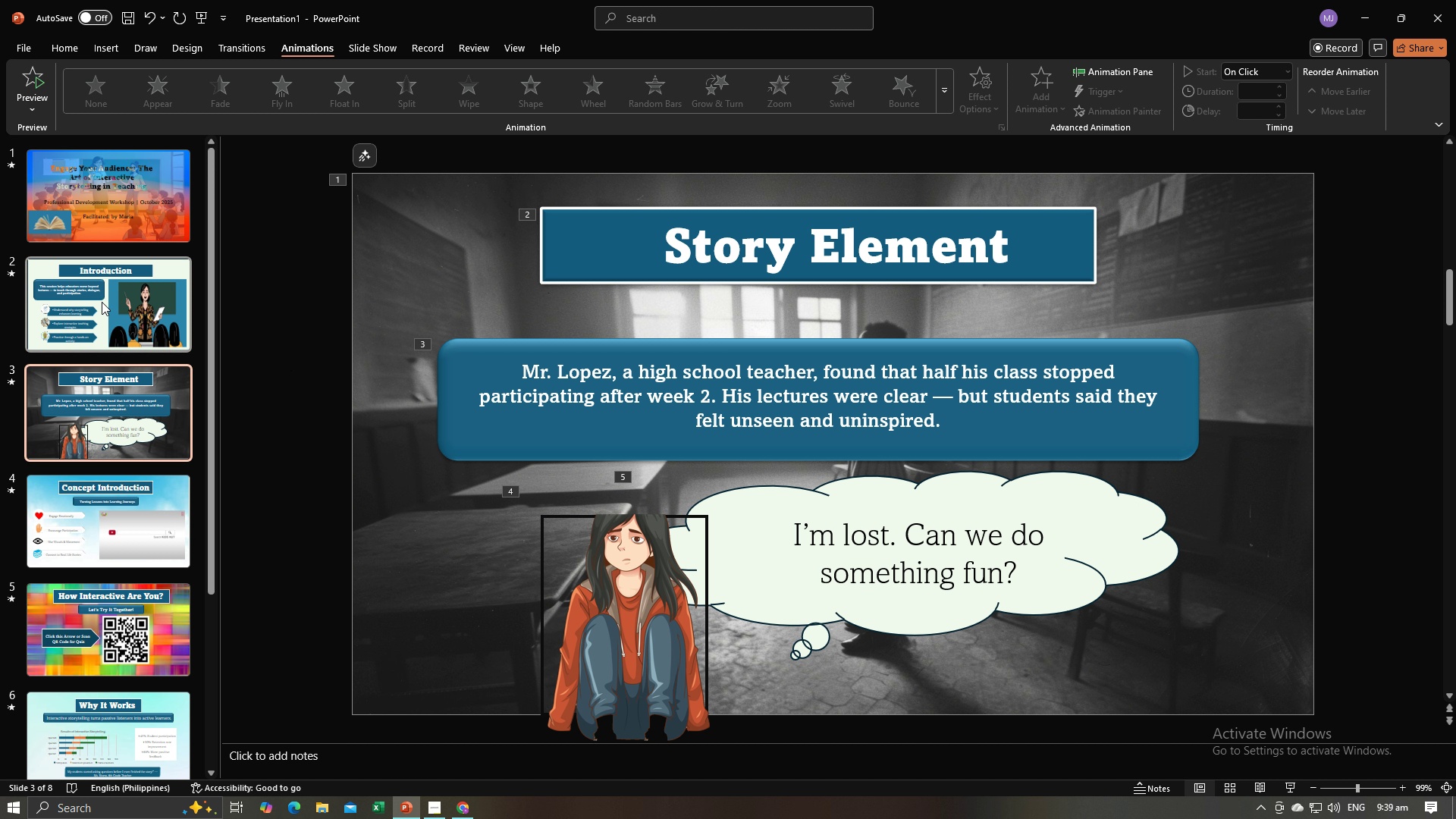 
left_click([102, 302])
 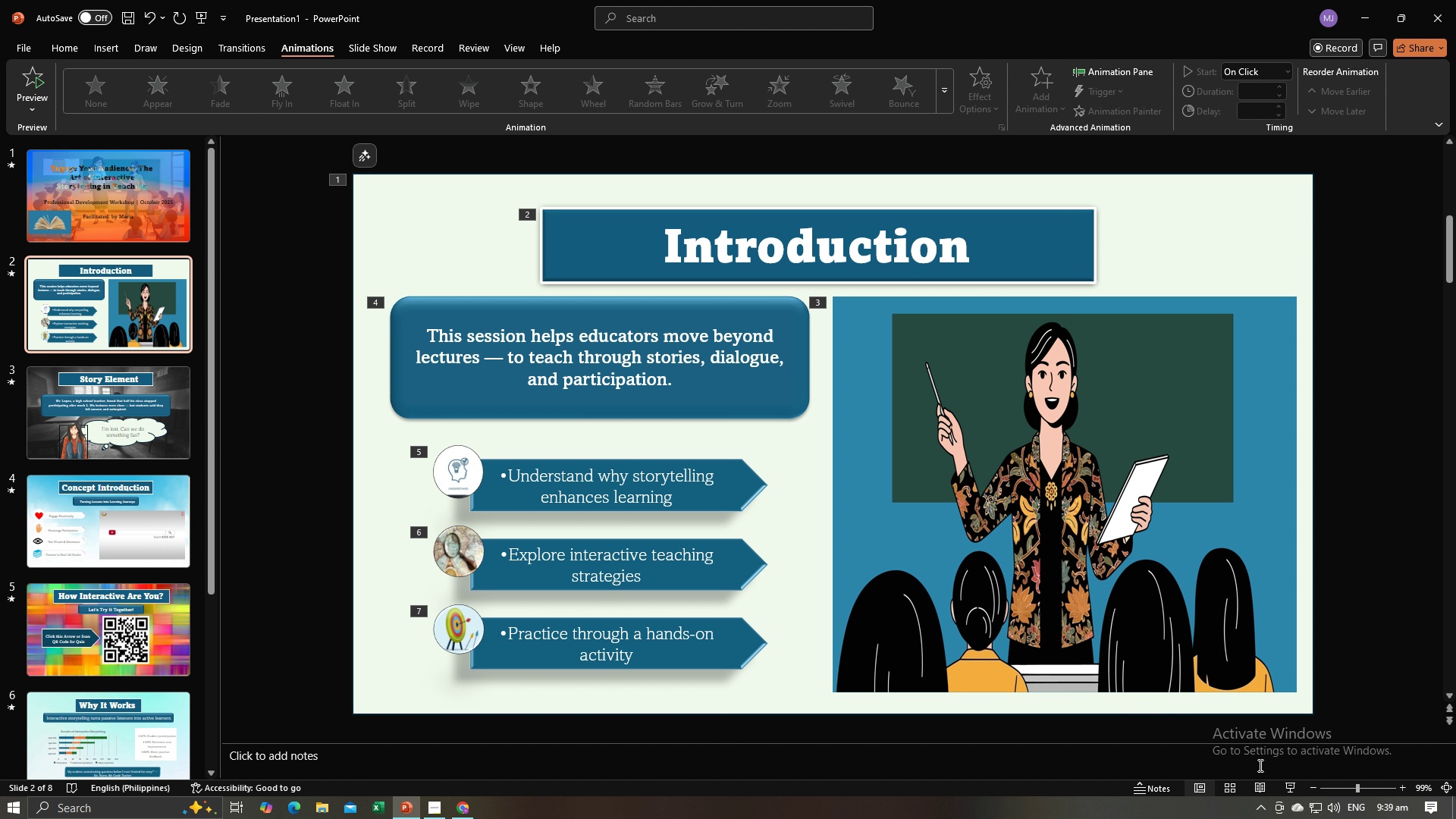 
left_click([1285, 786])
 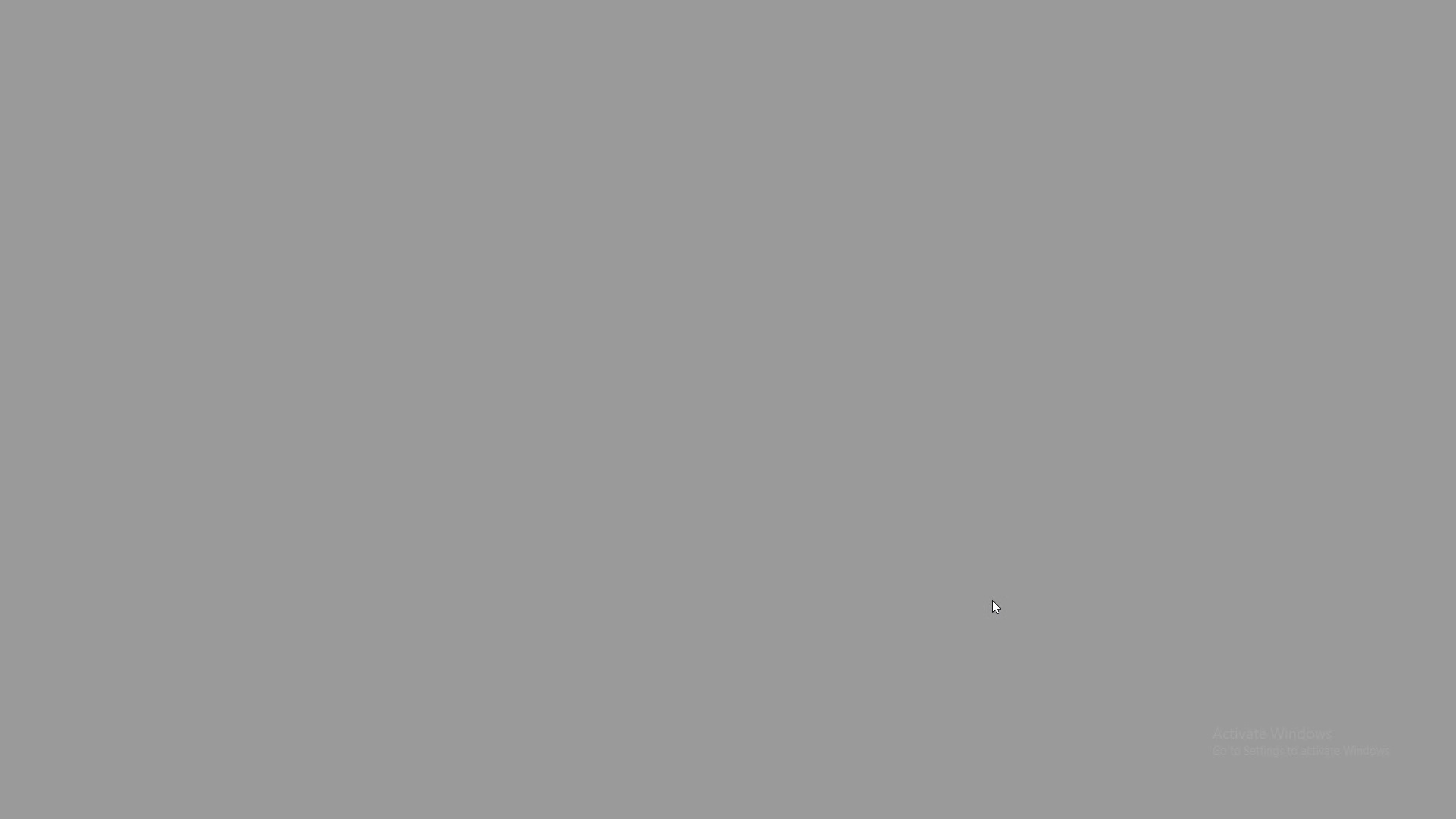 
key(ArrowRight)
 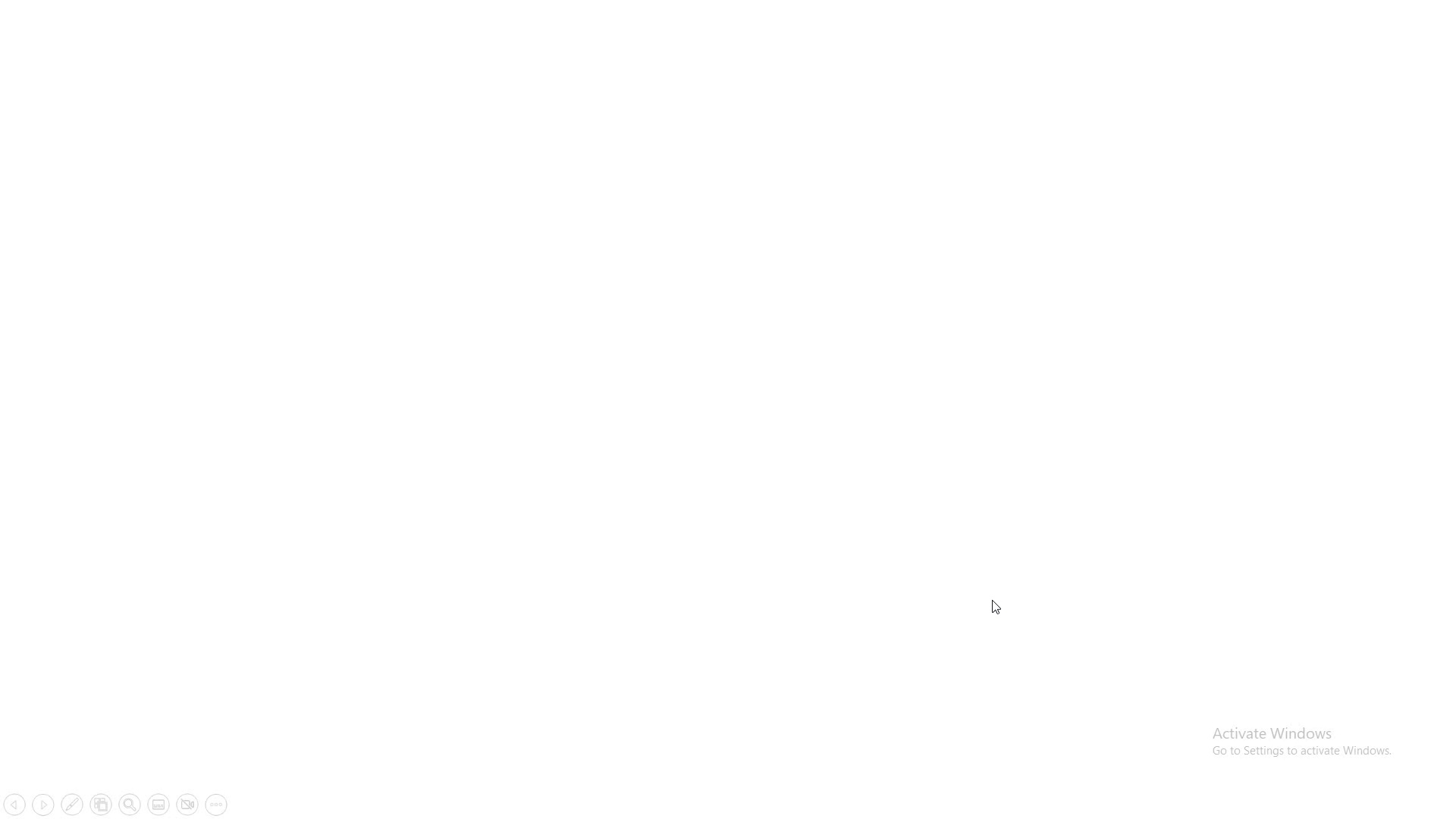 
key(ArrowRight)
 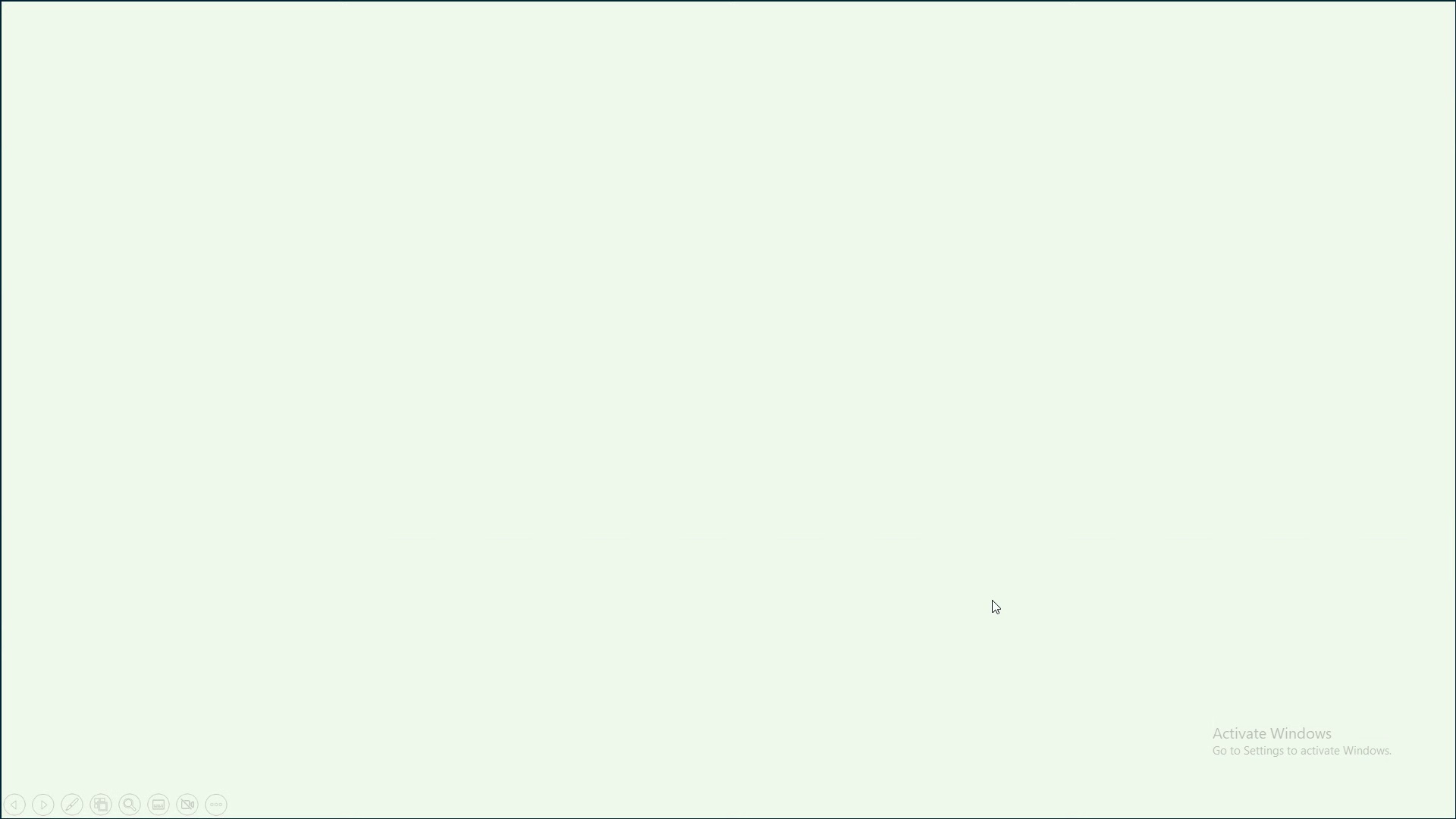 
key(ArrowRight)
 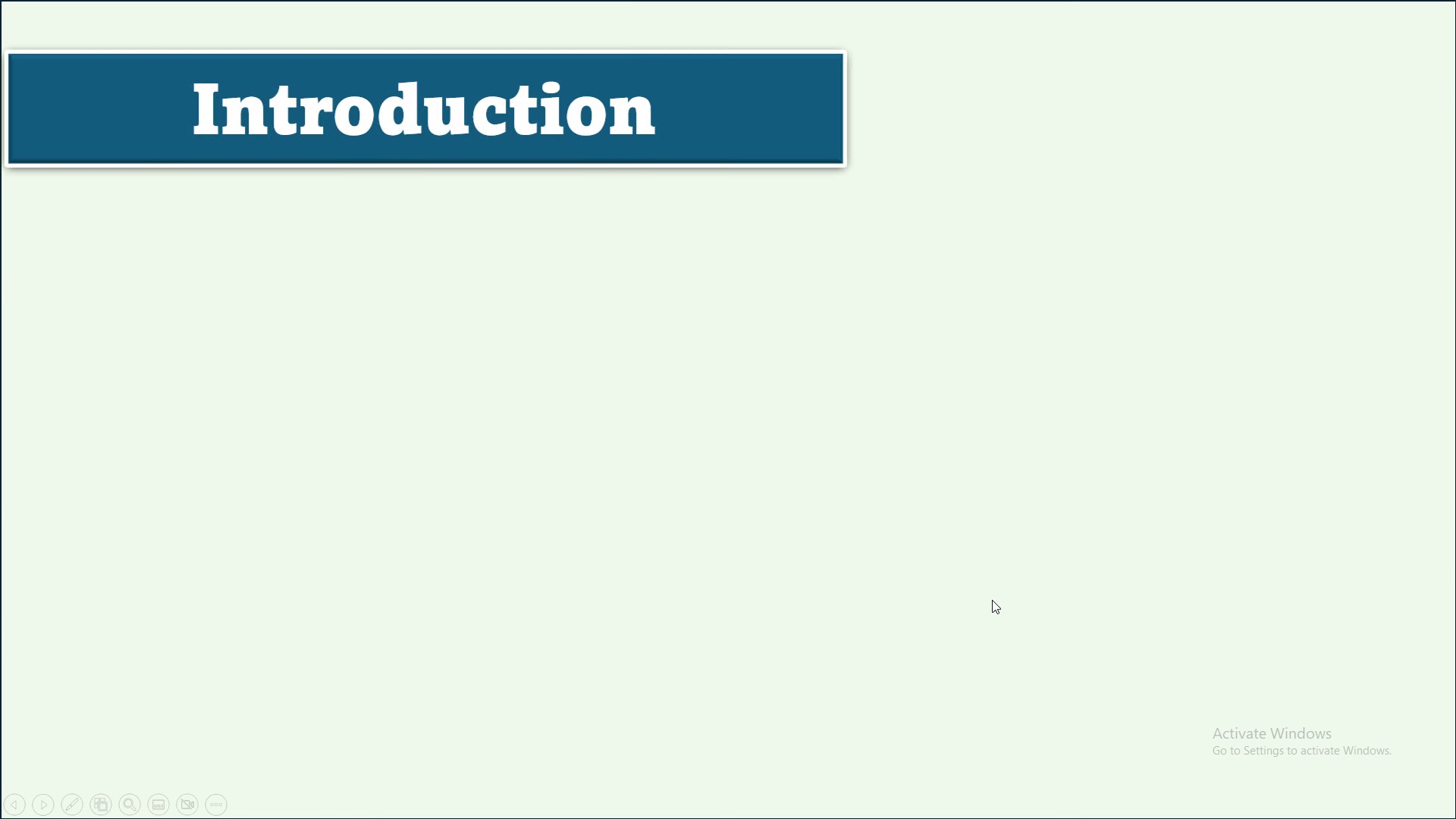 
key(ArrowRight)
 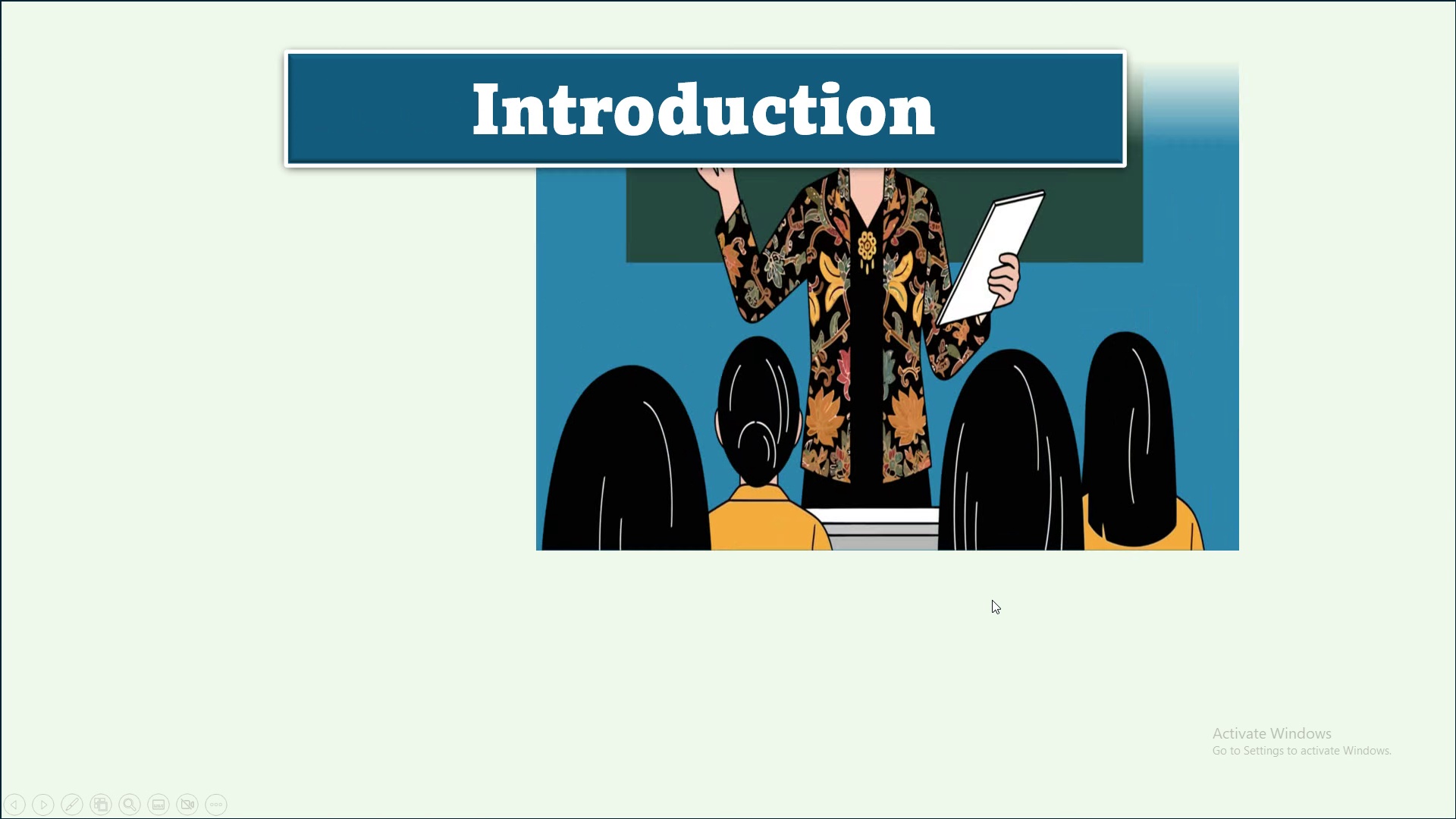 
key(ArrowRight)
 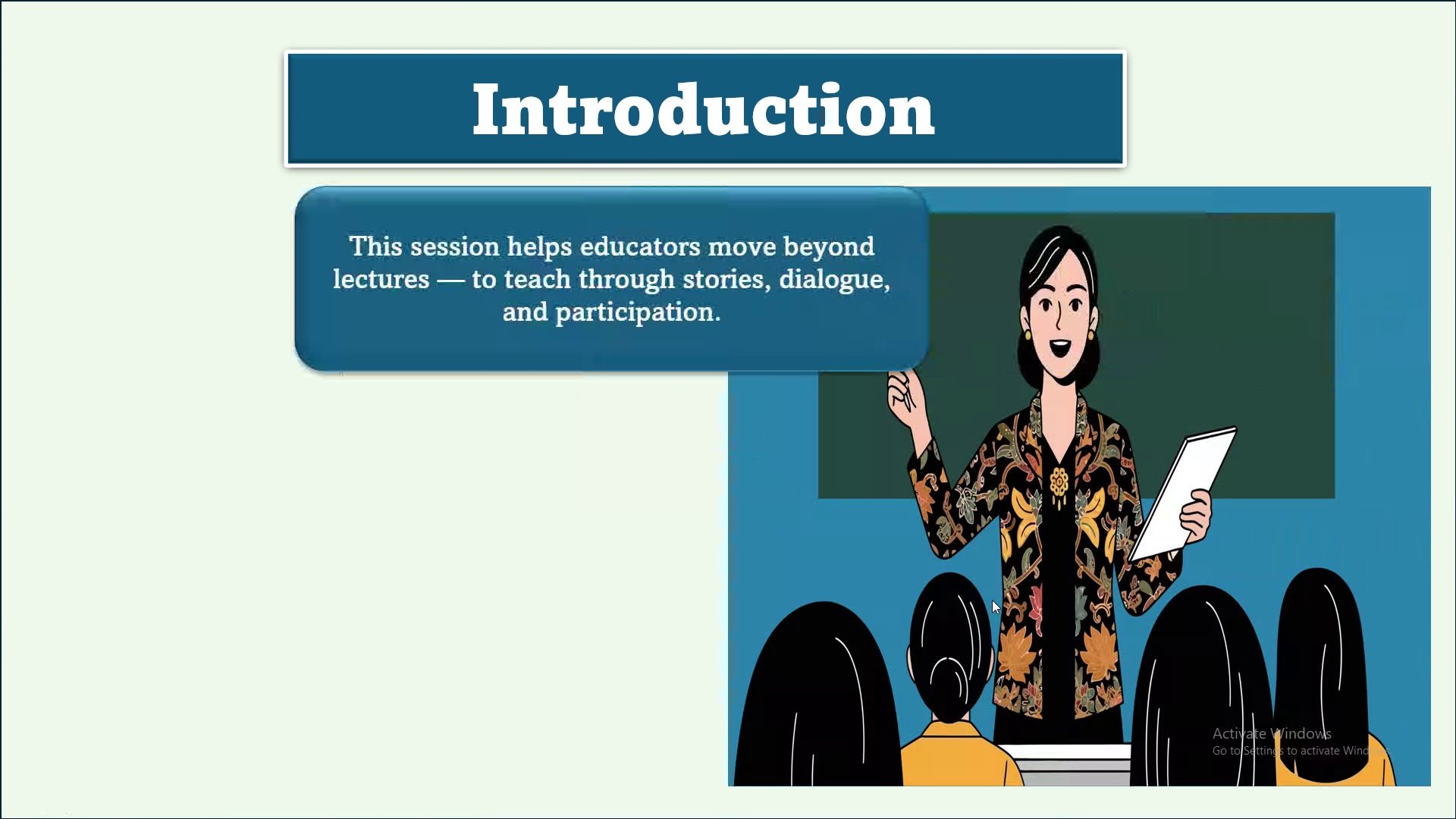 
key(ArrowRight)
 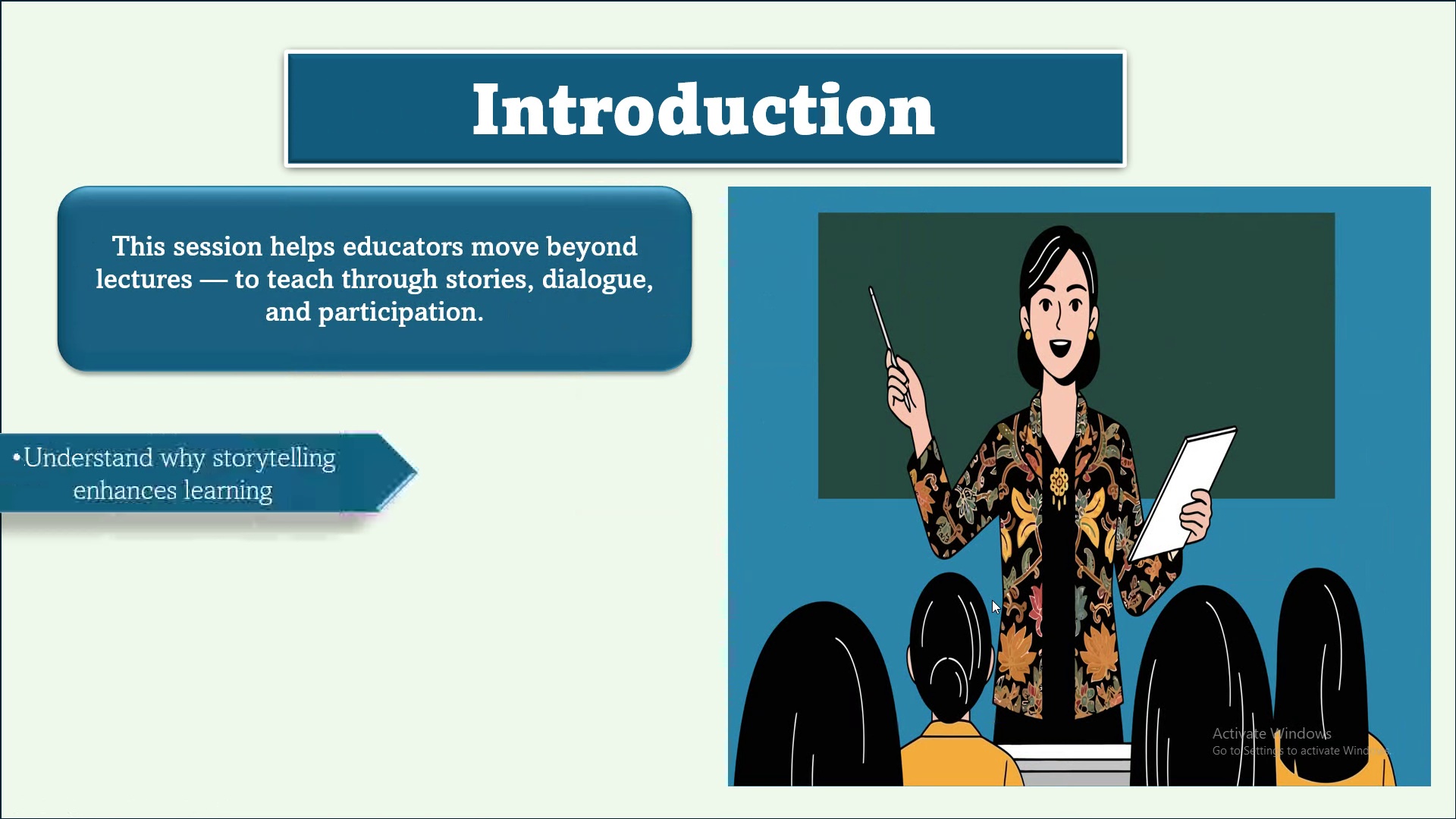 
key(ArrowRight)
 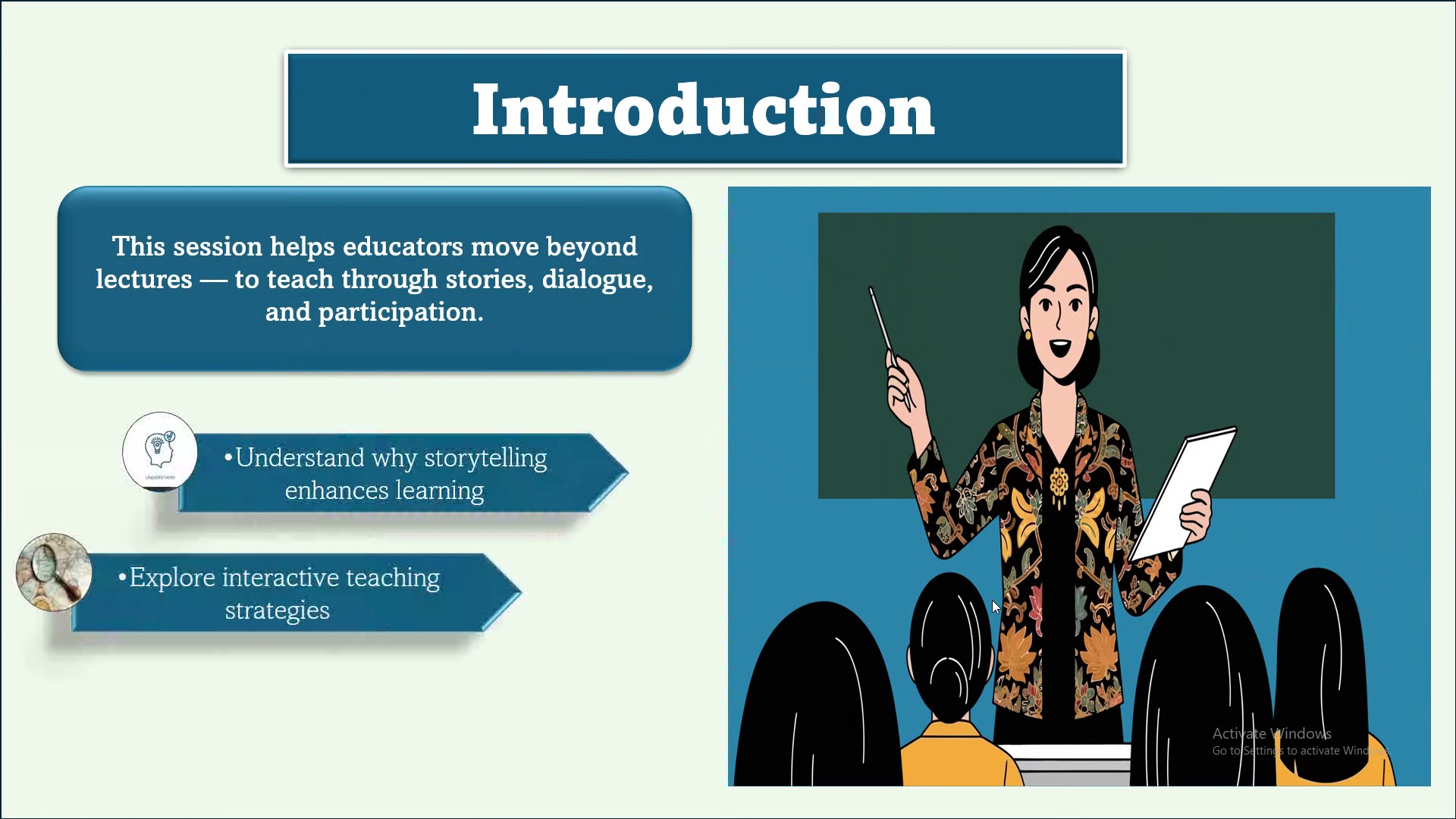 
key(ArrowRight)
 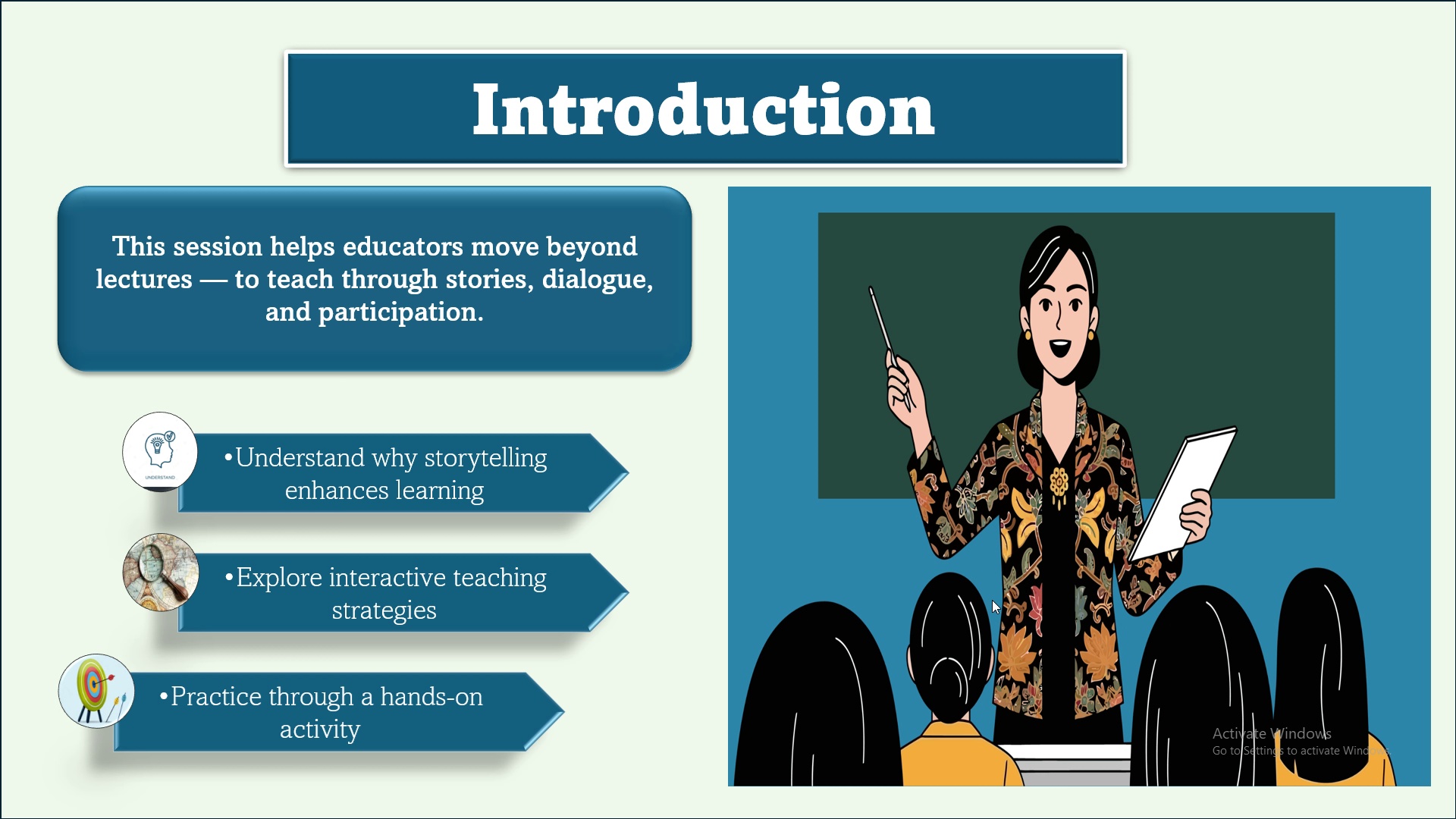 
key(ArrowRight)
 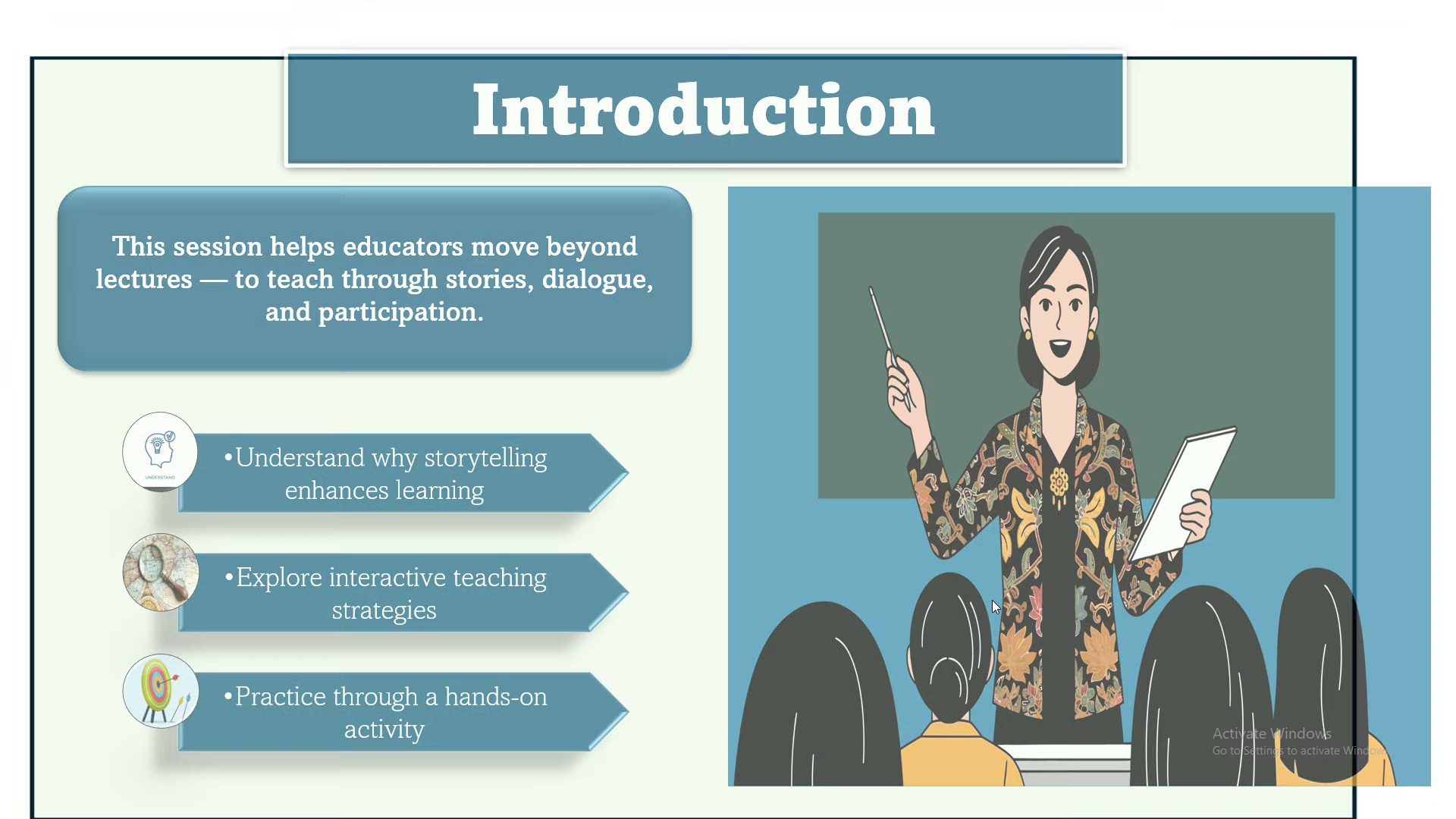 
key(ArrowRight)
 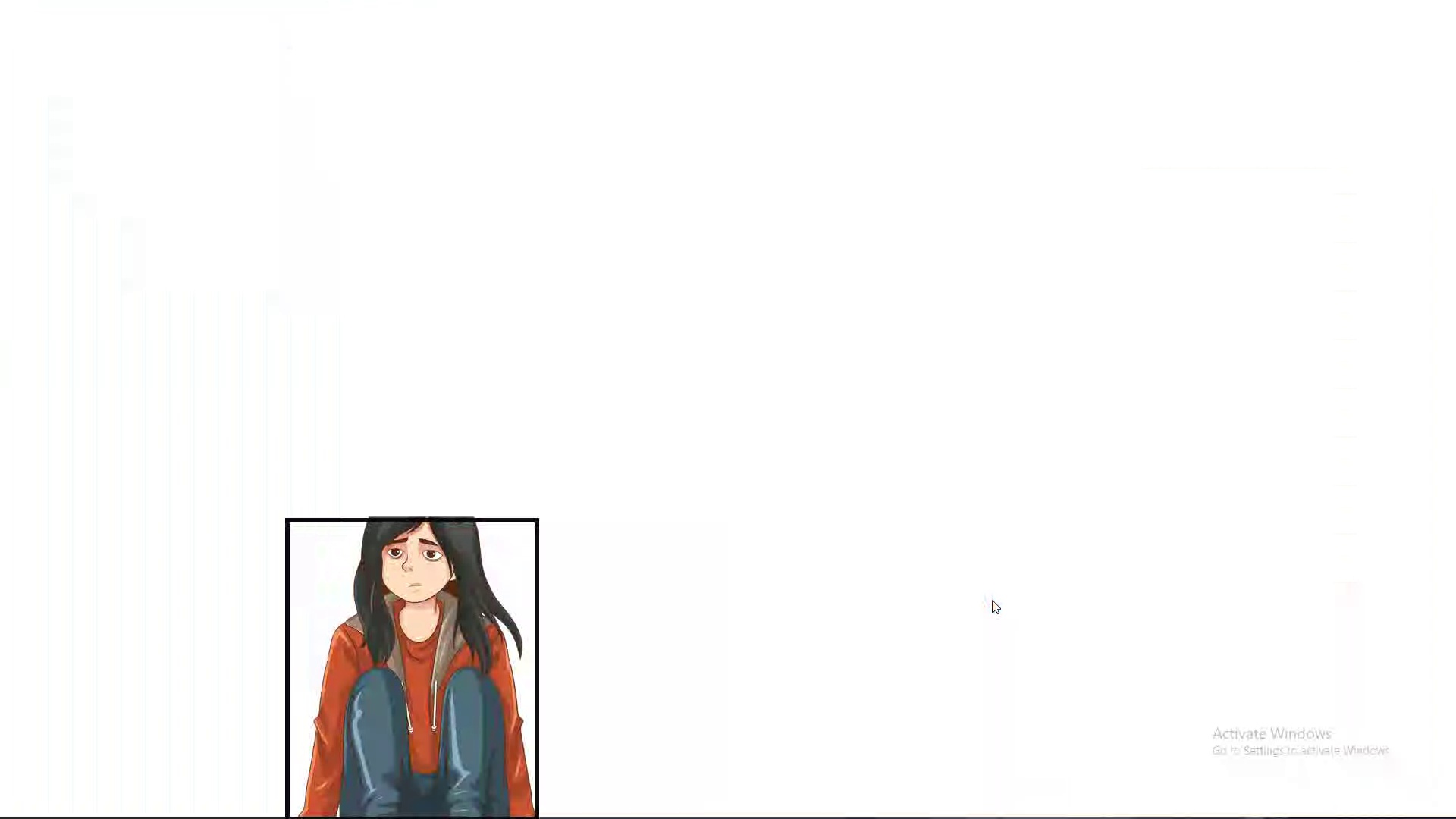 
key(ArrowRight)
 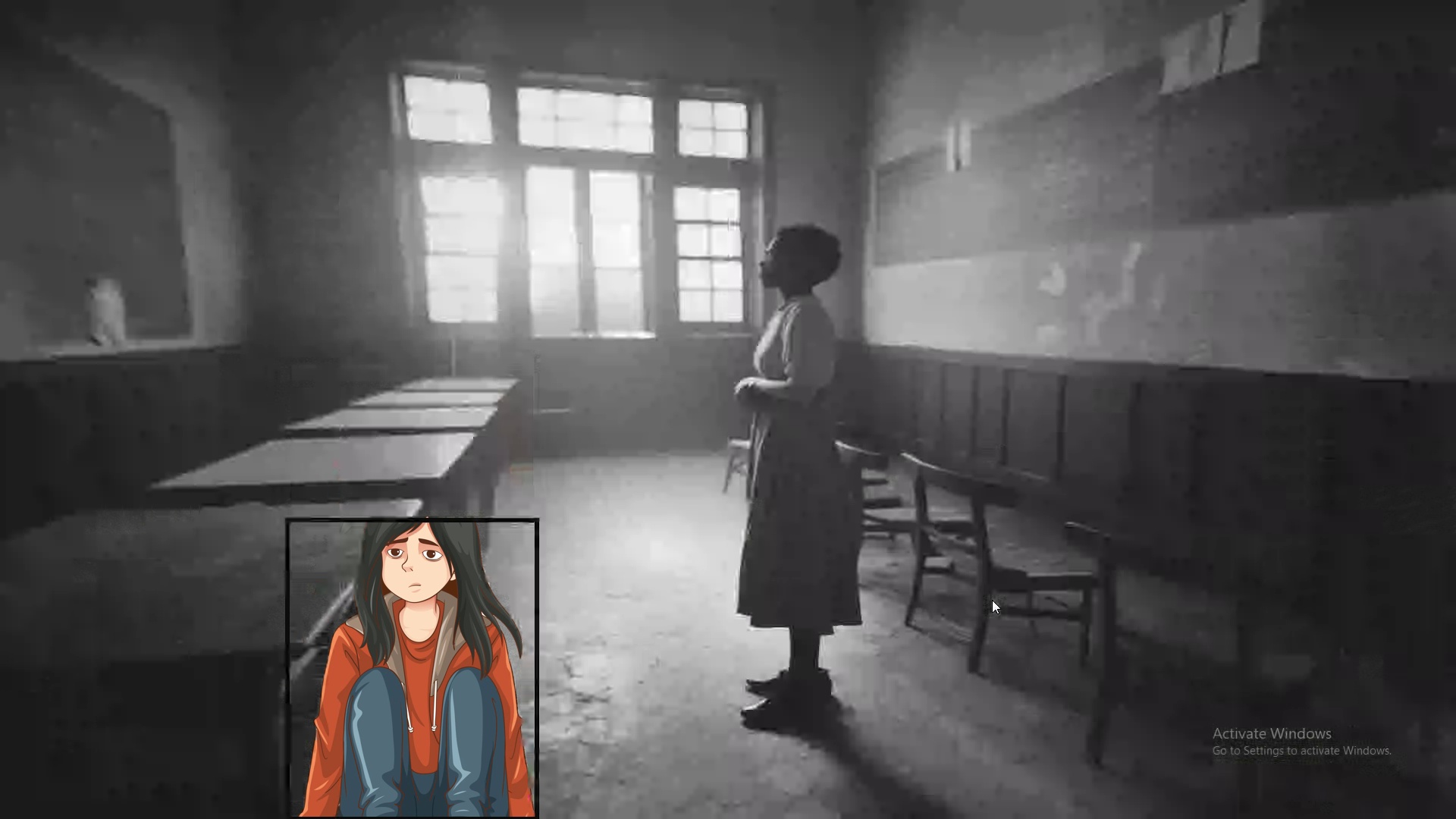 
key(ArrowRight)
 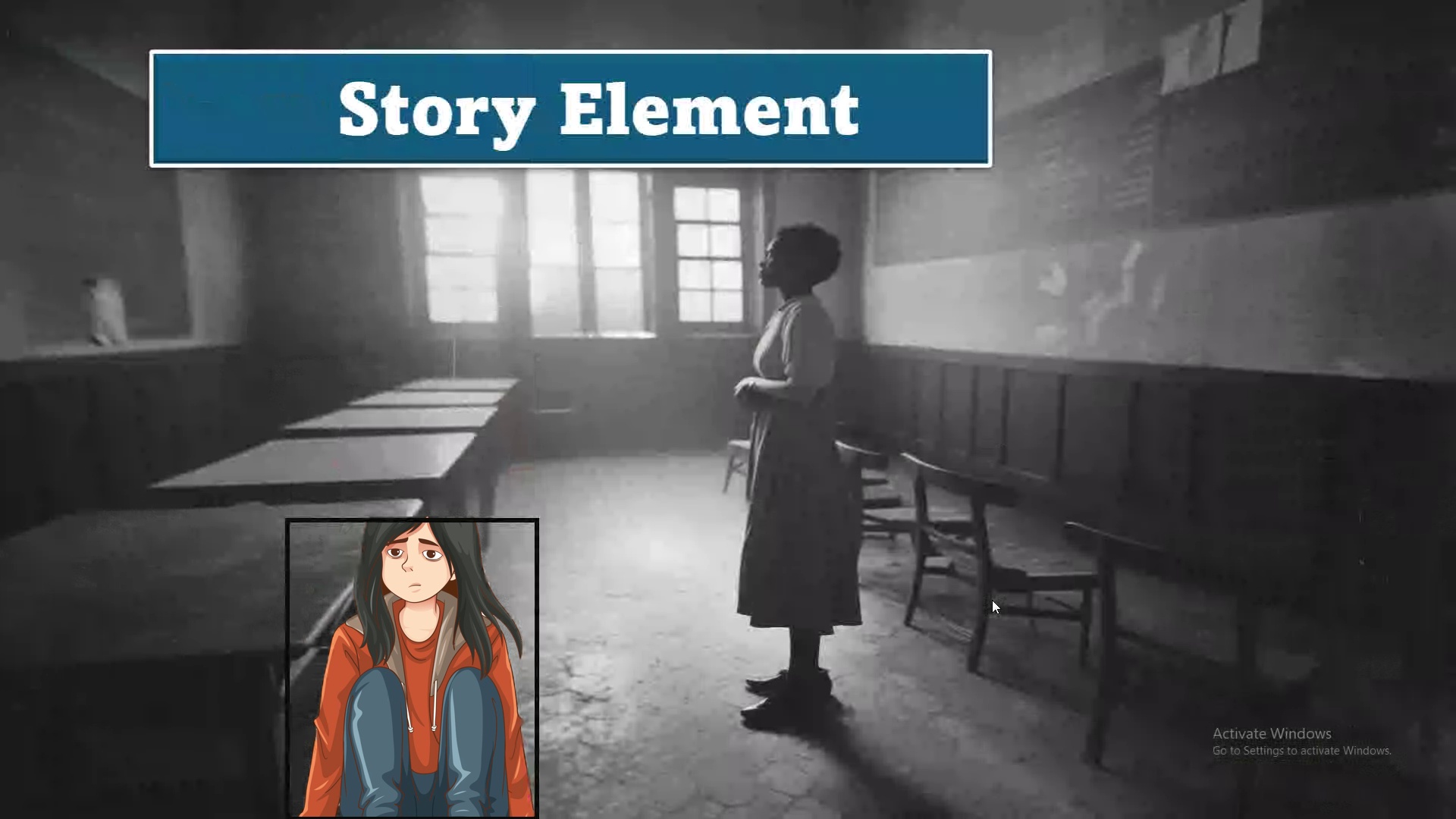 
key(ArrowRight)
 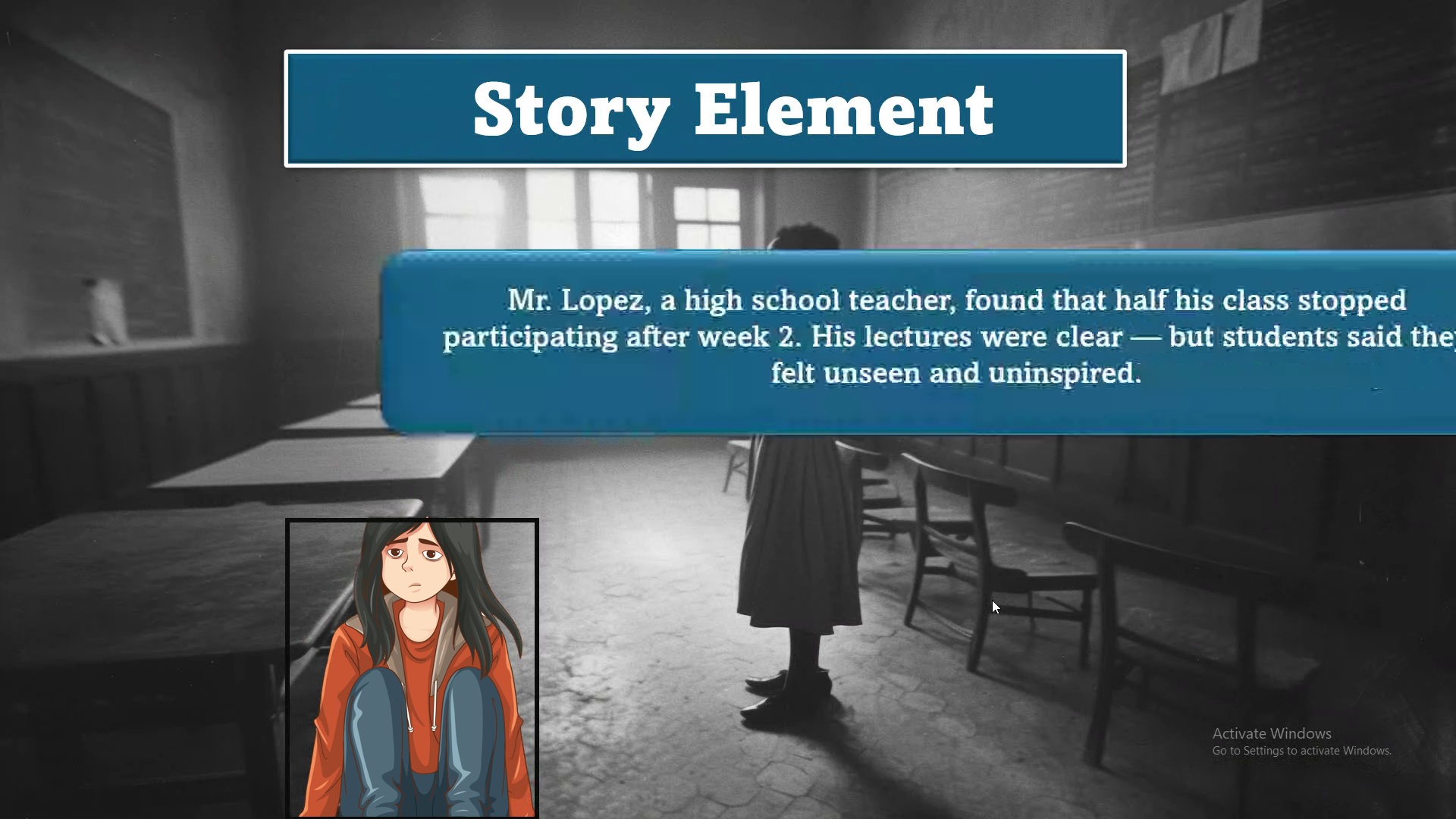 
key(ArrowRight)
 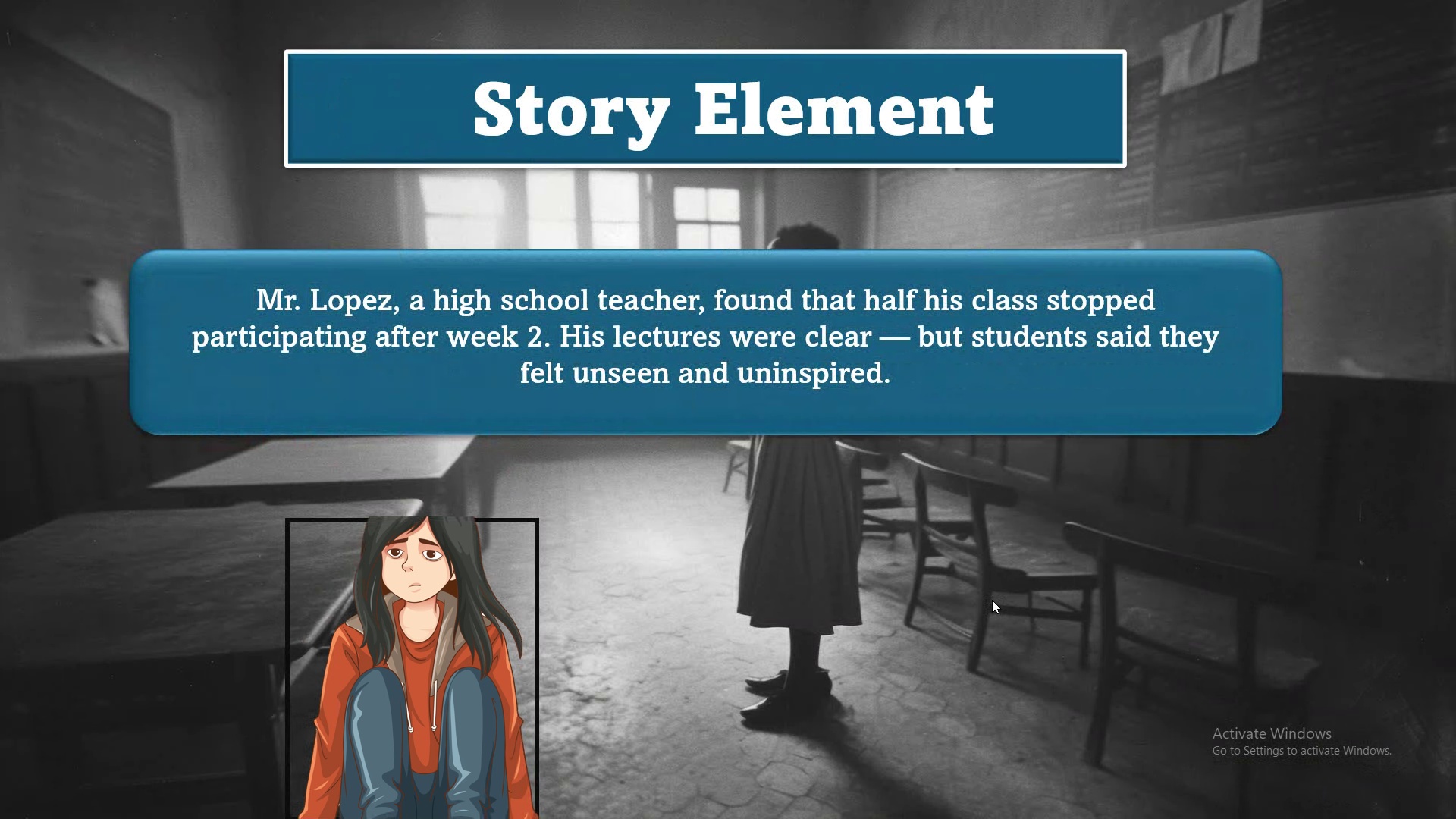 
key(ArrowRight)
 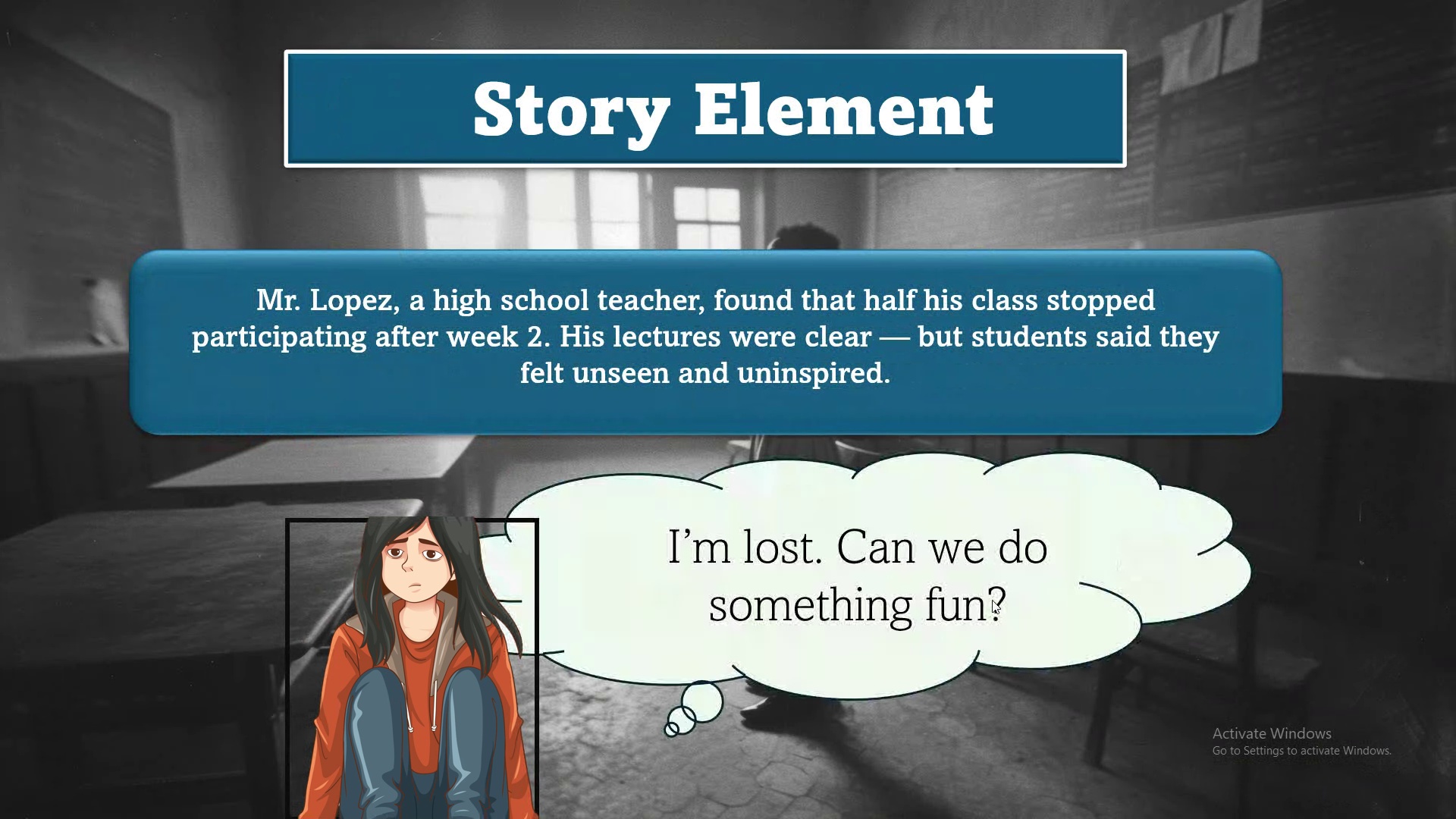 
key(ArrowRight)
 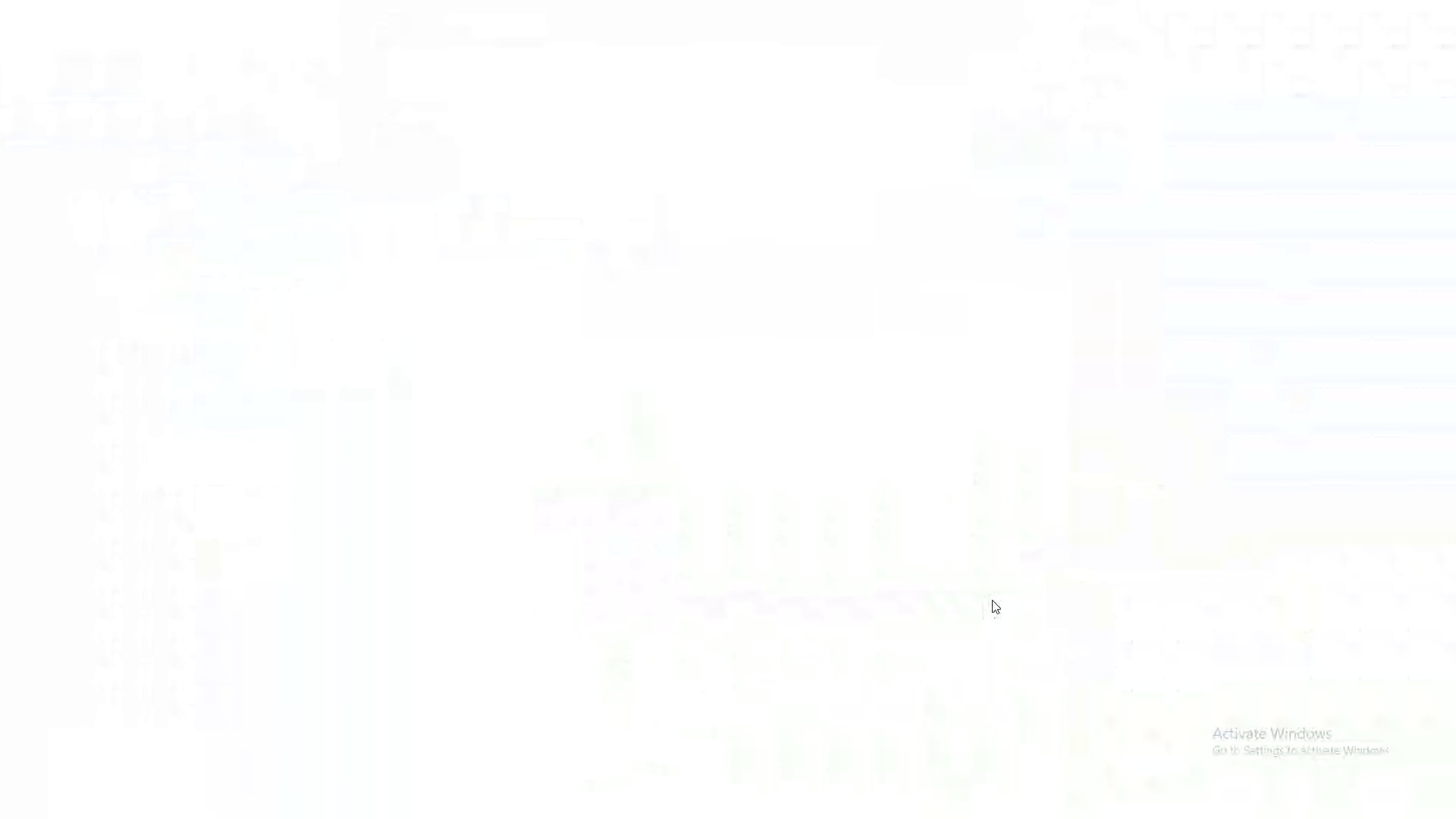 
key(ArrowRight)
 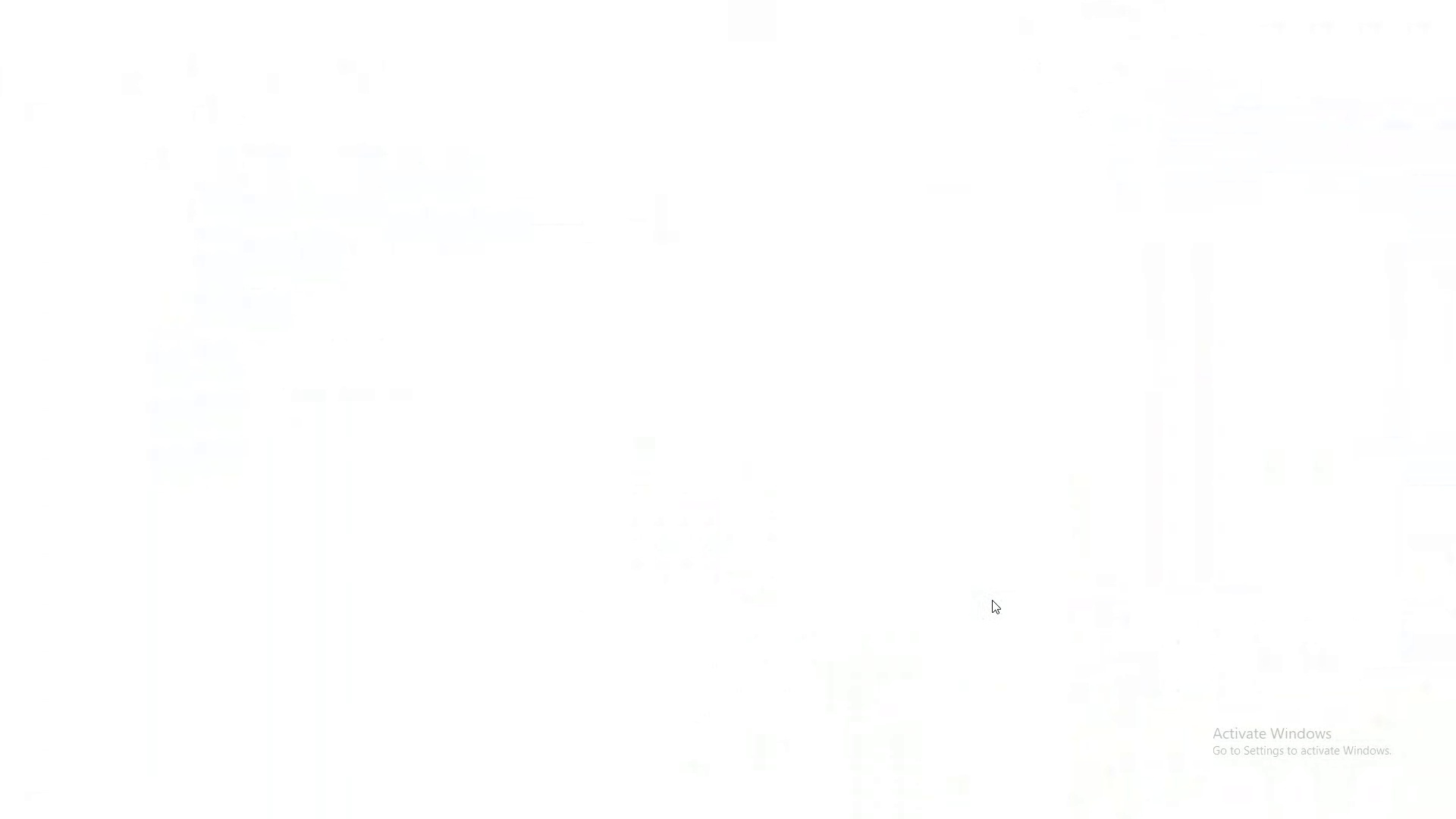 
key(ArrowRight)
 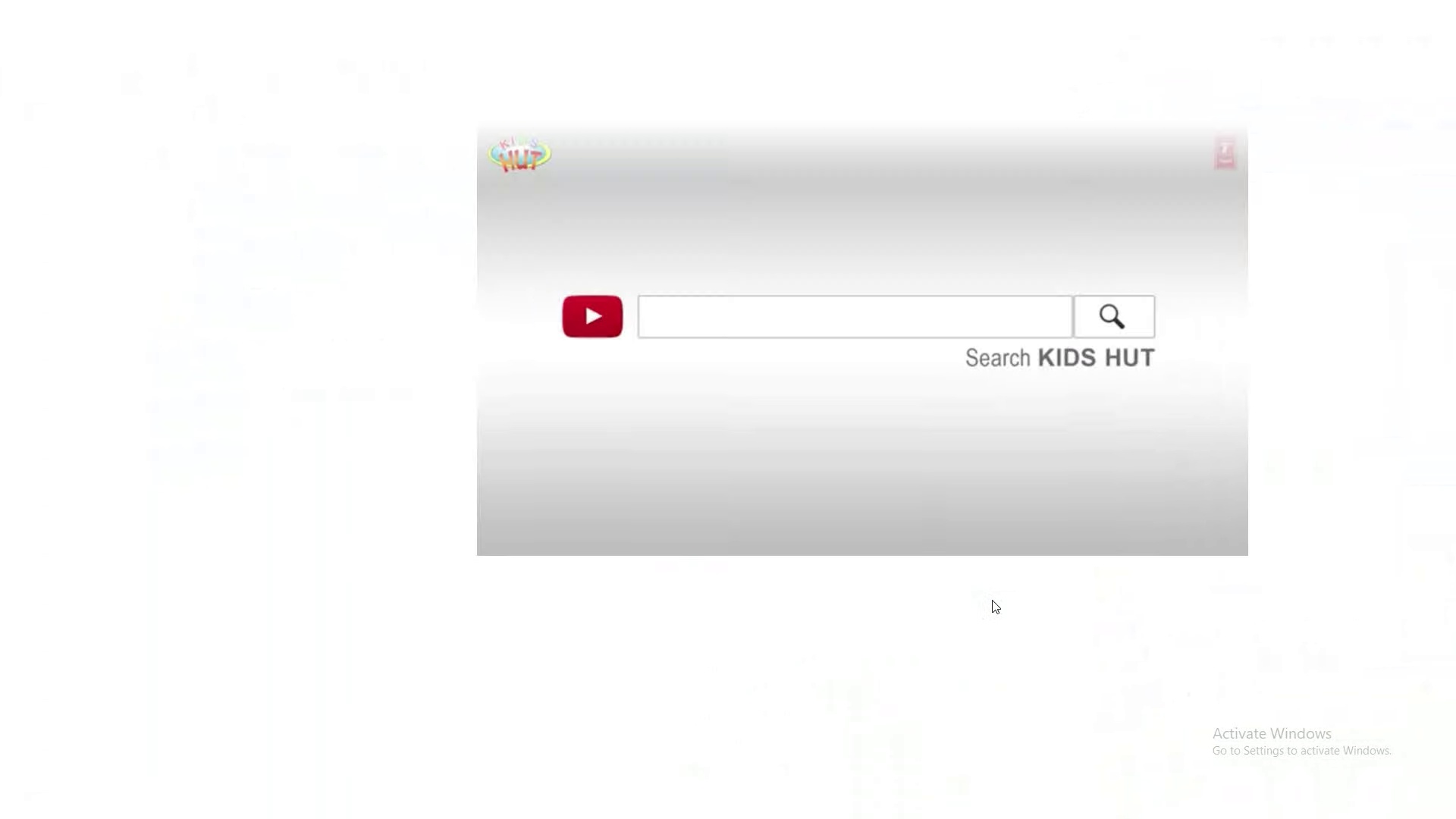 
key(ArrowRight)
 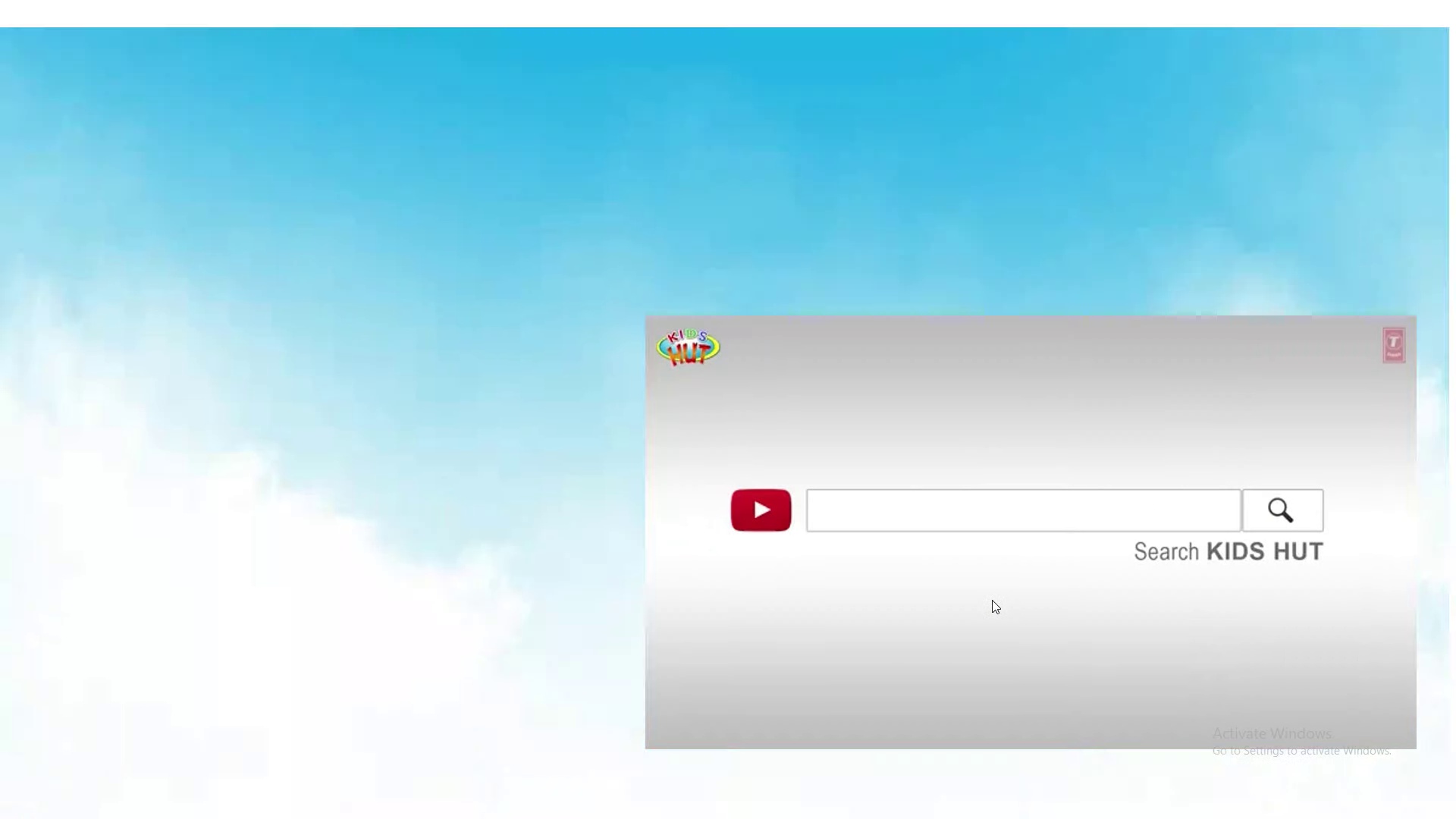 
key(ArrowRight)
 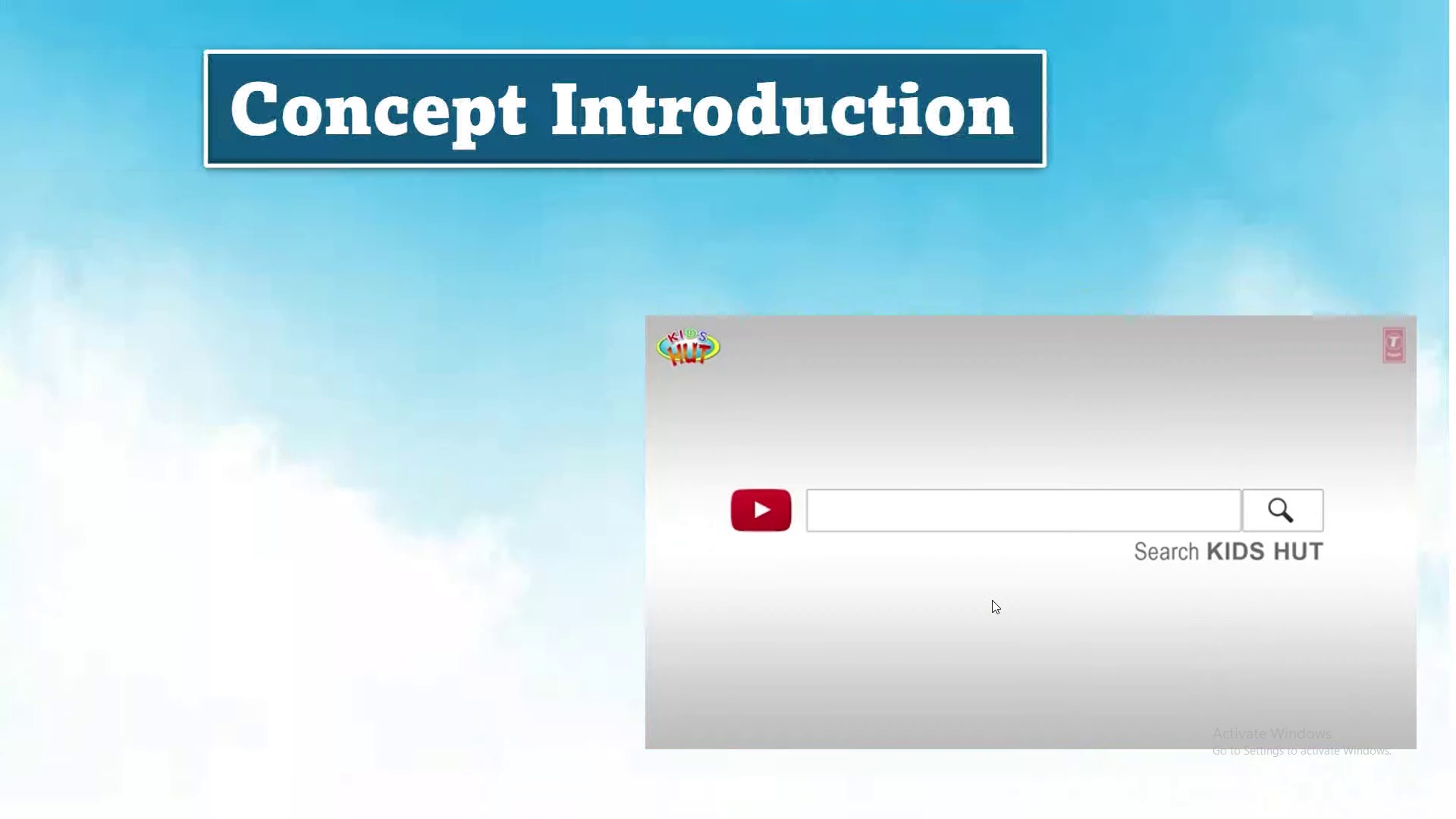 
key(ArrowRight)
 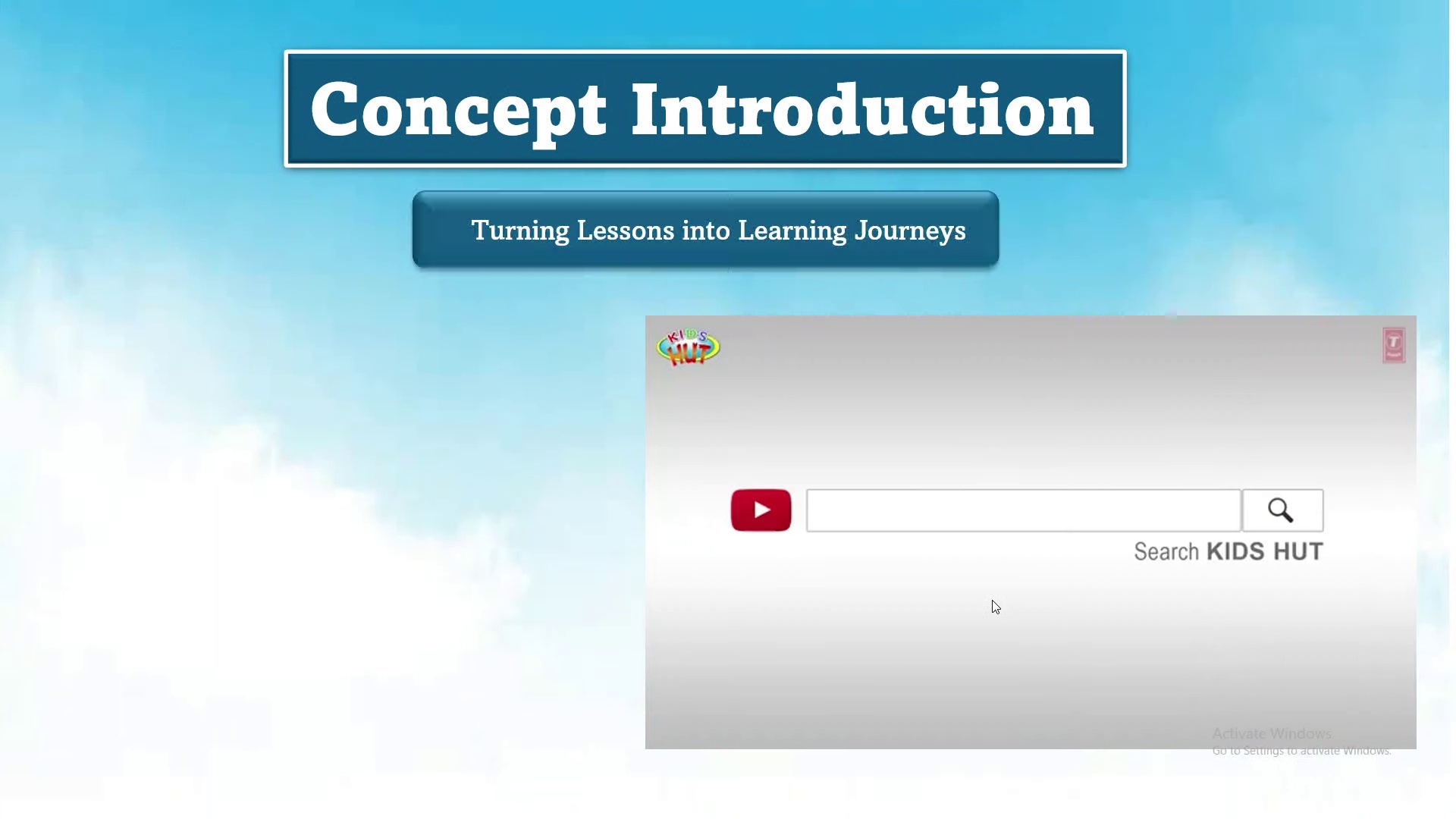 
key(ArrowRight)
 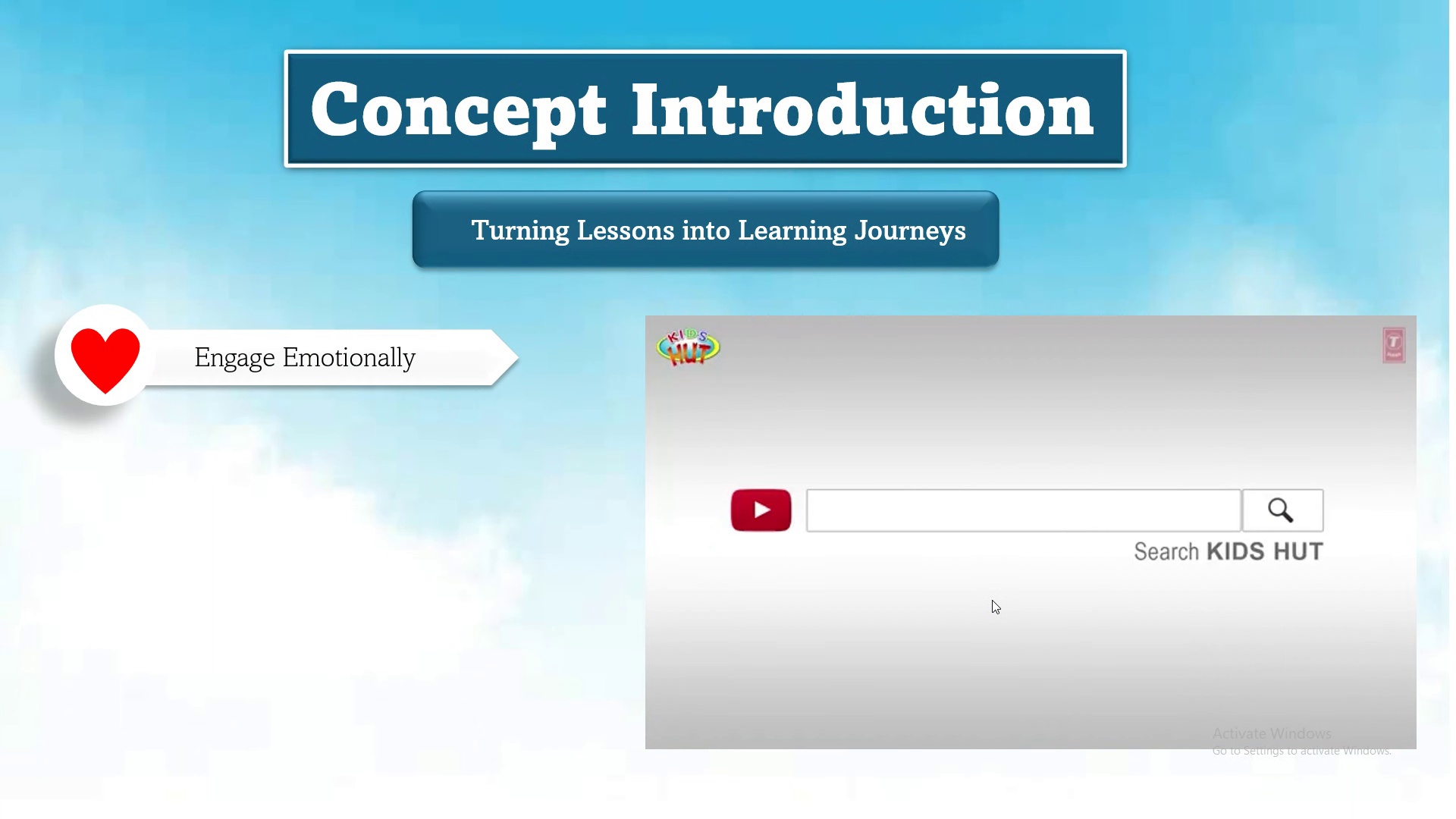 
key(ArrowRight)
 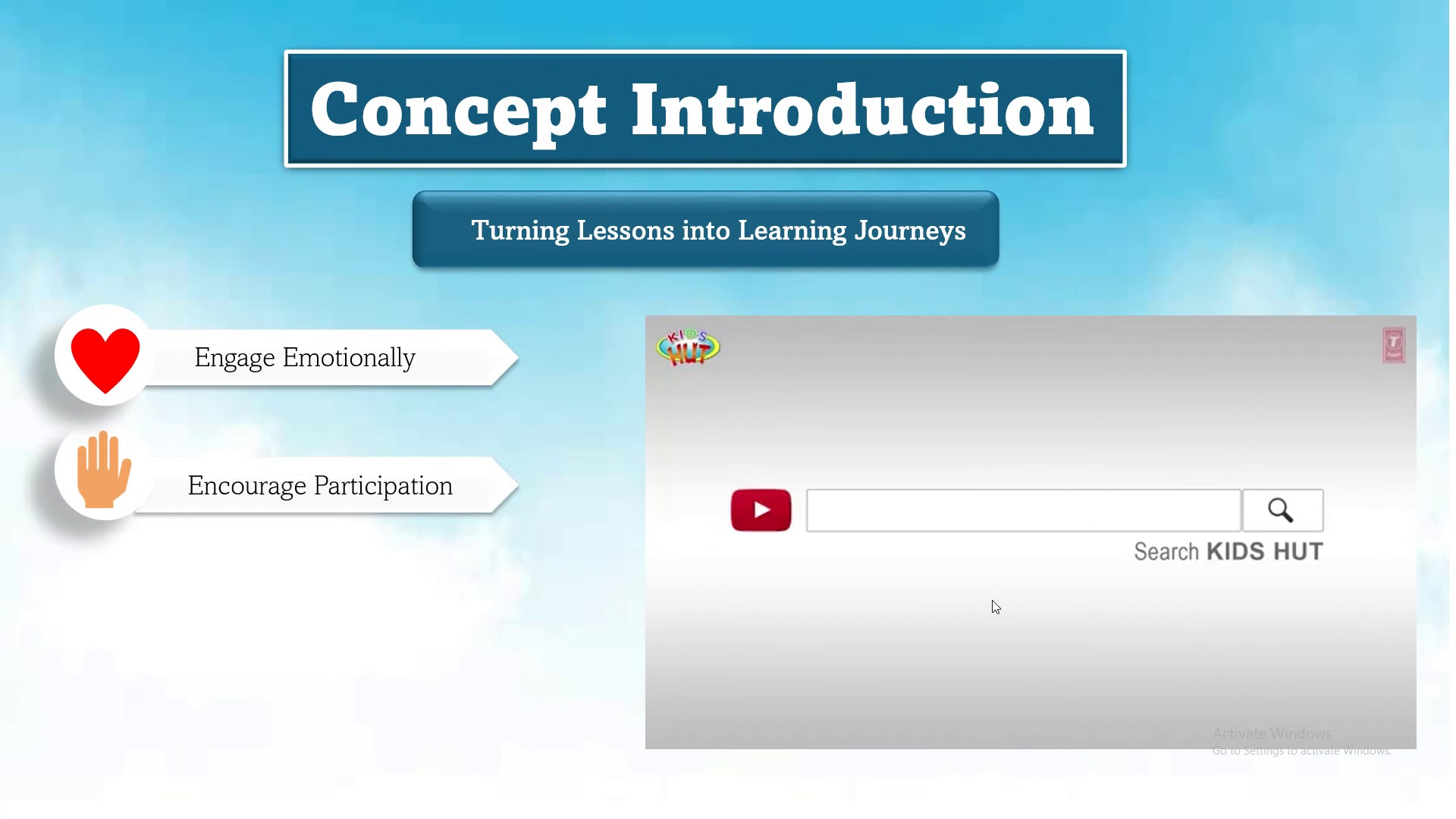 
key(ArrowRight)
 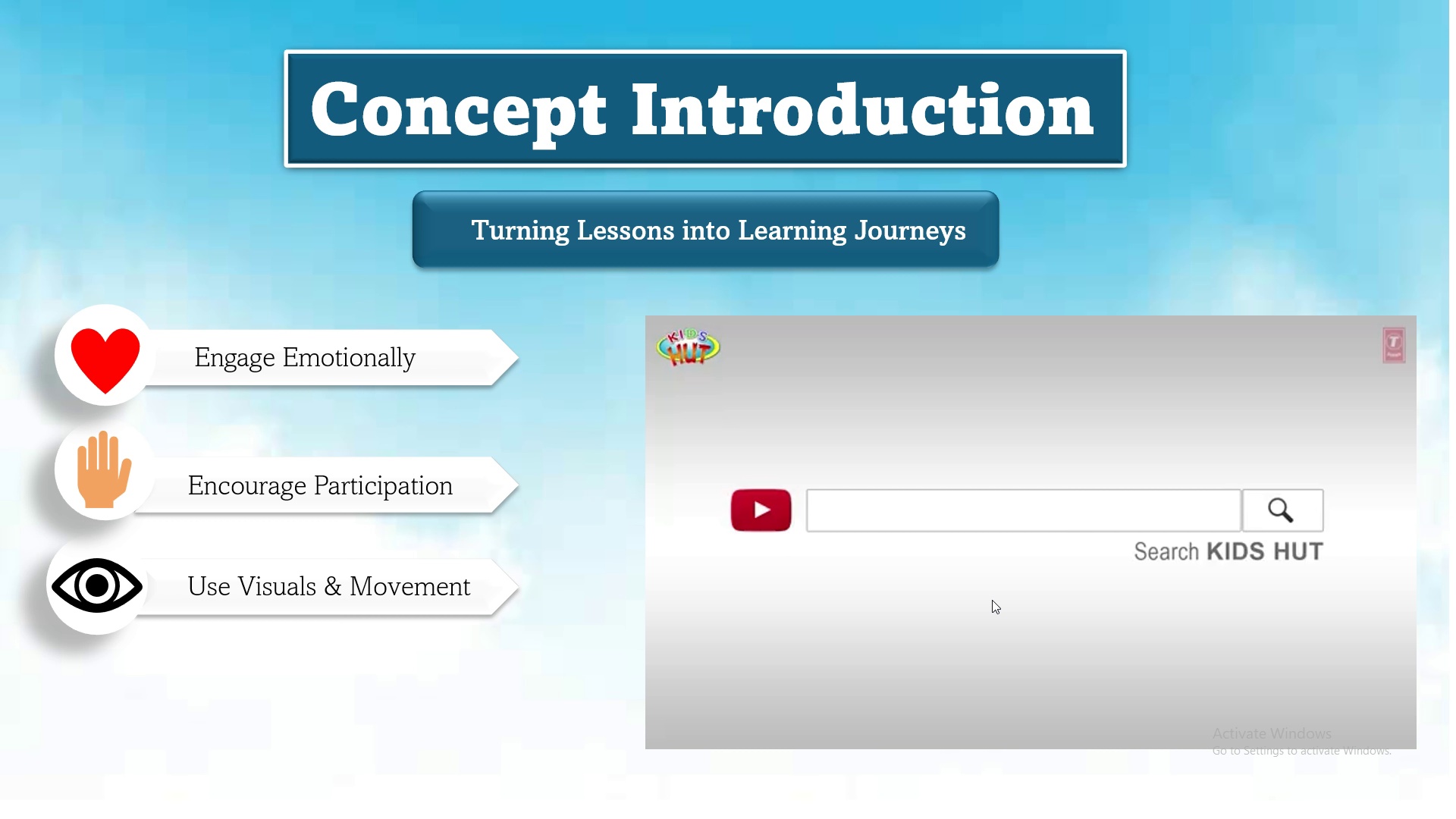 
key(ArrowRight)
 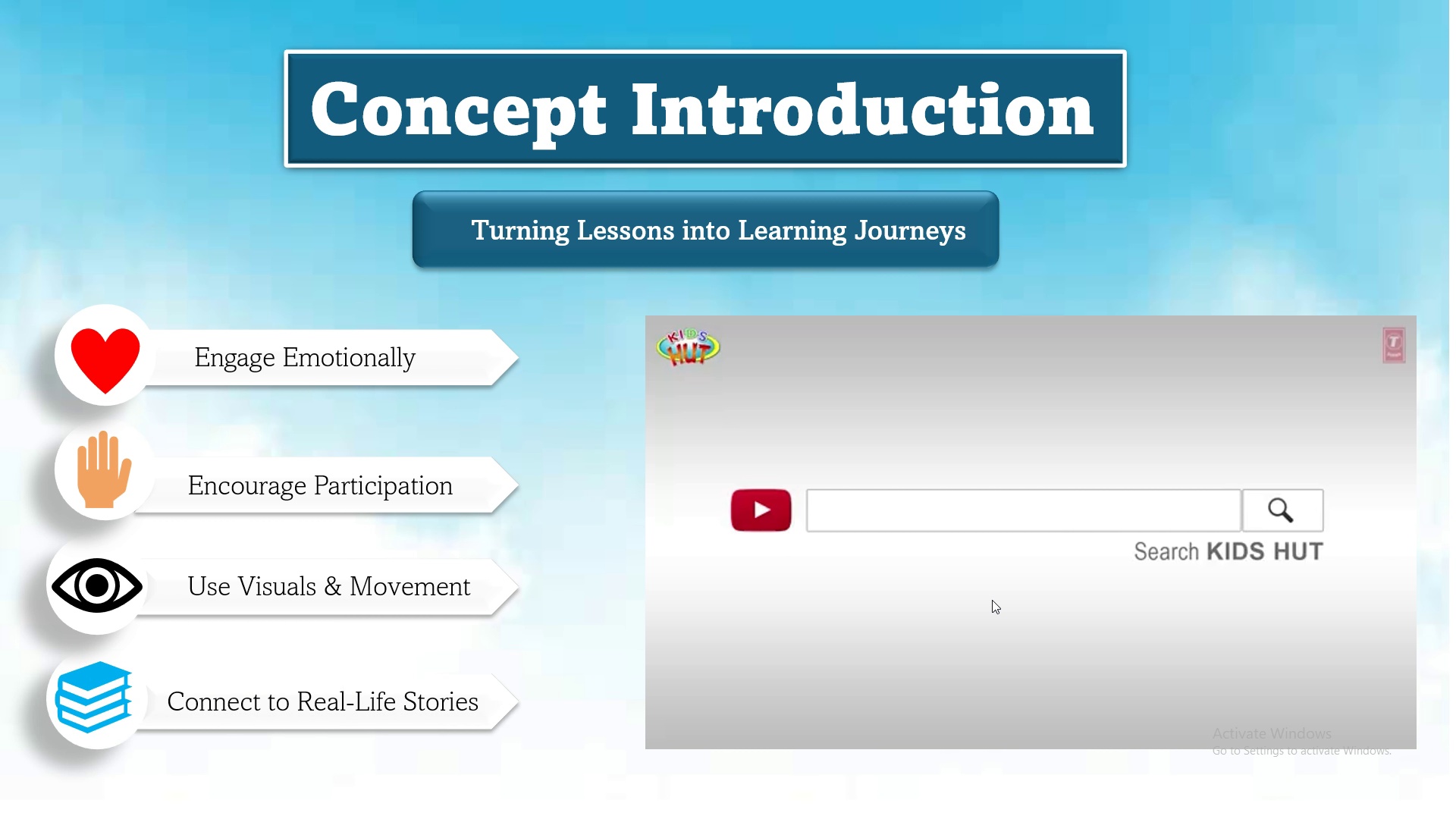 
key(ArrowRight)
 